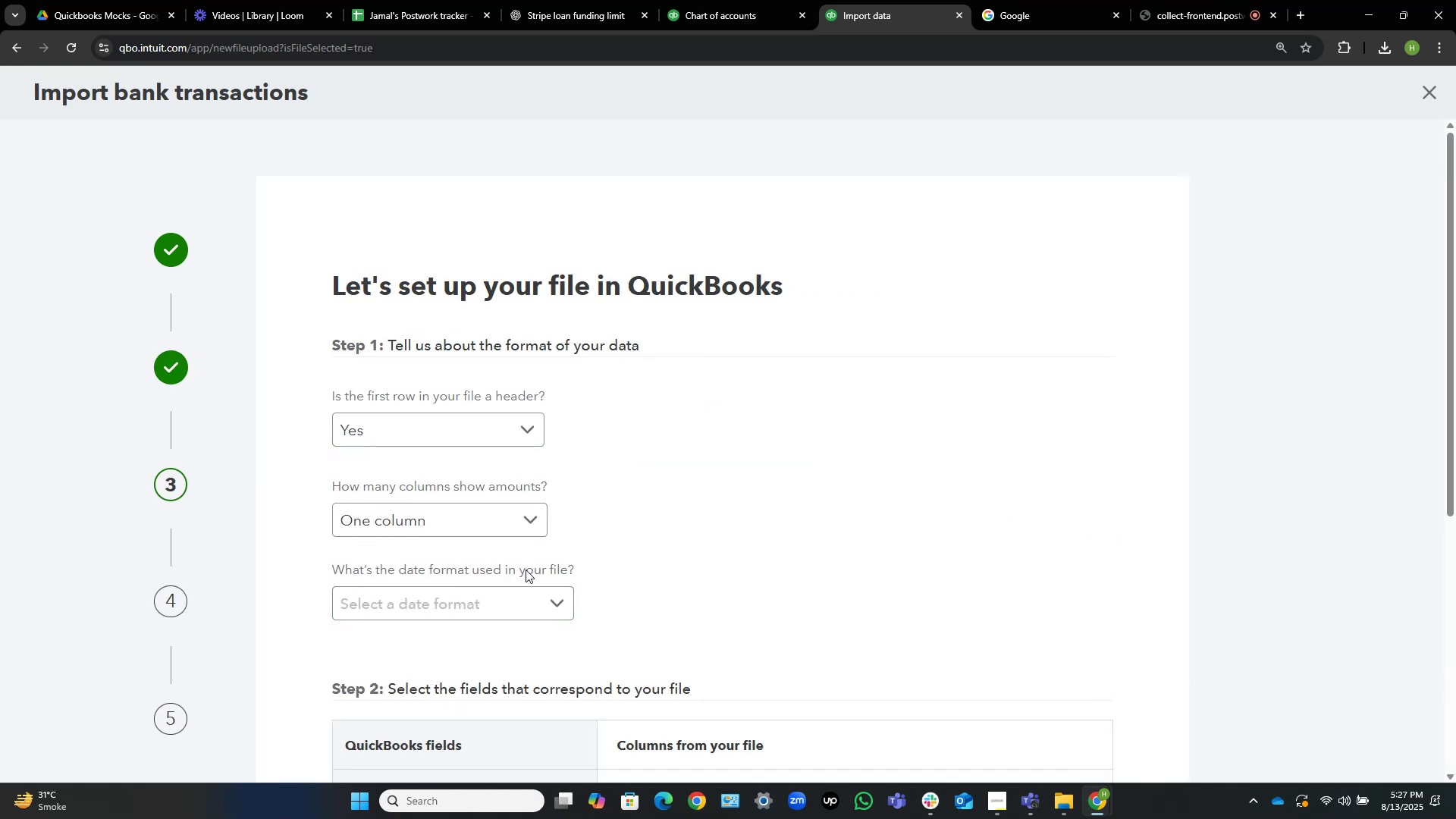 
left_click([507, 602])
 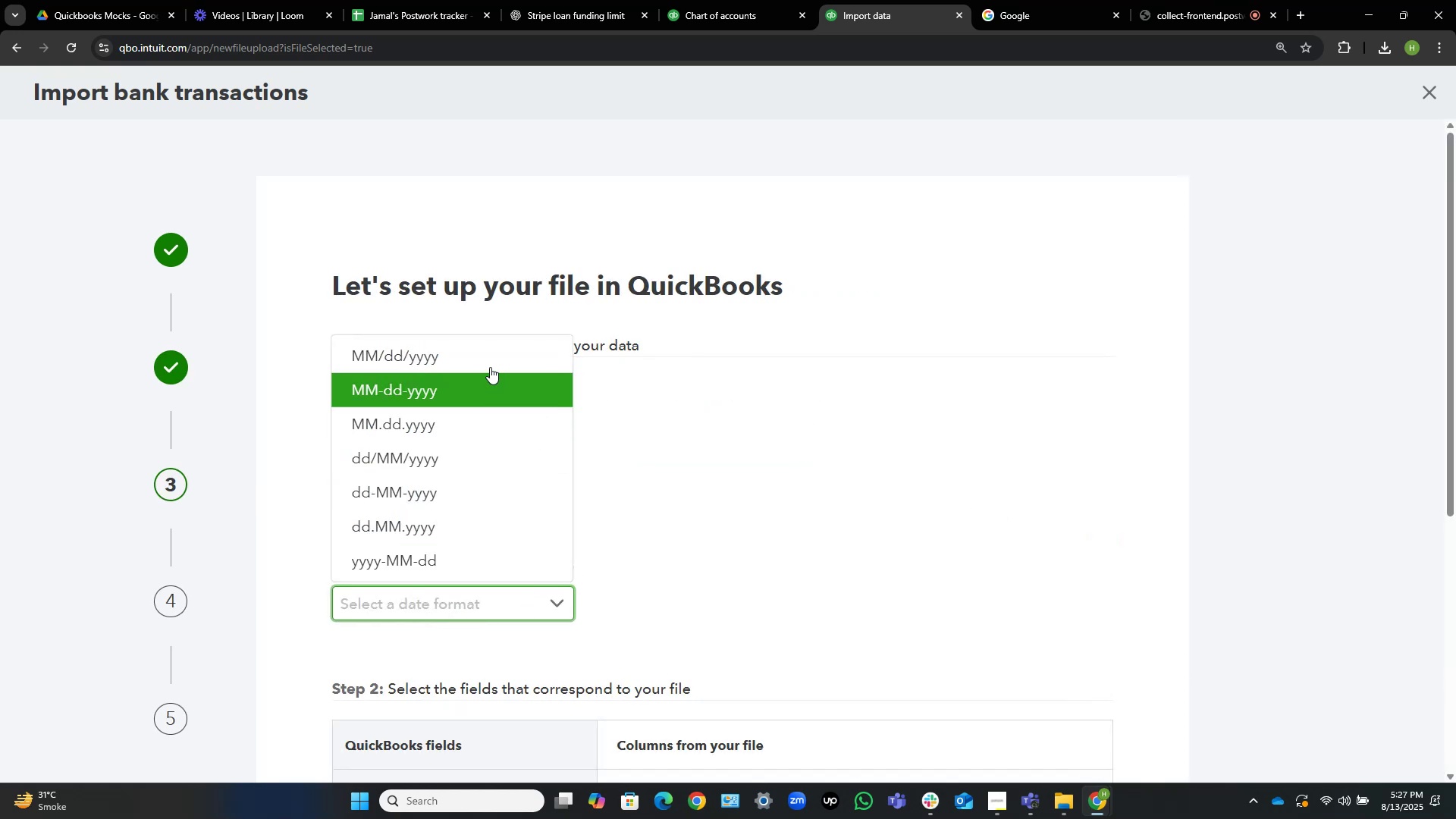 
left_click([491, 362])
 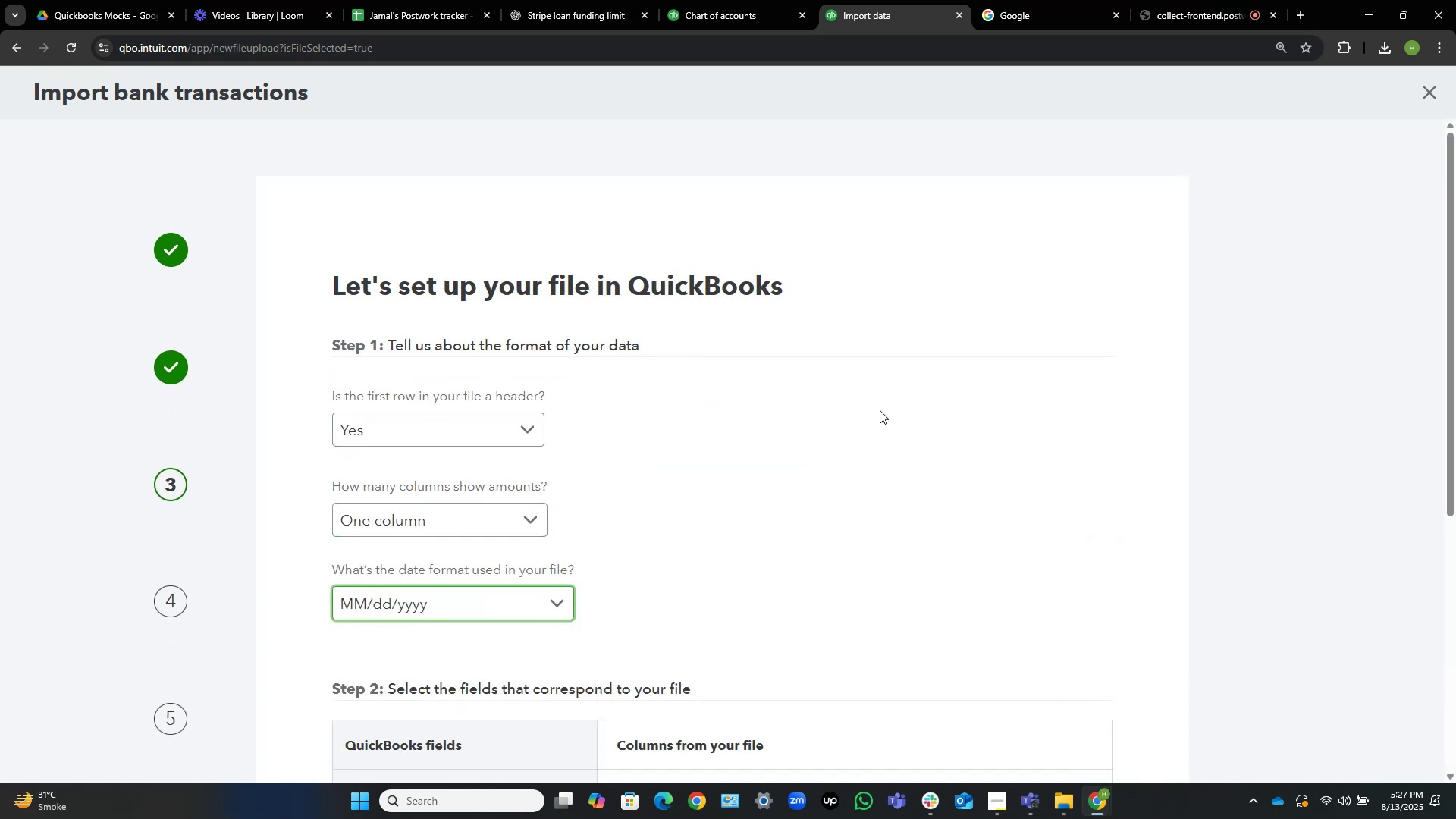 
scroll: coordinate [858, 428], scroll_direction: down, amount: 5.0
 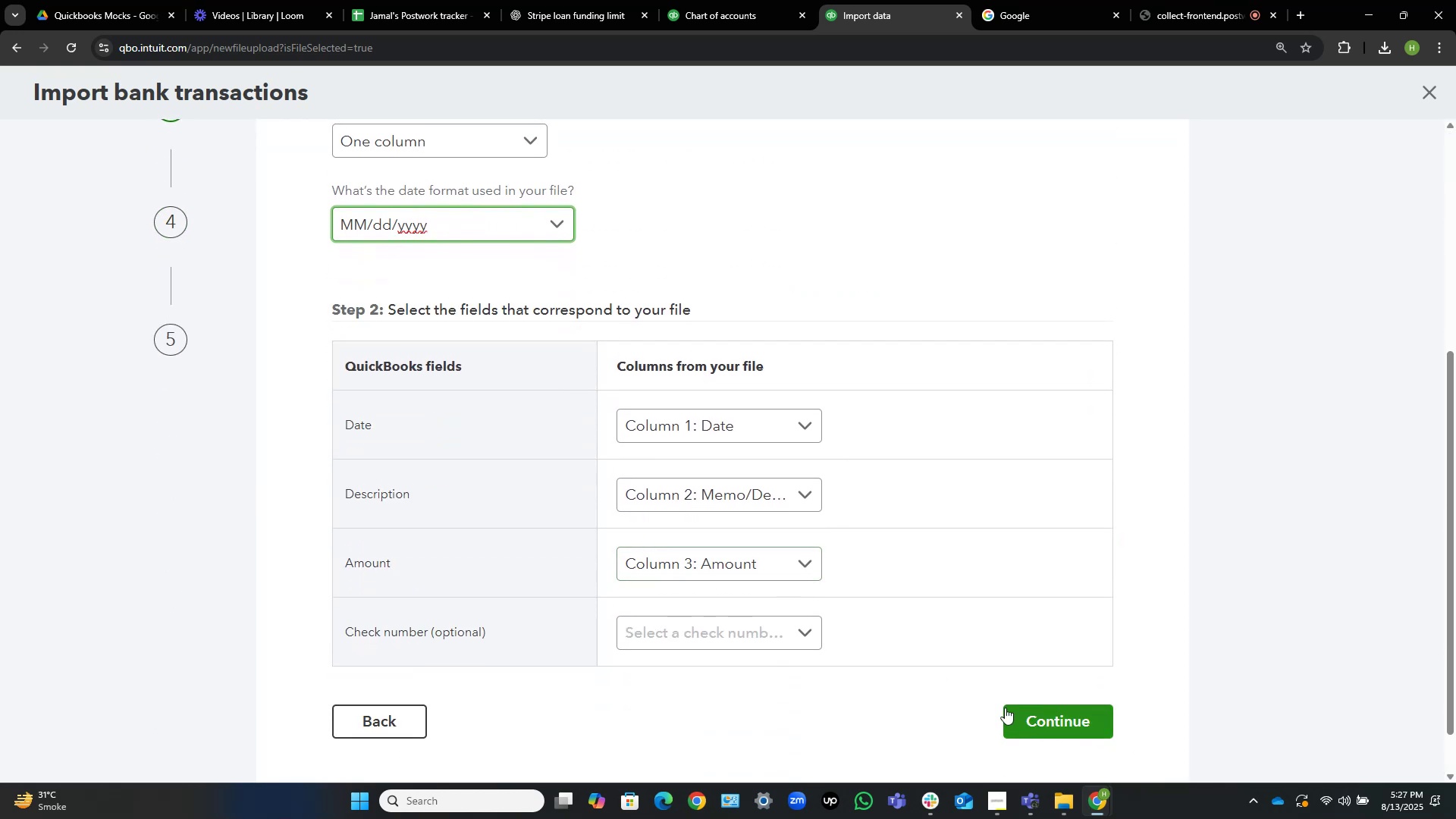 
left_click([1046, 719])
 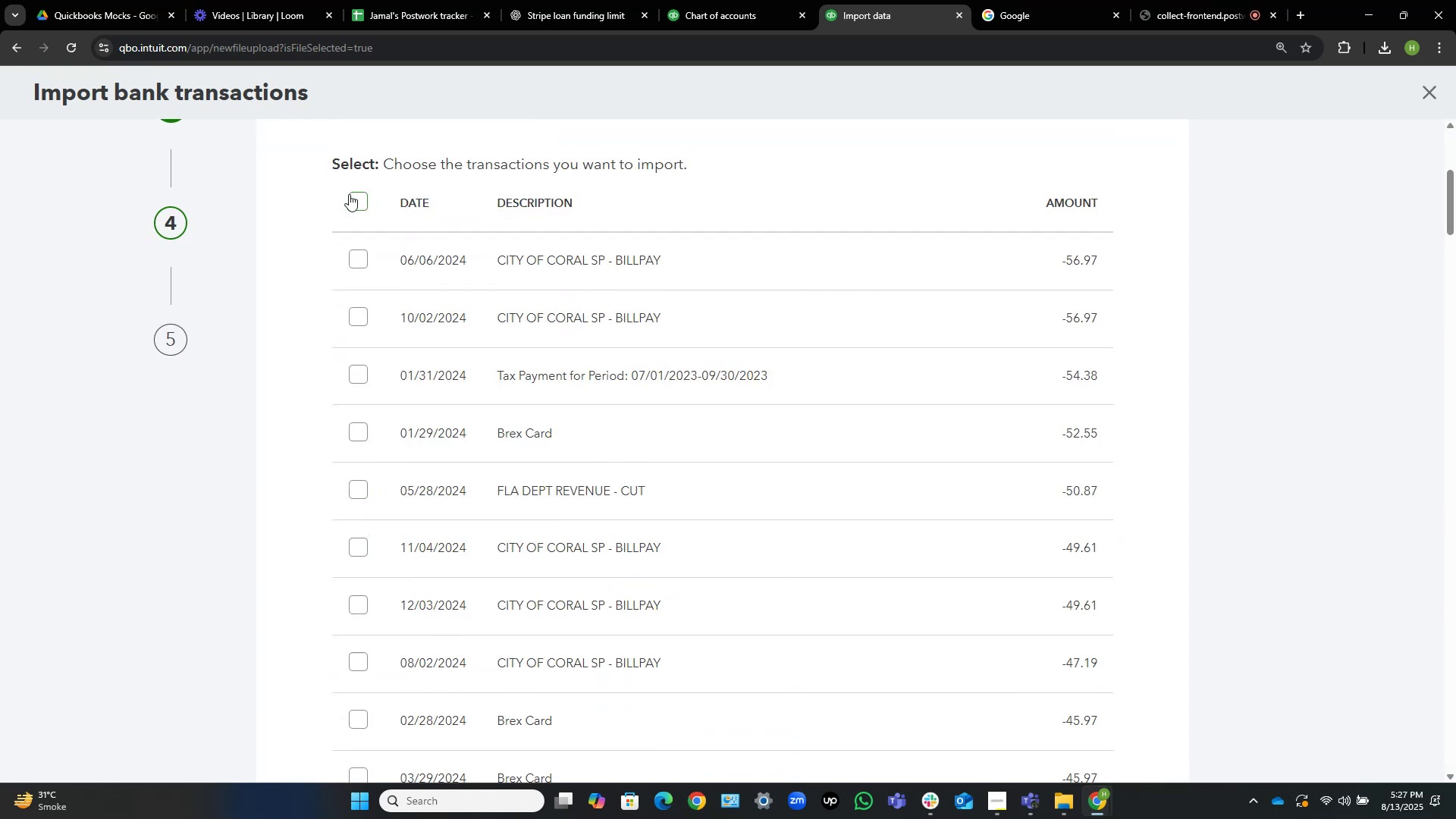 
left_click([349, 204])
 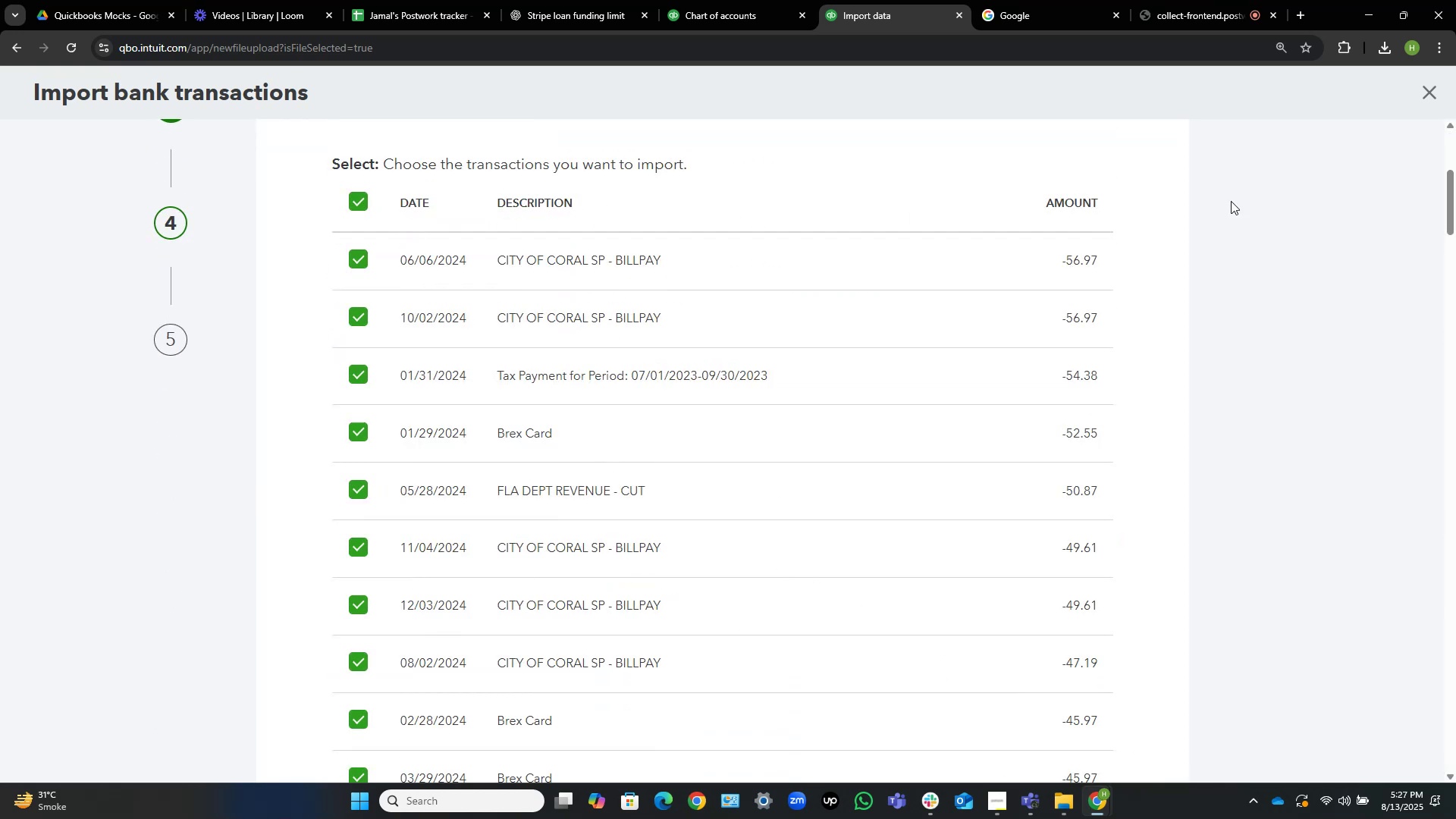 
scroll: coordinate [973, 462], scroll_direction: down, amount: 80.0
 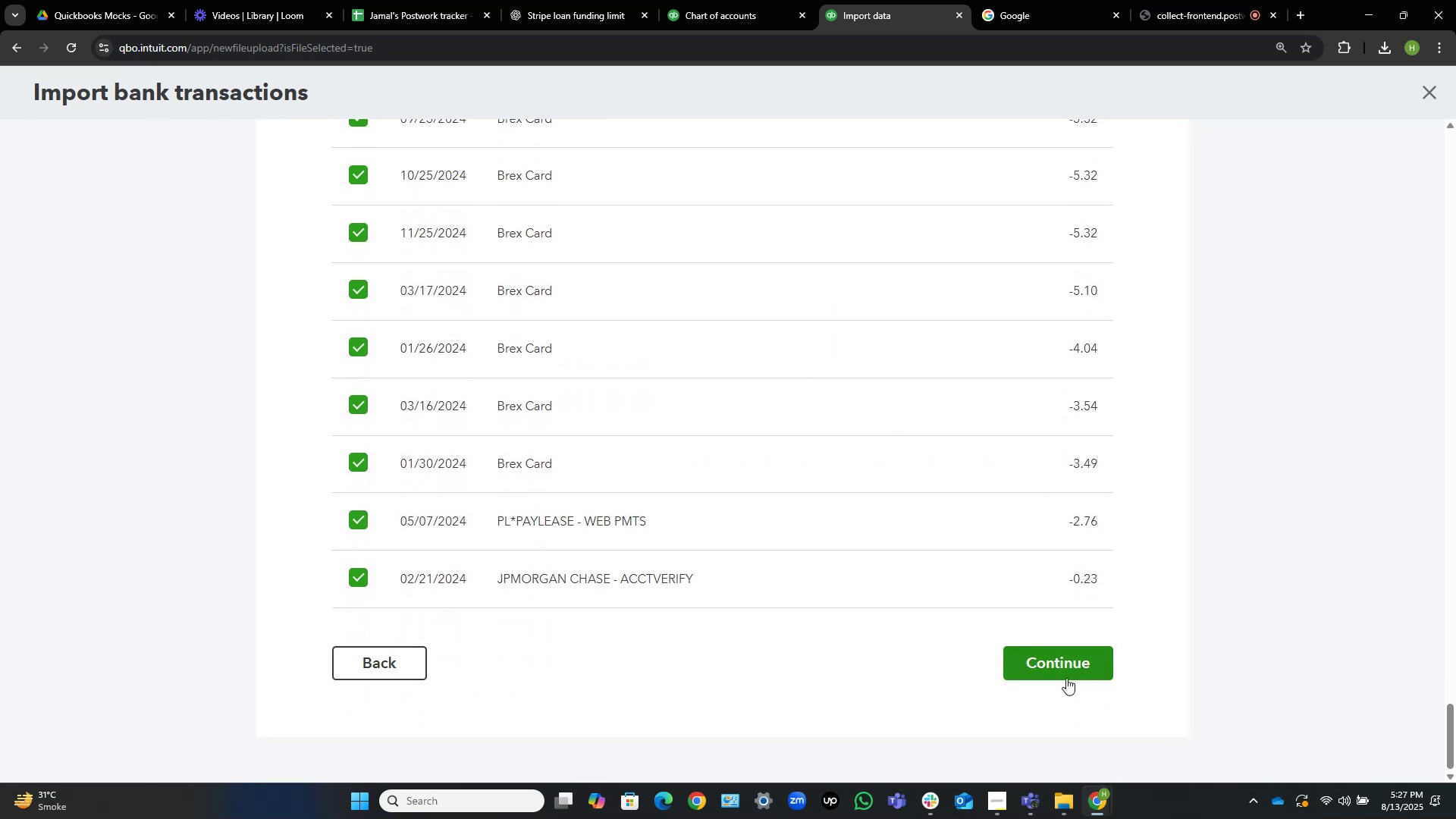 
left_click([1056, 665])
 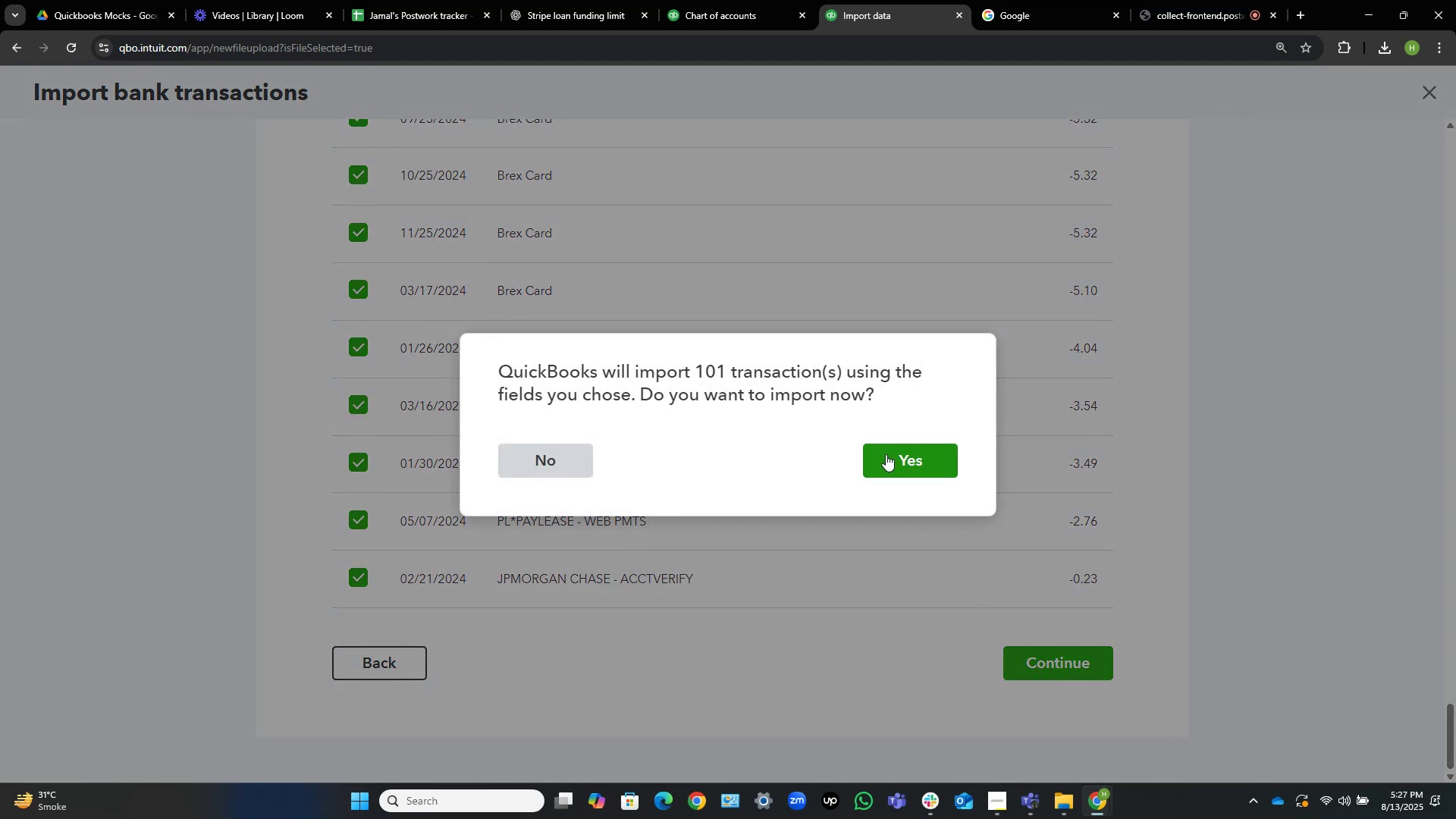 
left_click([899, 460])
 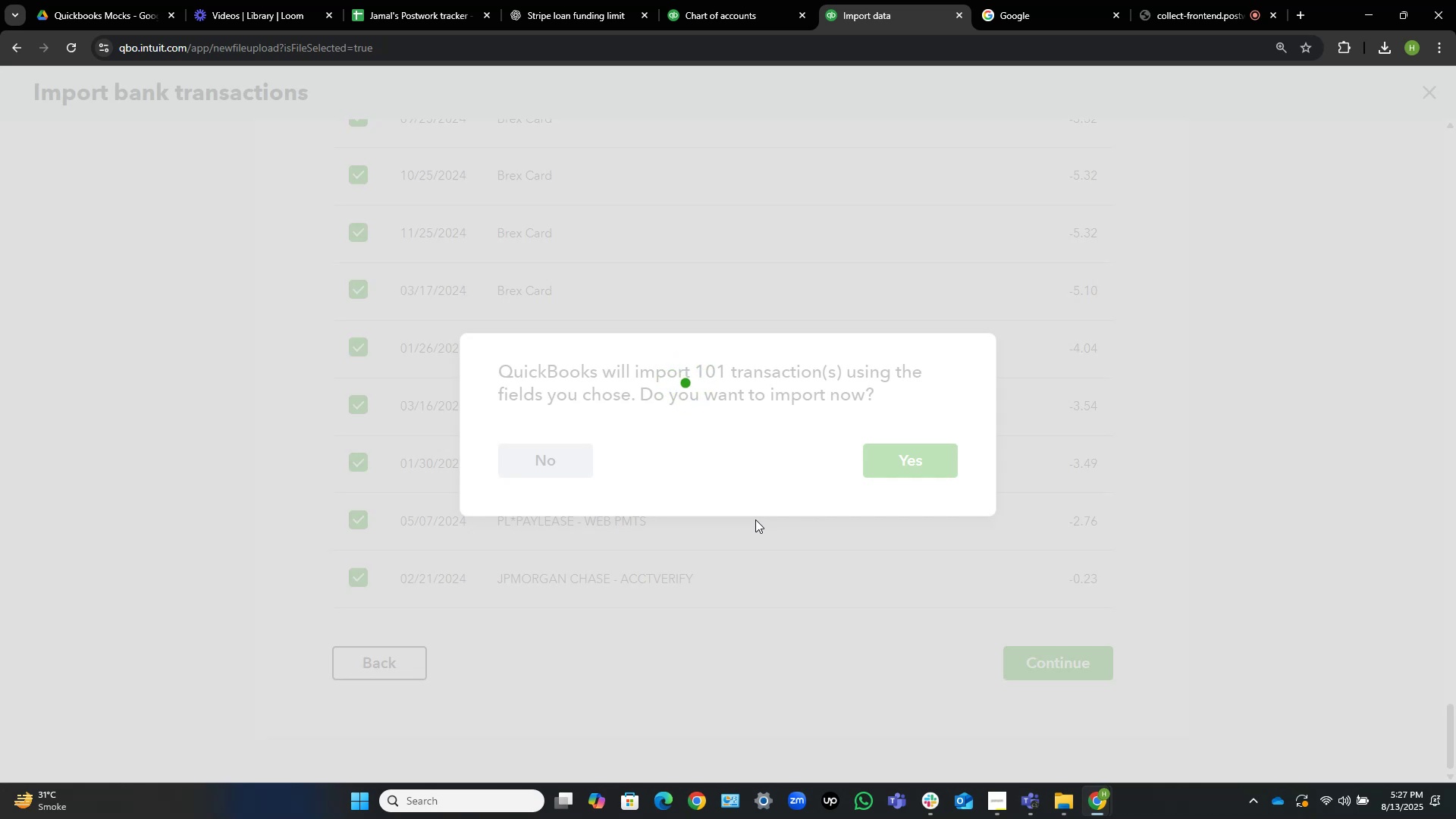 
wait(10.88)
 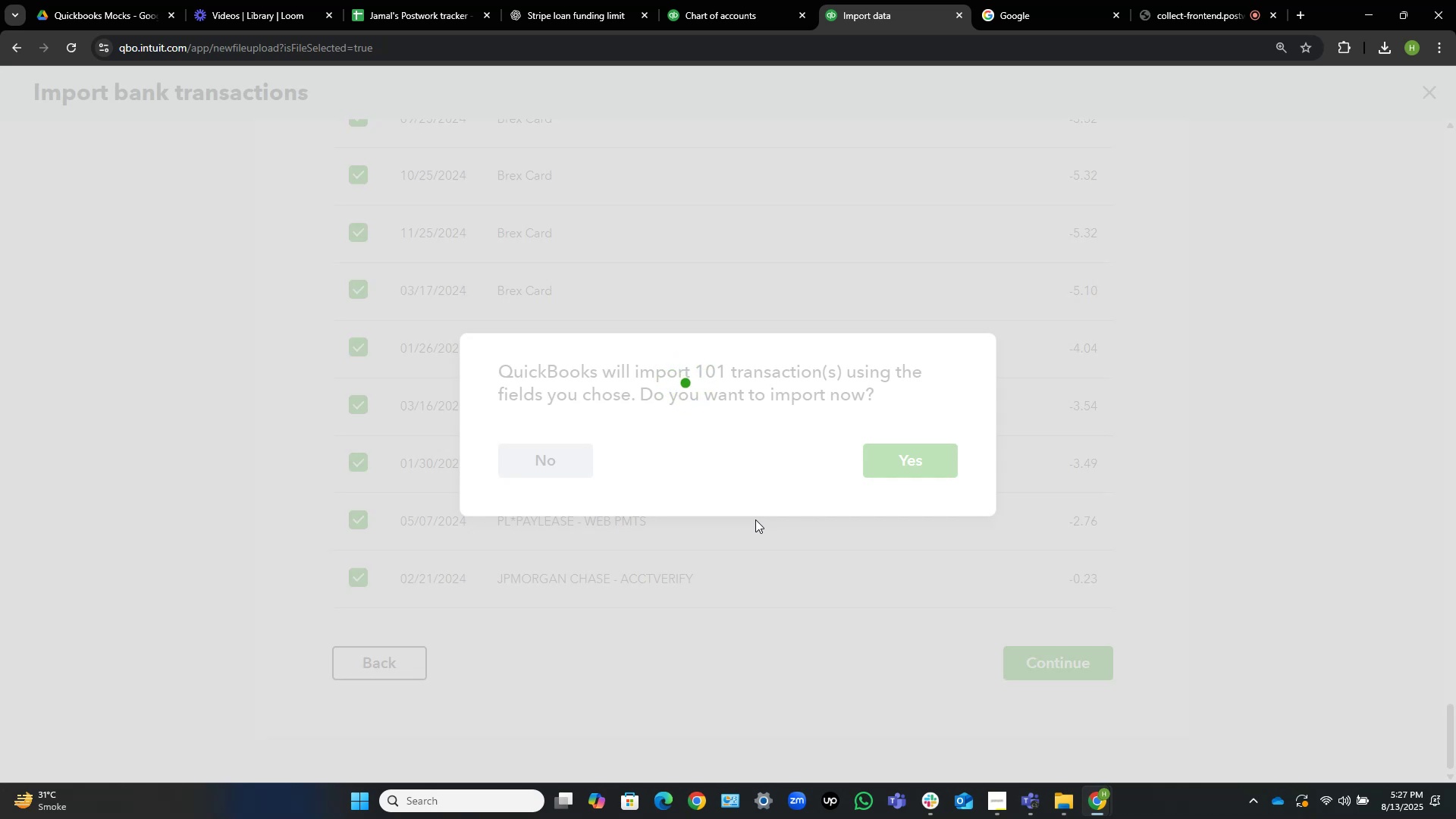 
left_click([1062, 404])
 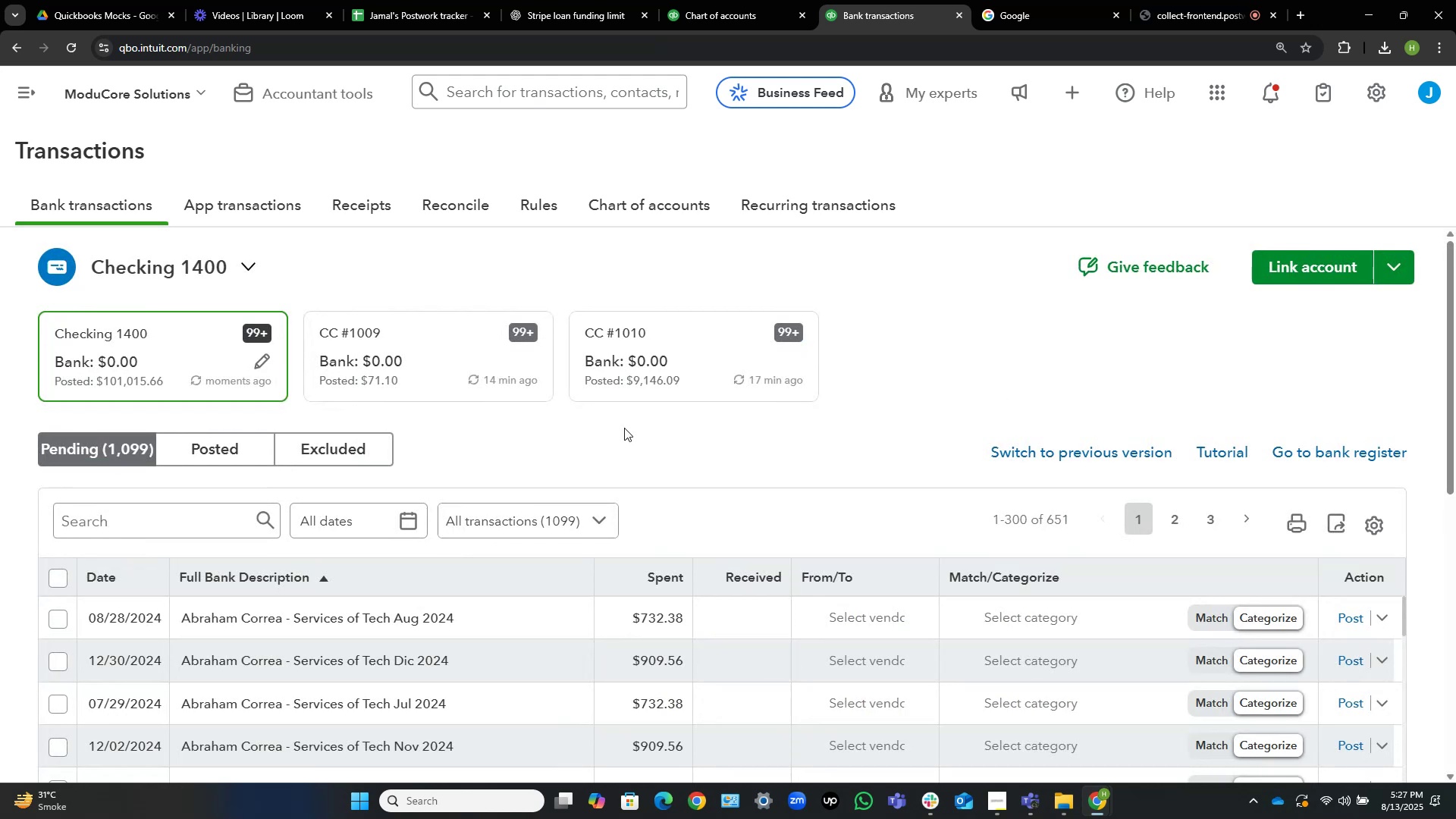 
wait(6.79)
 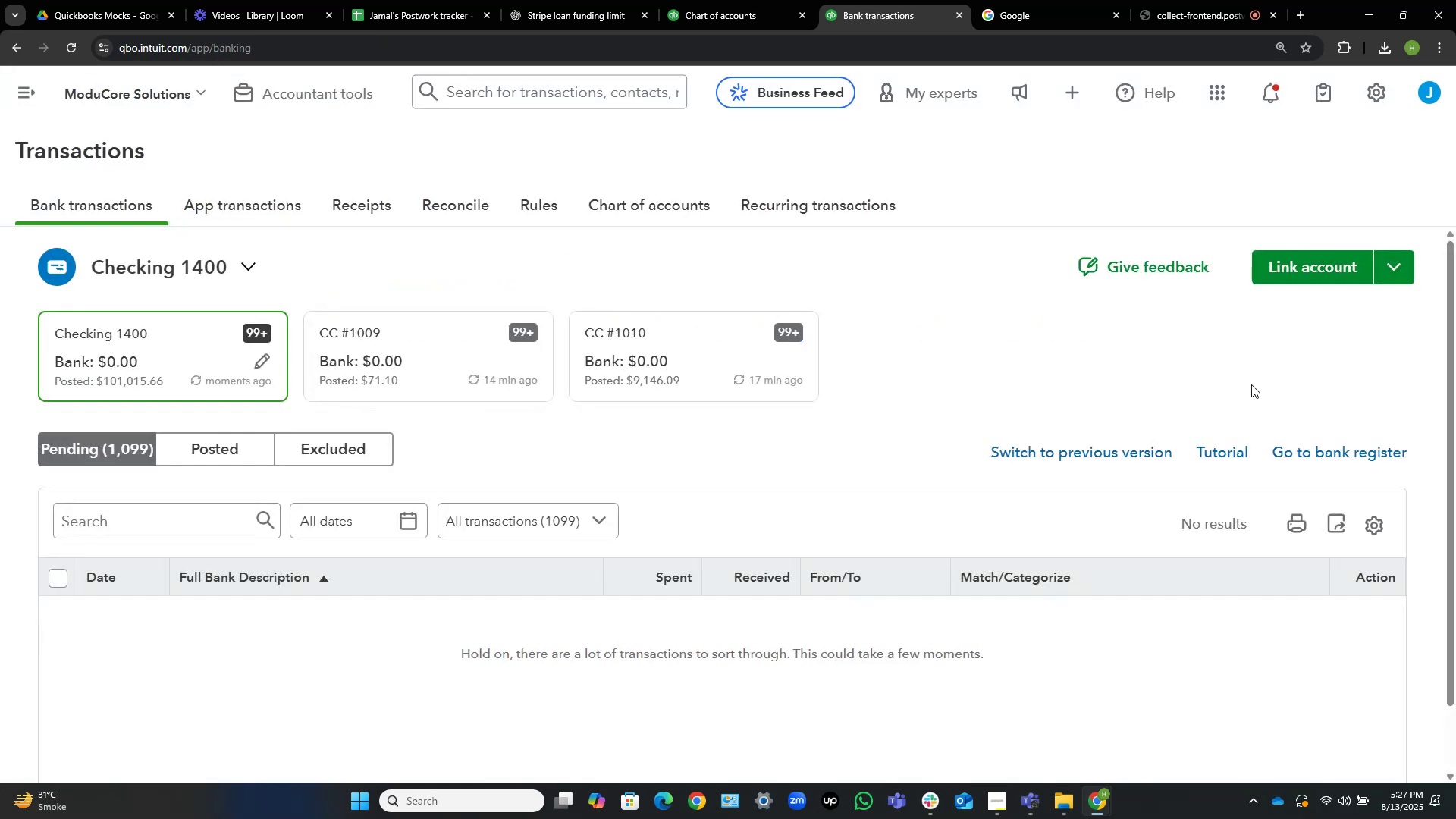 
scroll: coordinate [552, 444], scroll_direction: down, amount: 3.0
 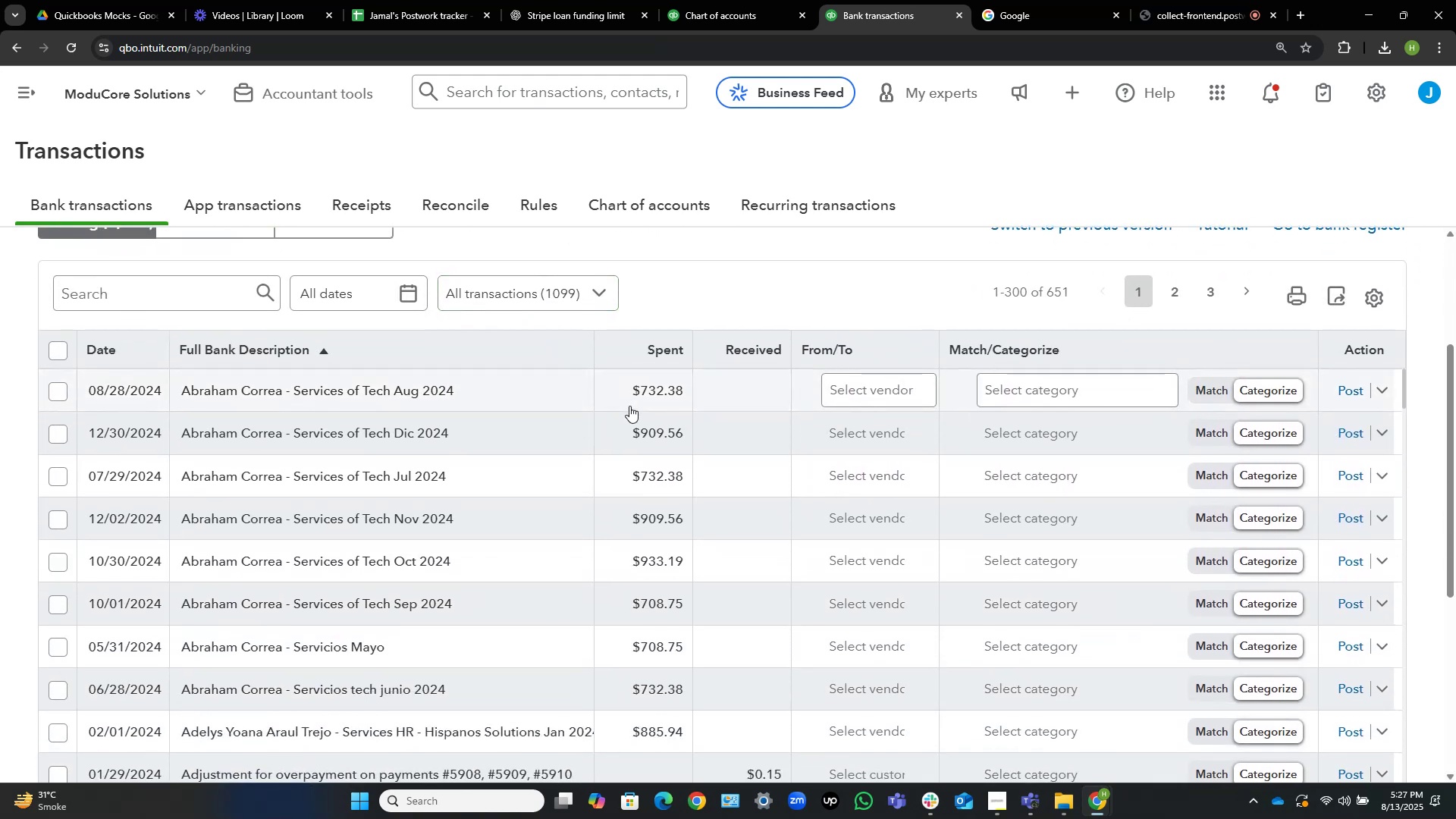 
scroll: coordinate [629, 406], scroll_direction: up, amount: 6.0
 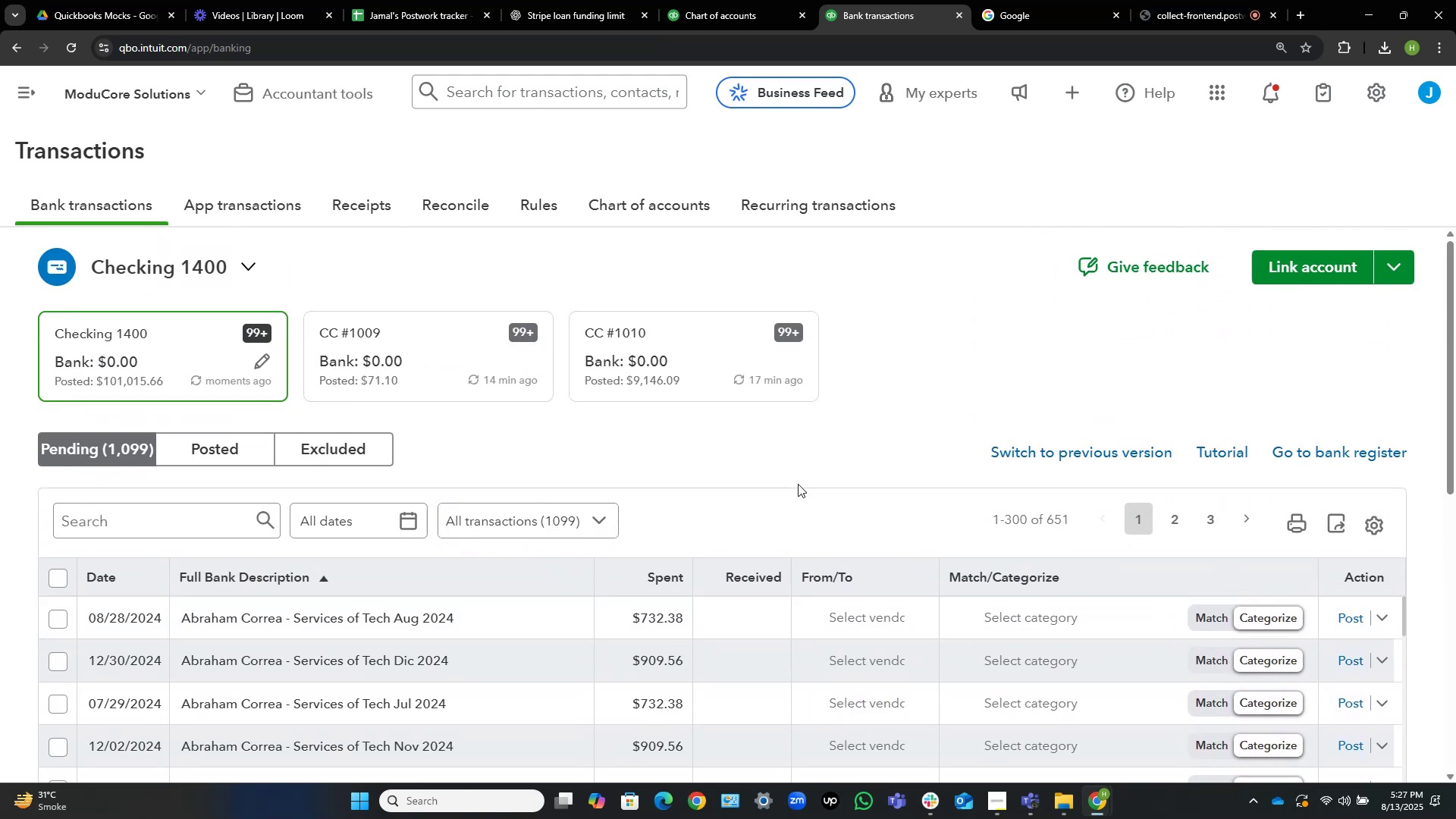 
left_click([1175, 0])
 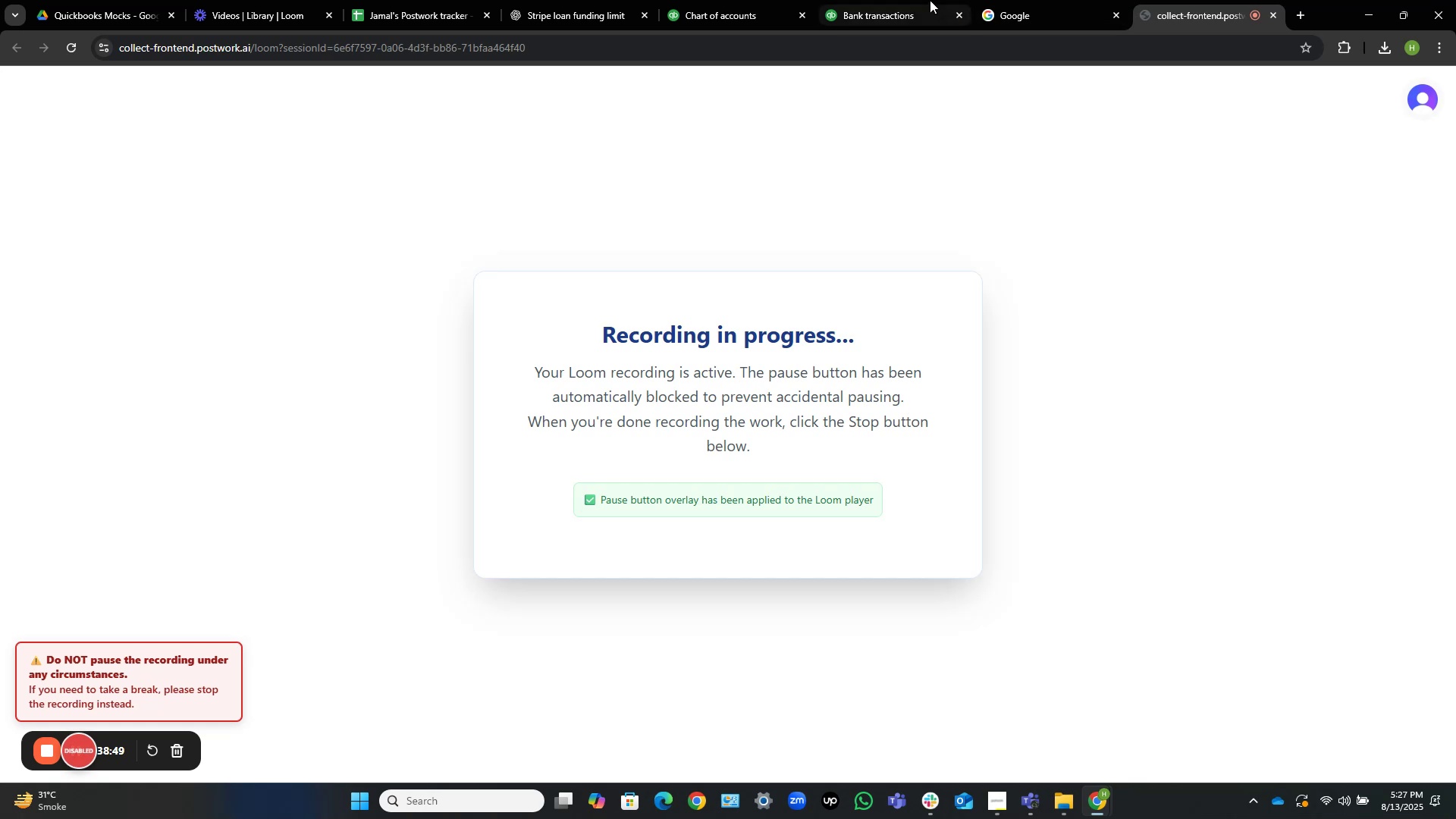 
left_click([871, 0])
 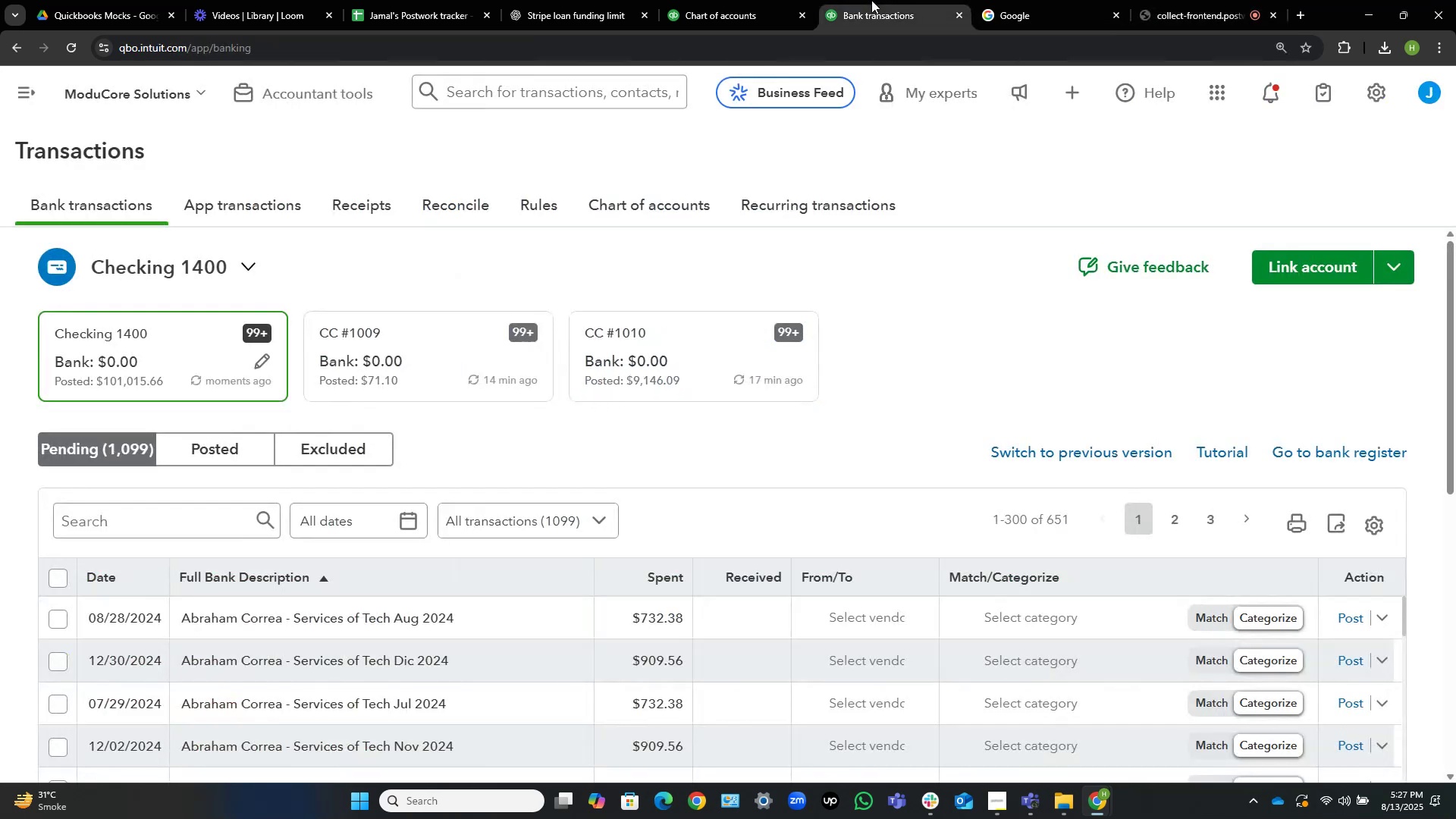 
wait(5.65)
 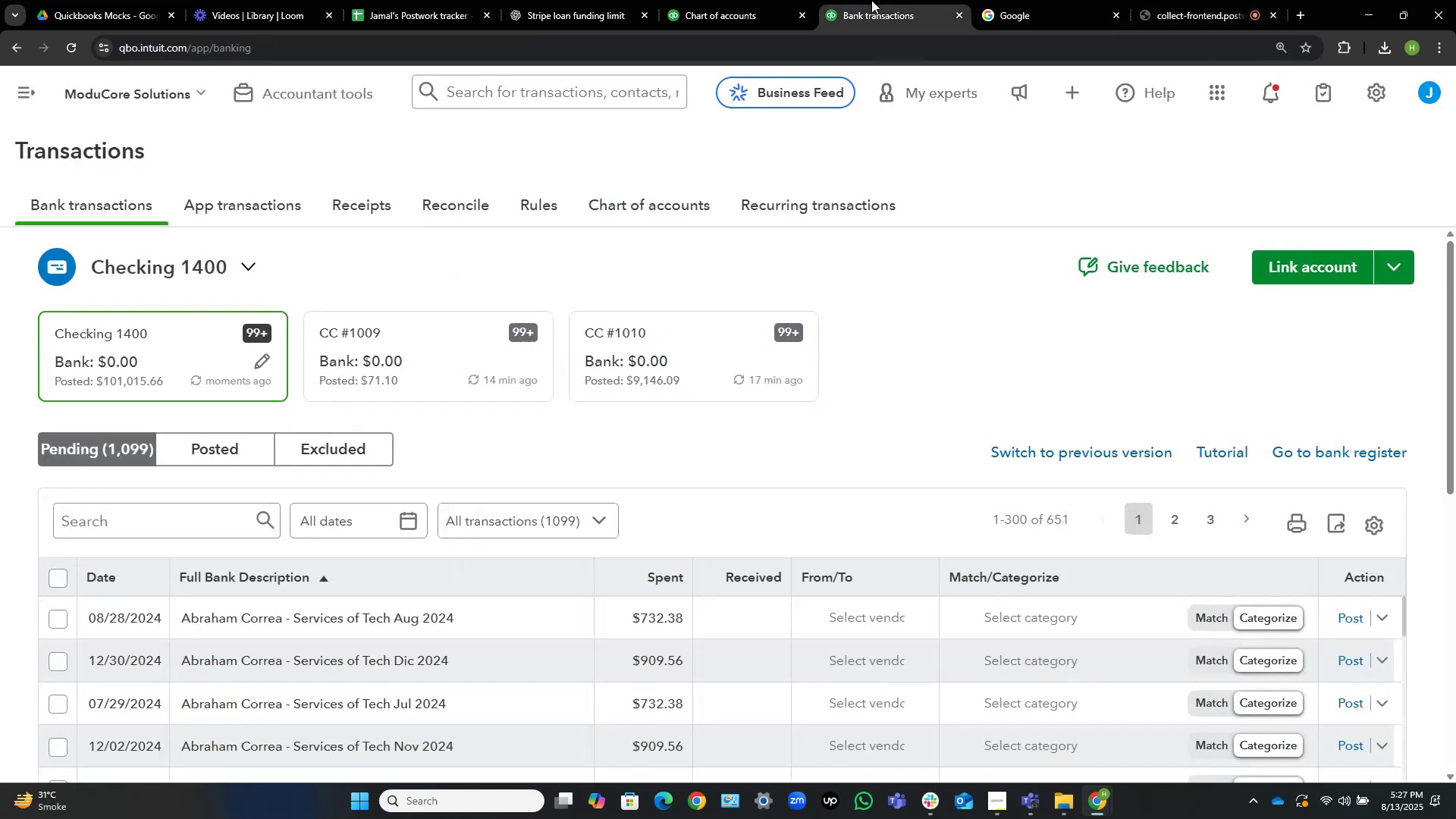 
scroll: coordinate [846, 252], scroll_direction: down, amount: 1.0
 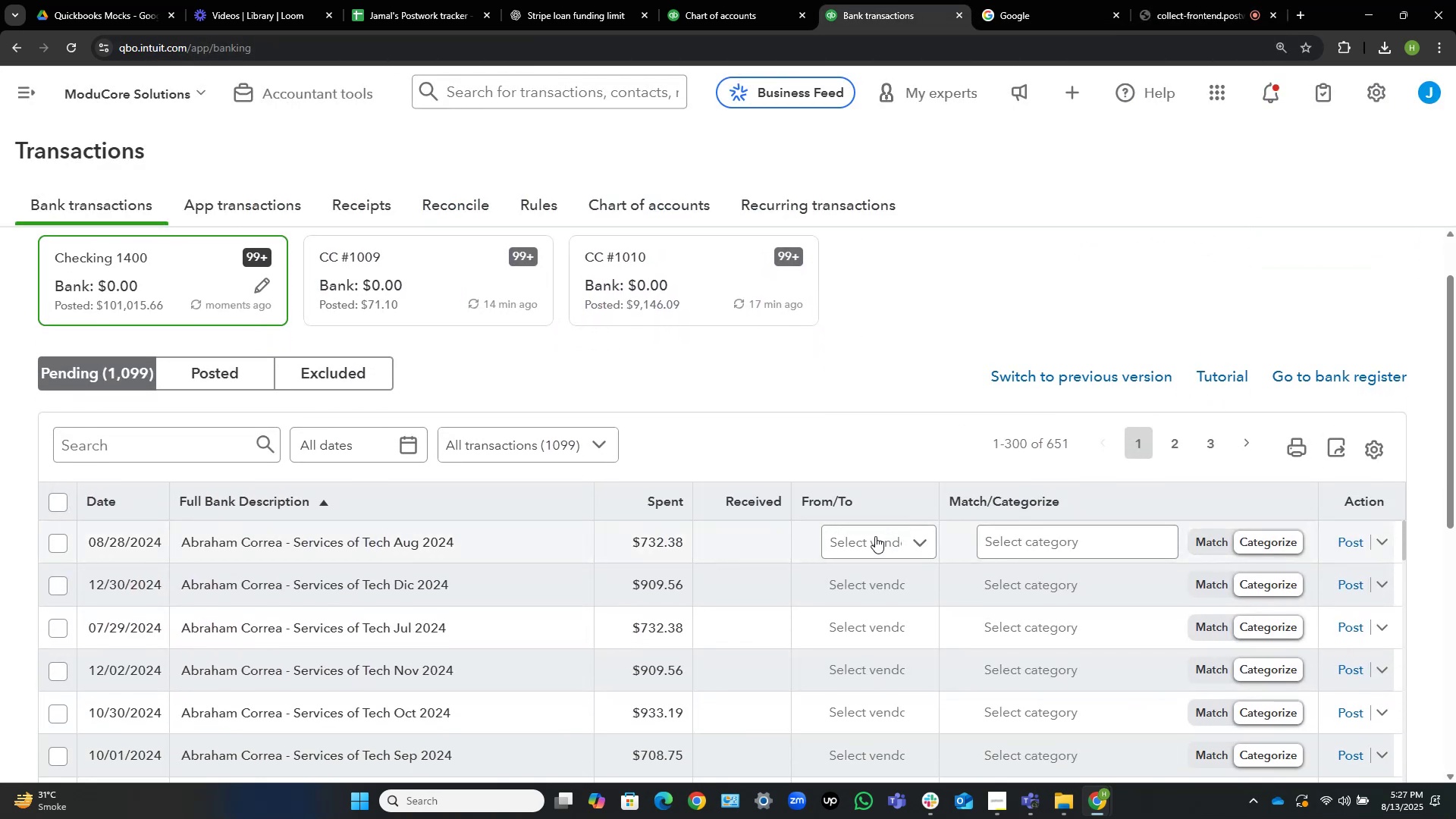 
left_click([875, 536])
 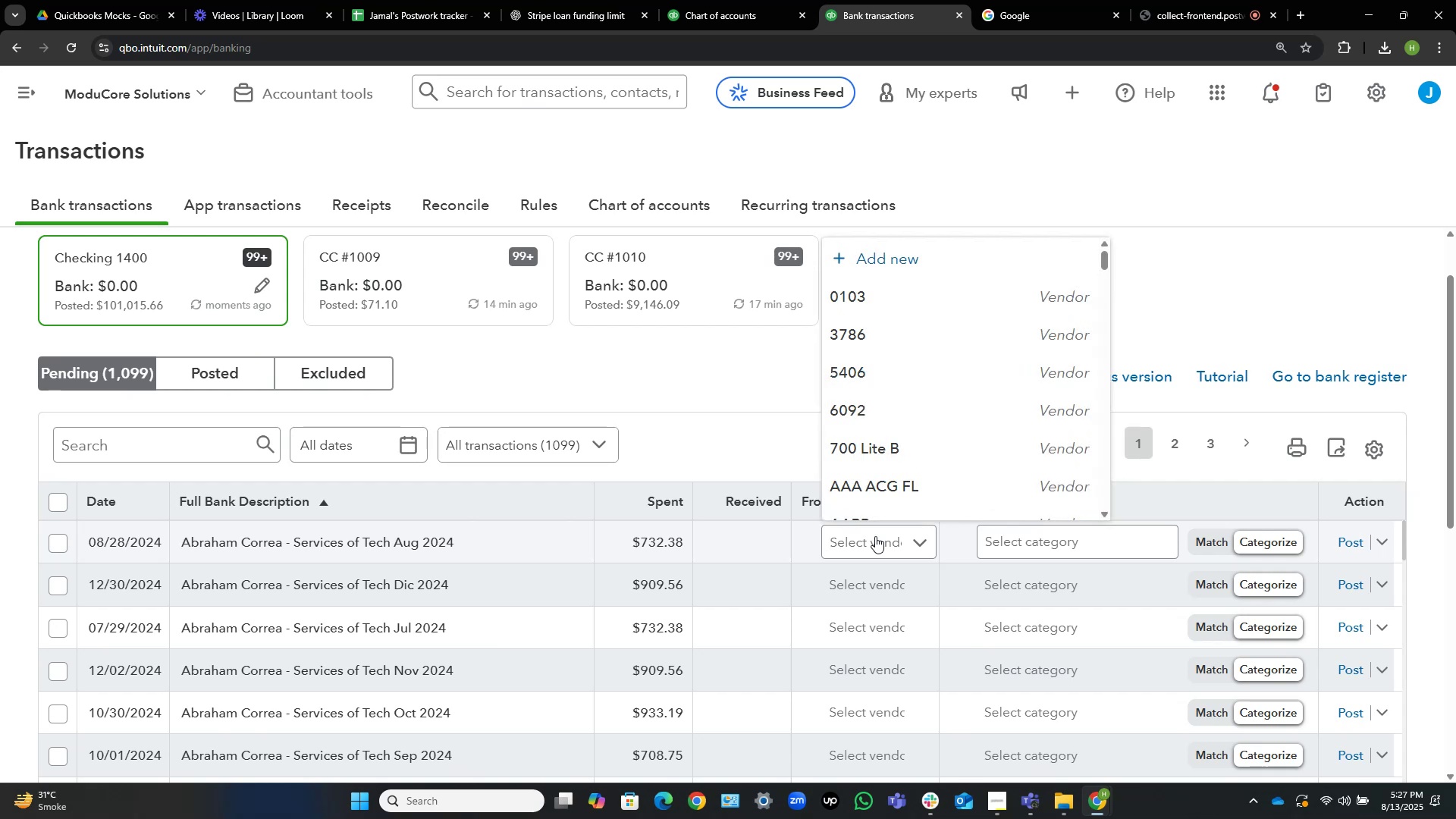 
left_click([875, 536])
 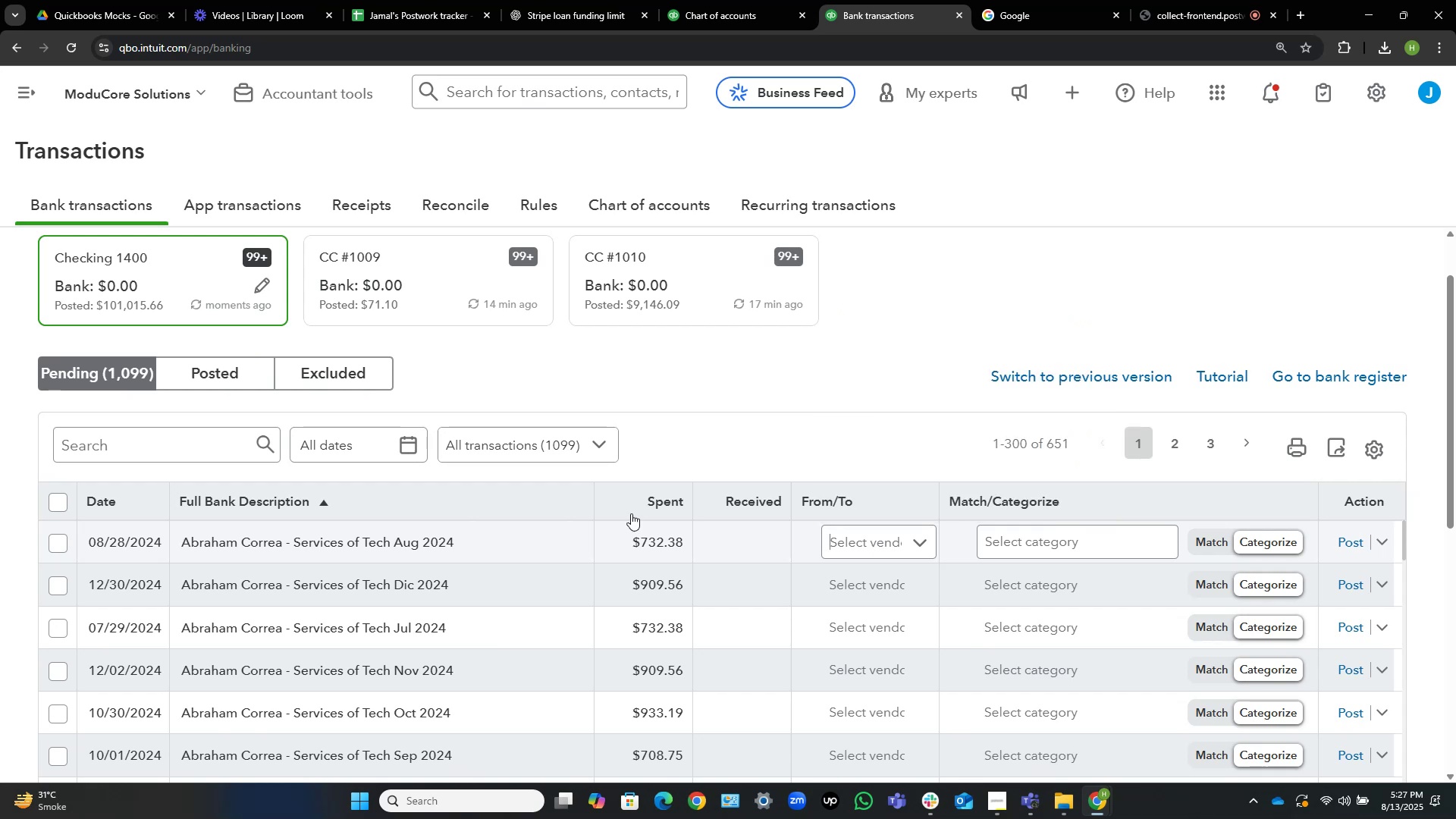 
mouse_move([371, 547])
 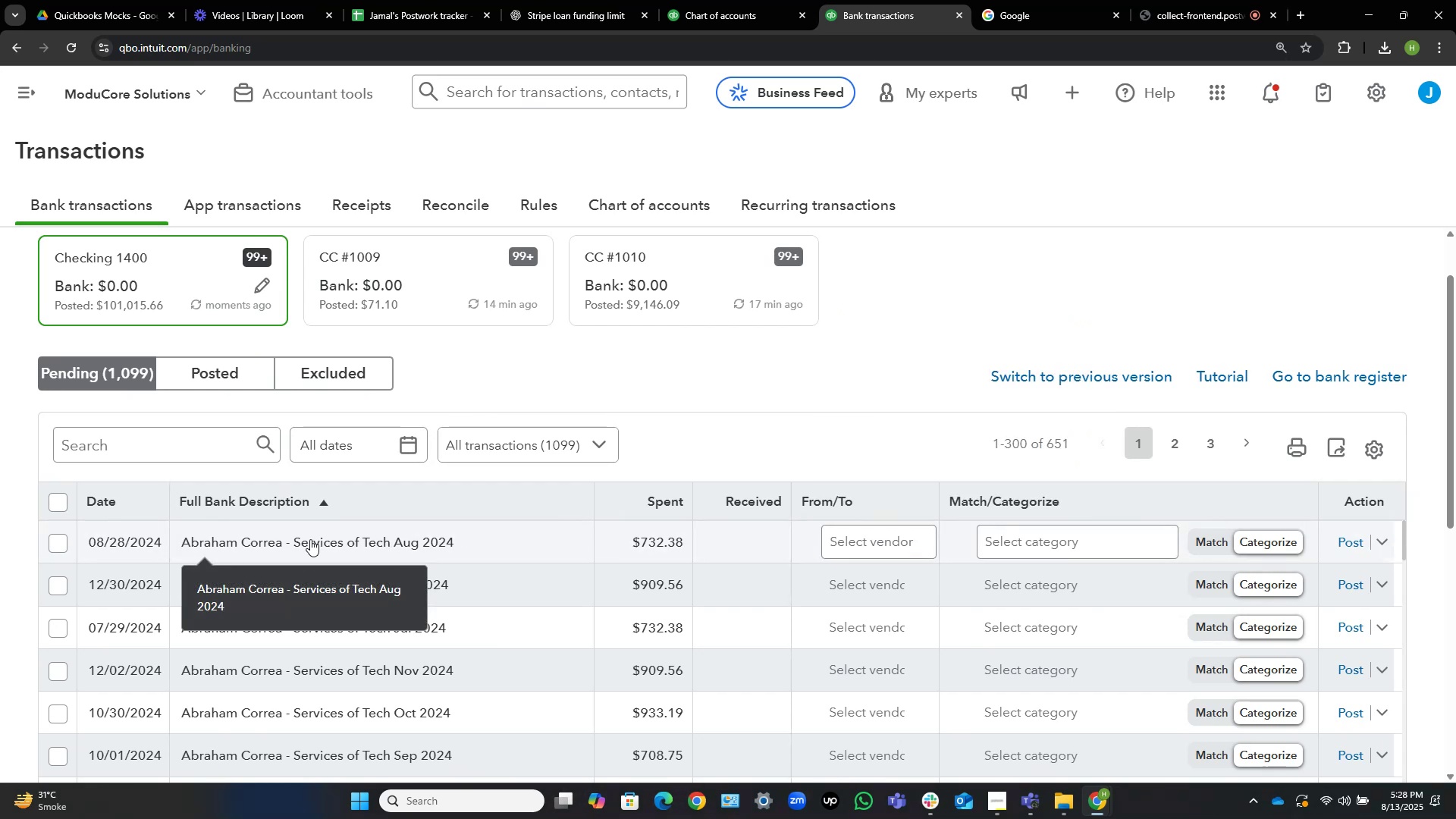 
left_click([310, 539])
 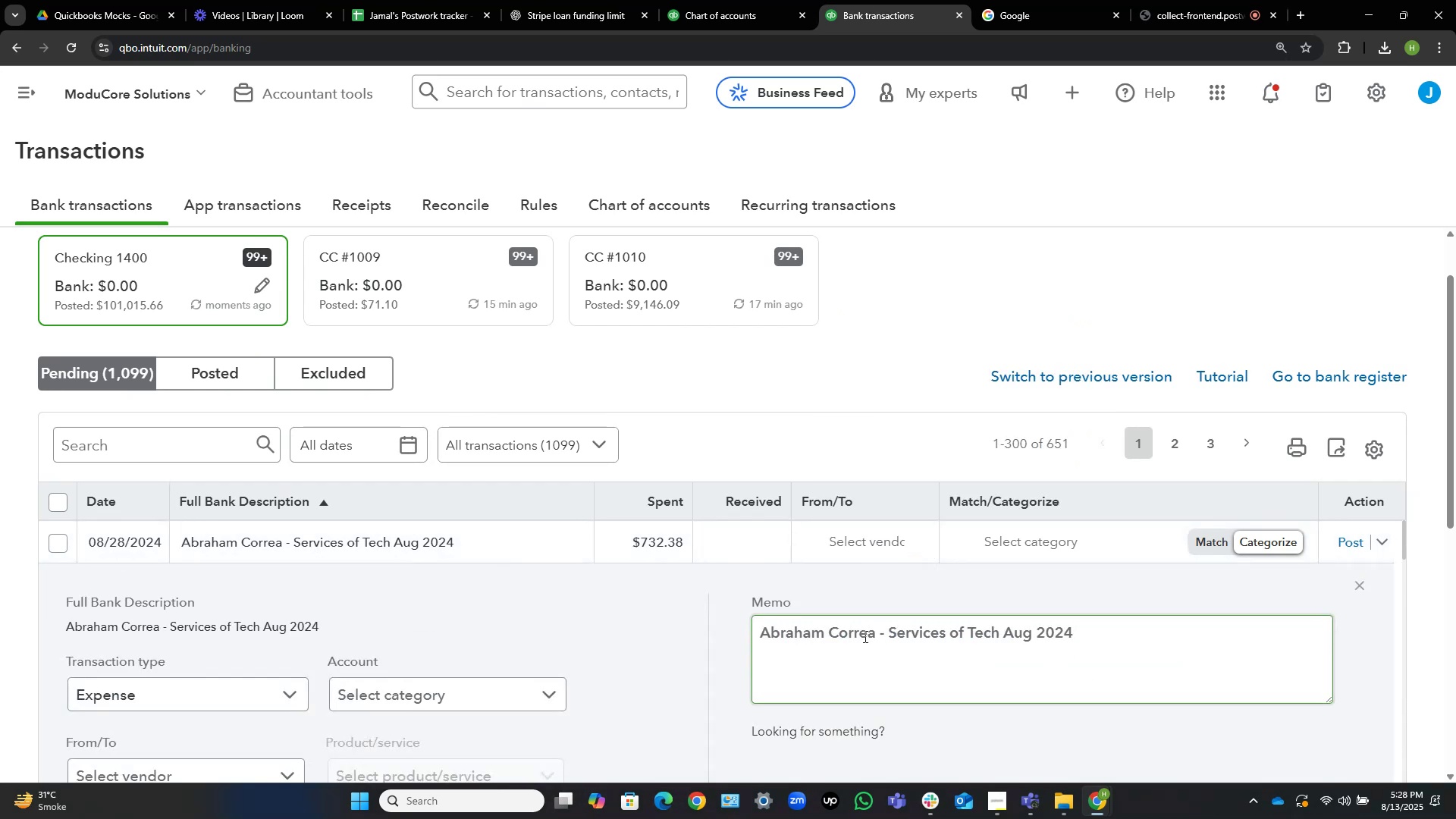 
left_click_drag(start_coordinate=[873, 632], to_coordinate=[754, 628])
 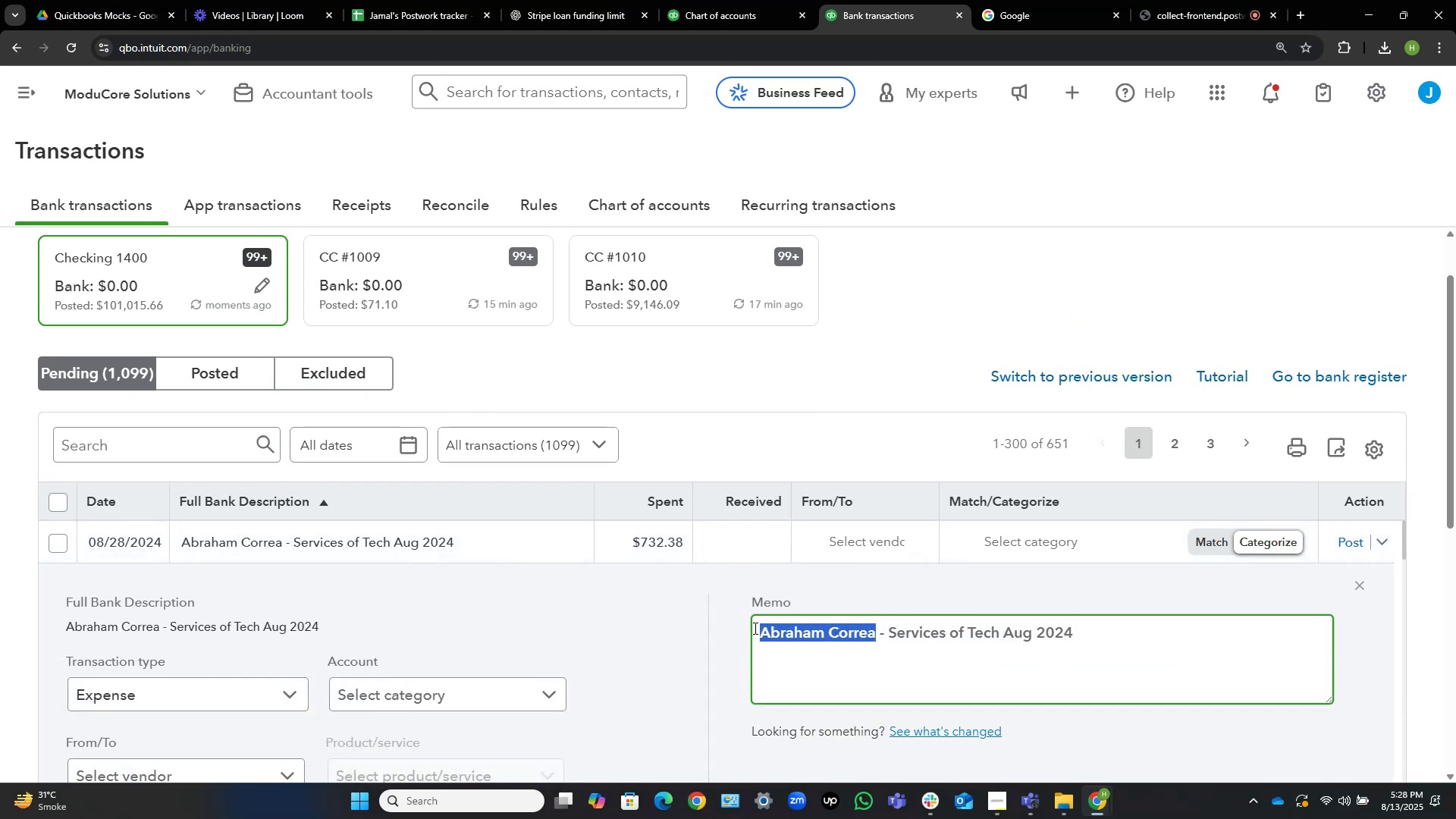 
key(Control+C)
 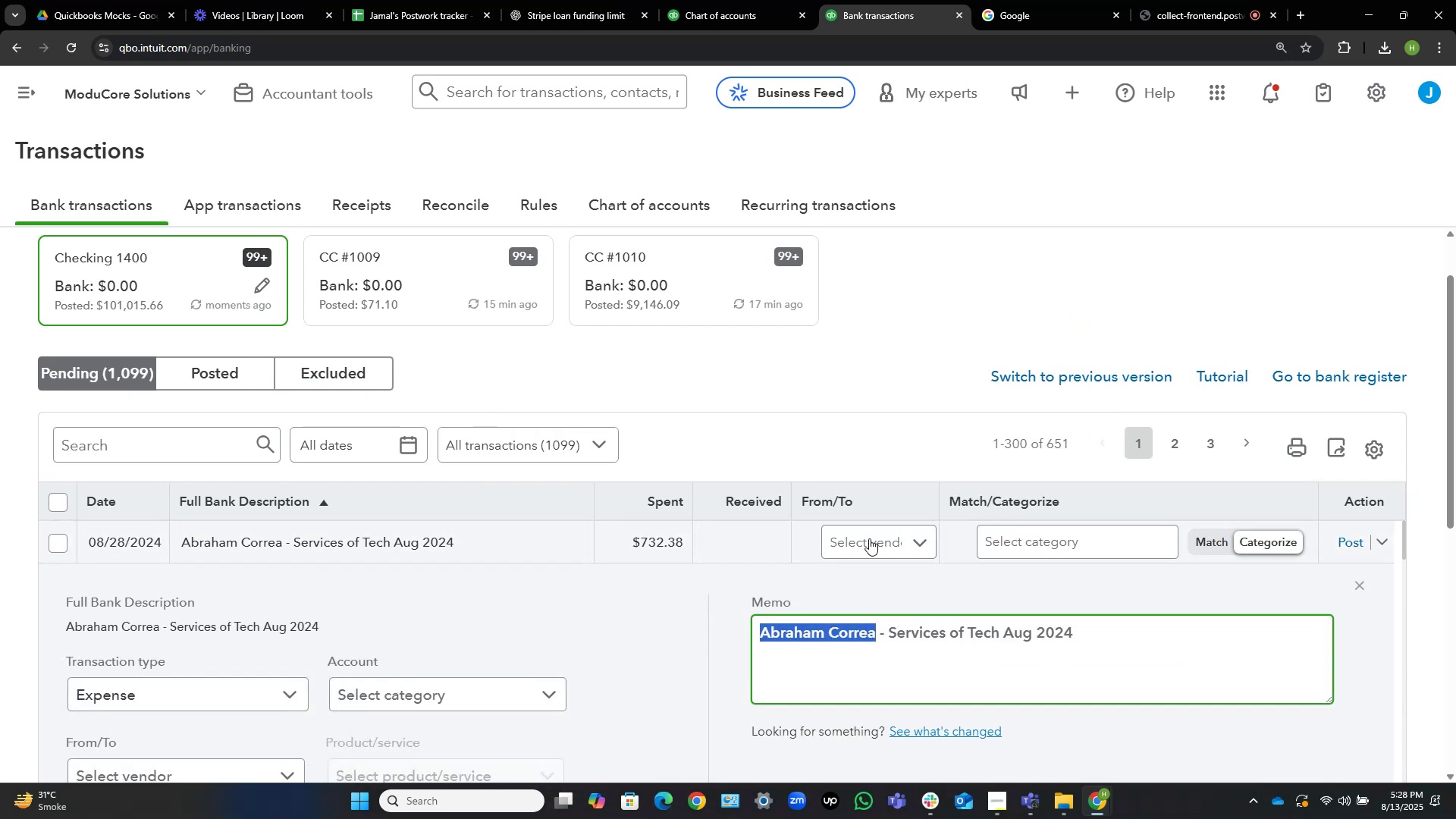 
hold_key(key=ControlLeft, duration=0.64)
 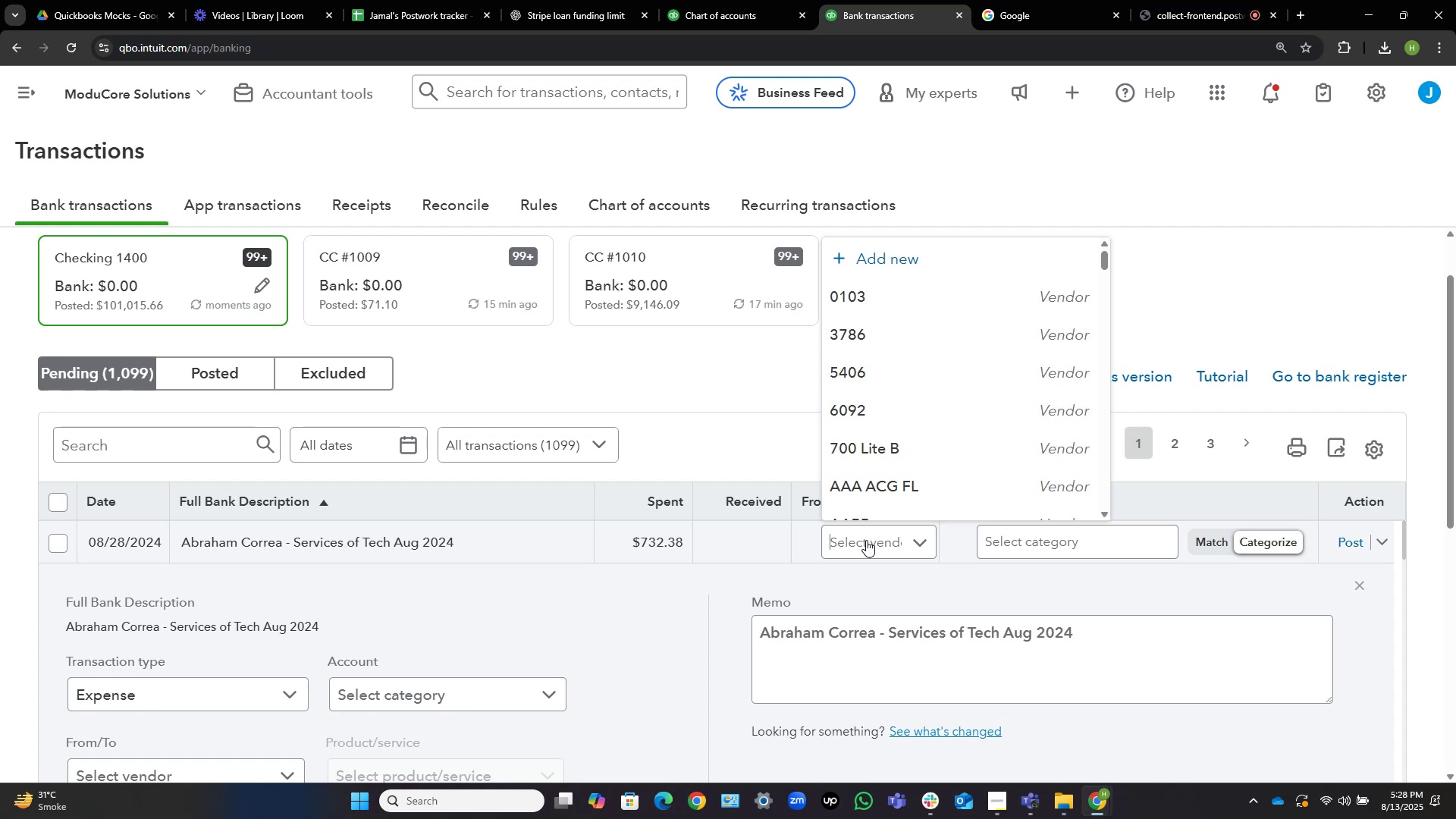 
key(Control+V)
 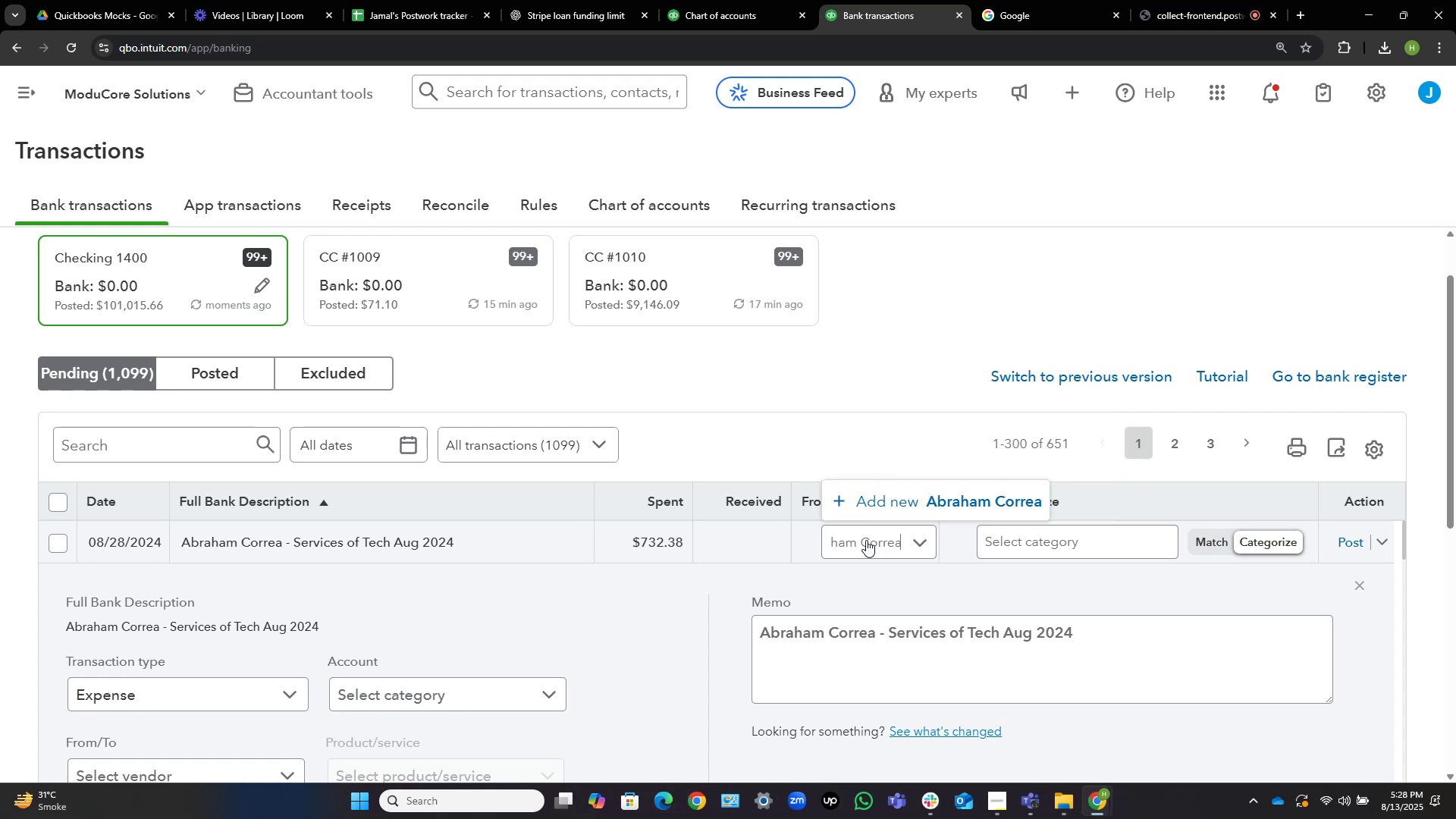 
key(NumpadEnter)
 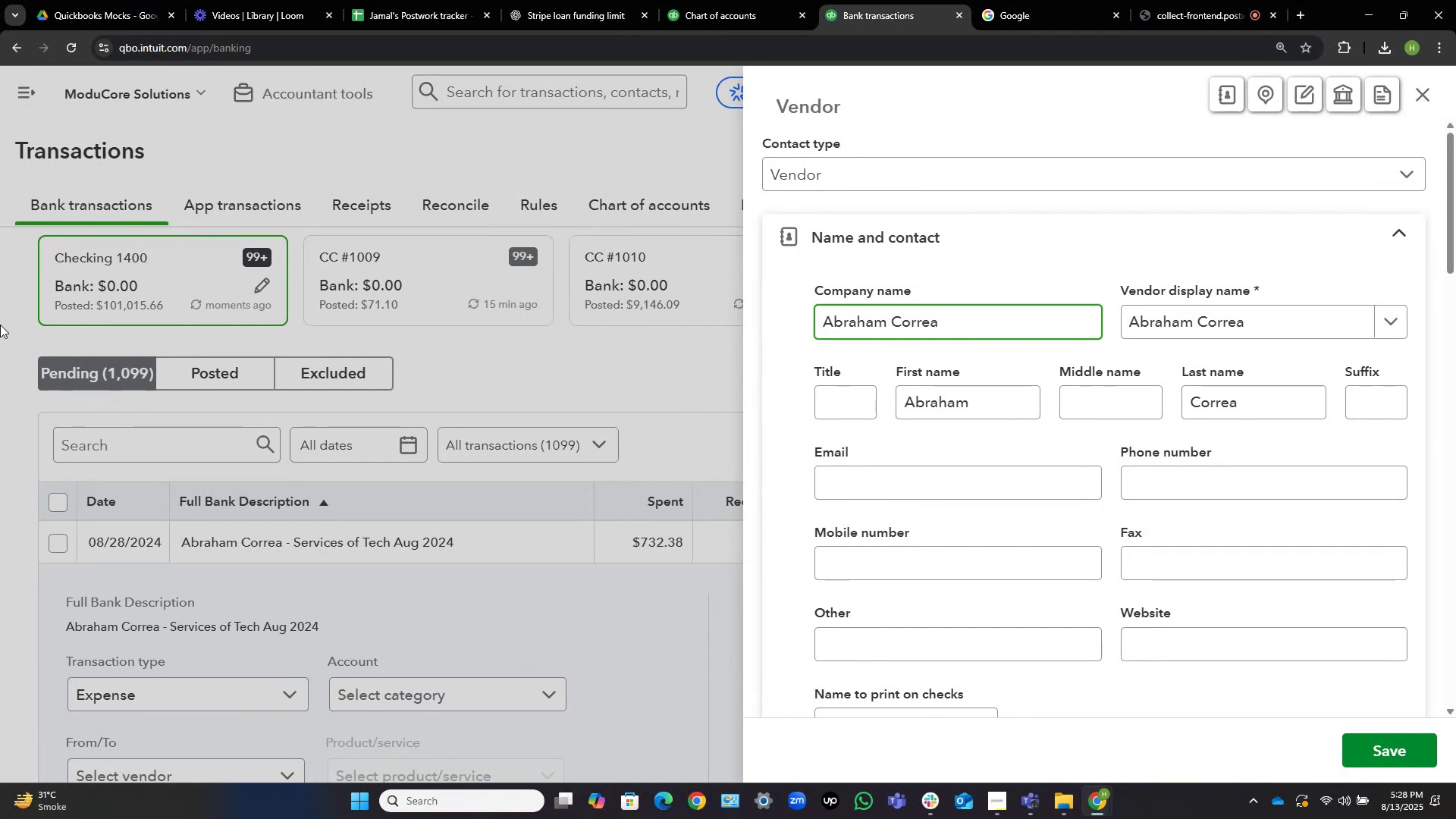 
wait(25.61)
 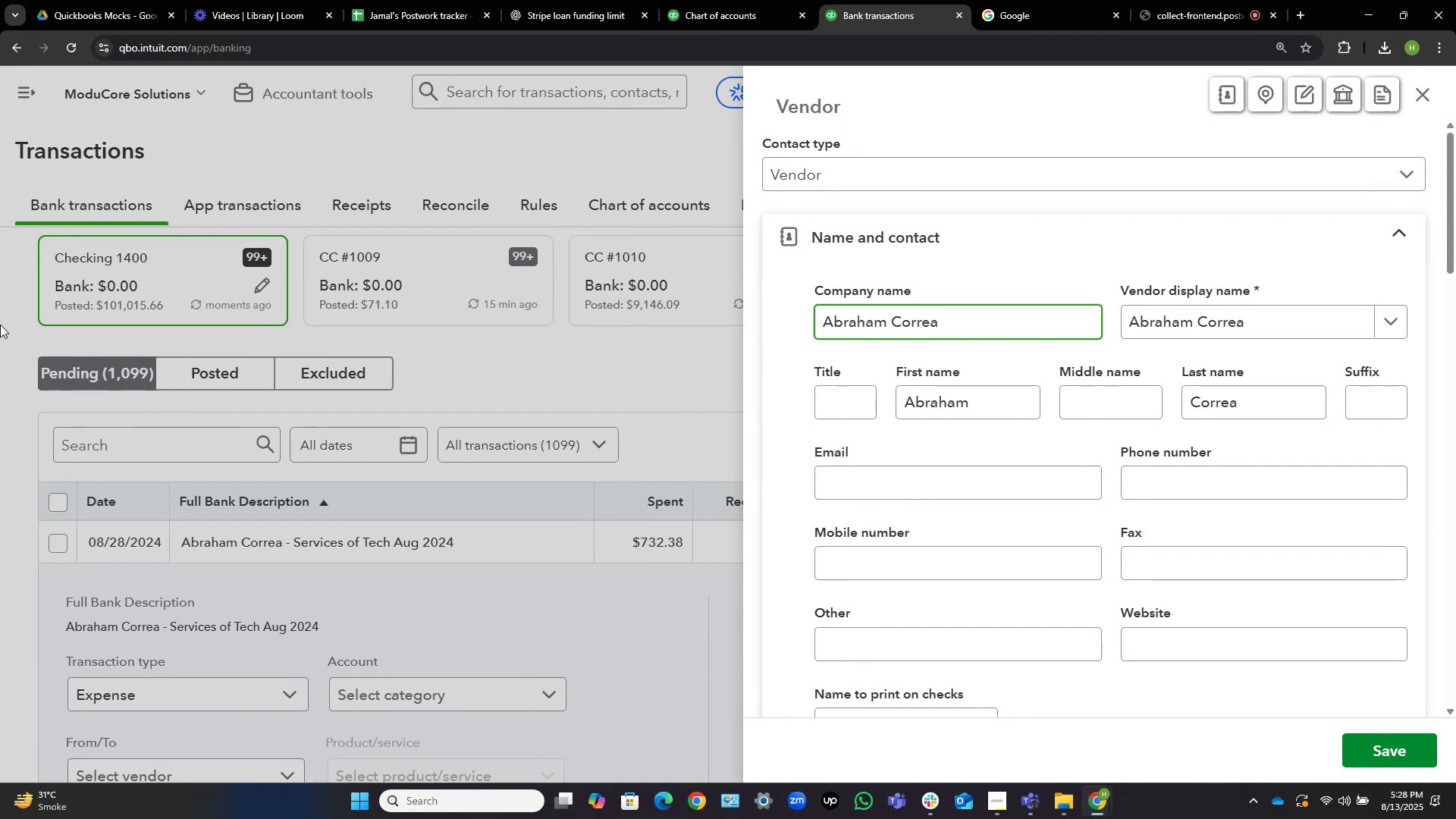 
left_click([1363, 746])
 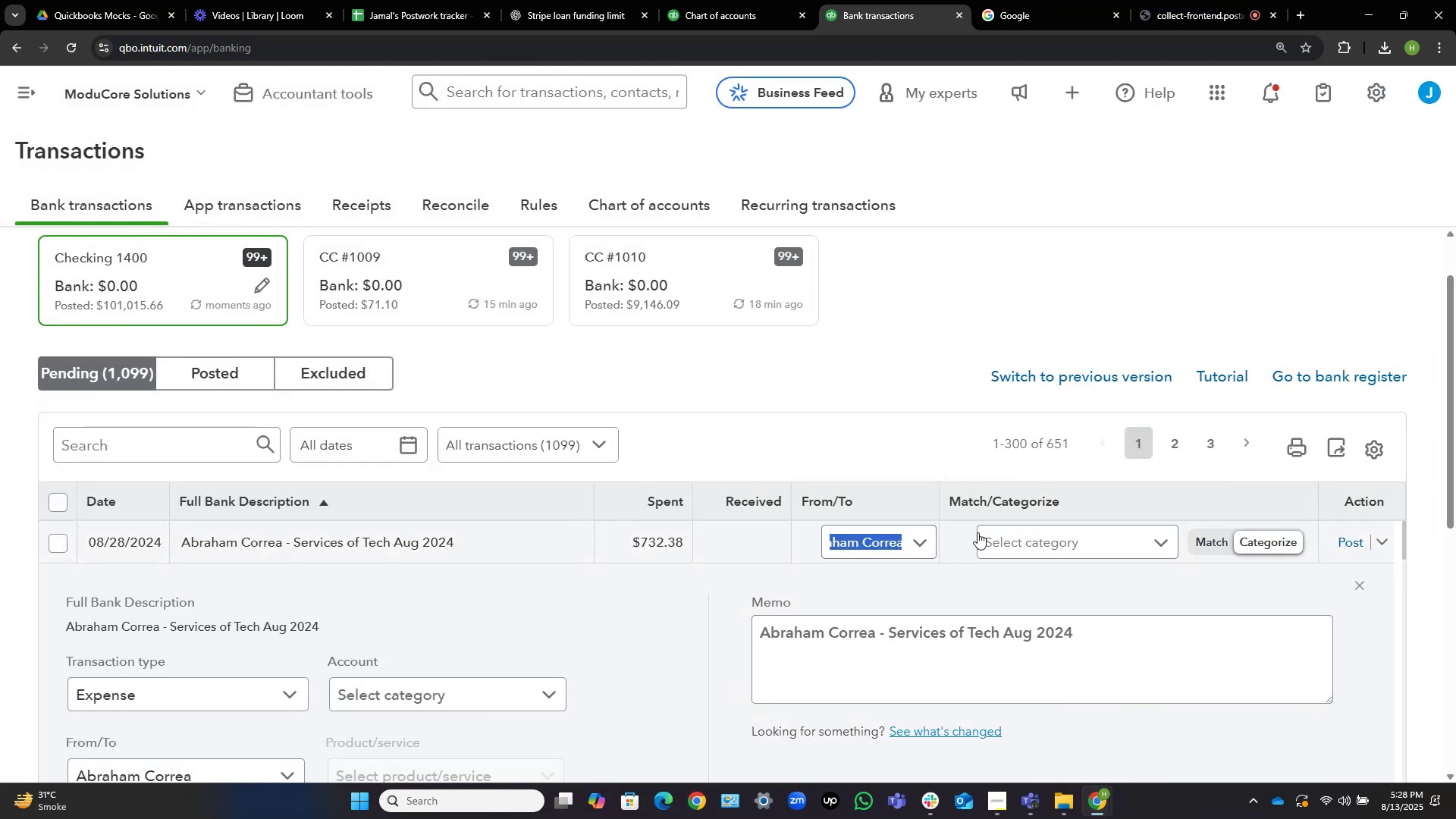 
wait(5.93)
 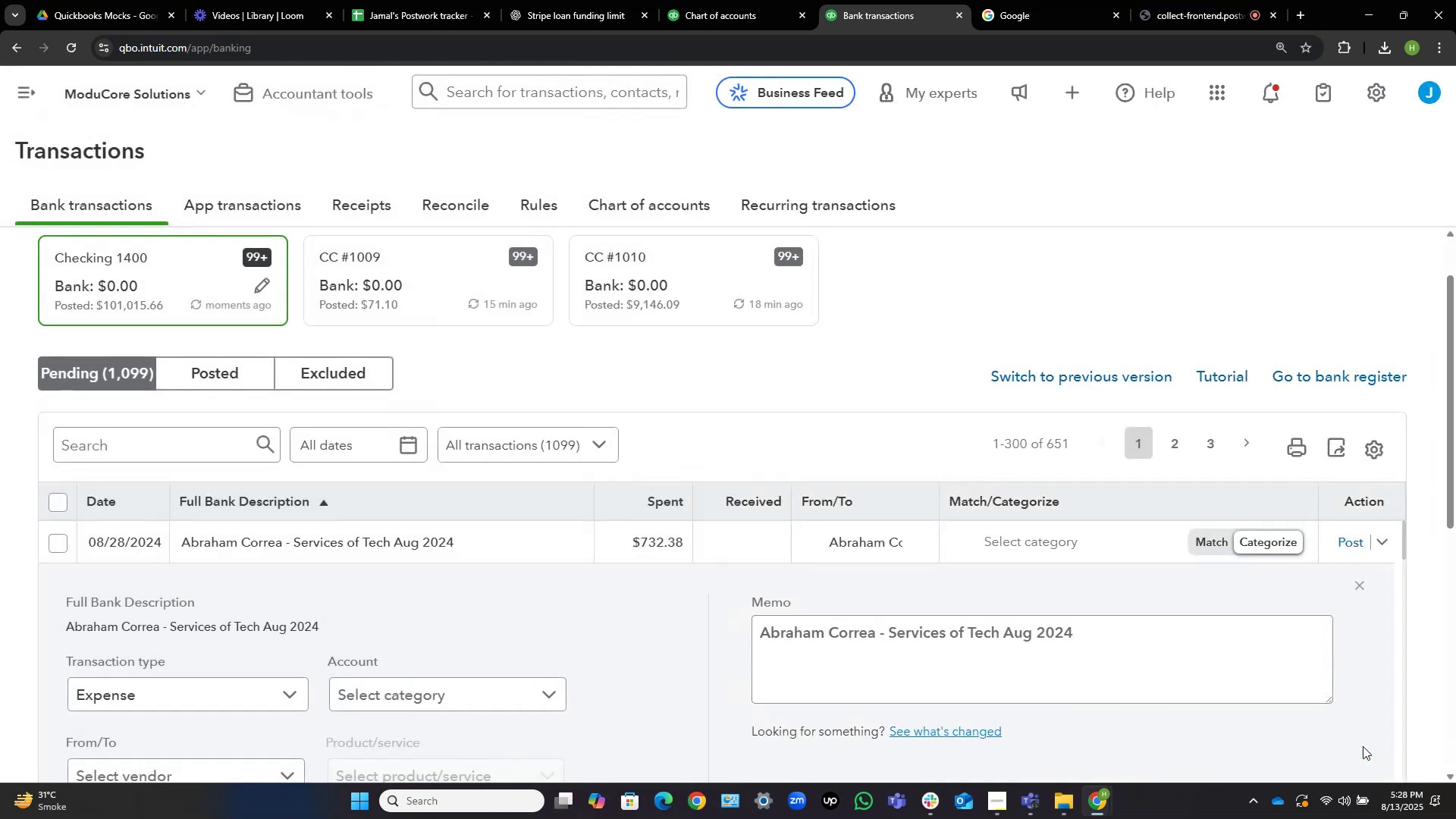 
scroll: coordinate [914, 392], scroll_direction: down, amount: 1.0
 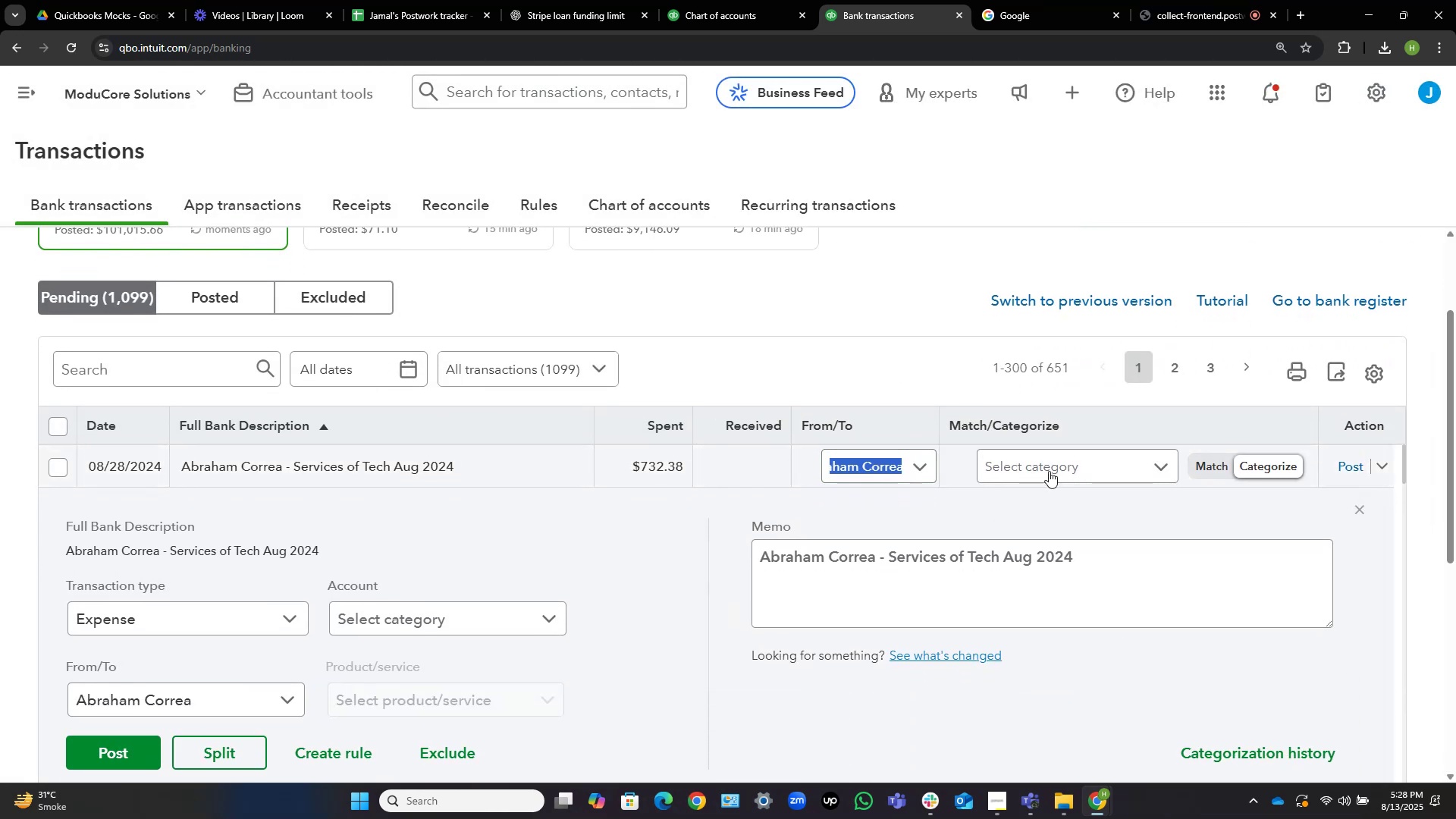 
left_click([1049, 468])
 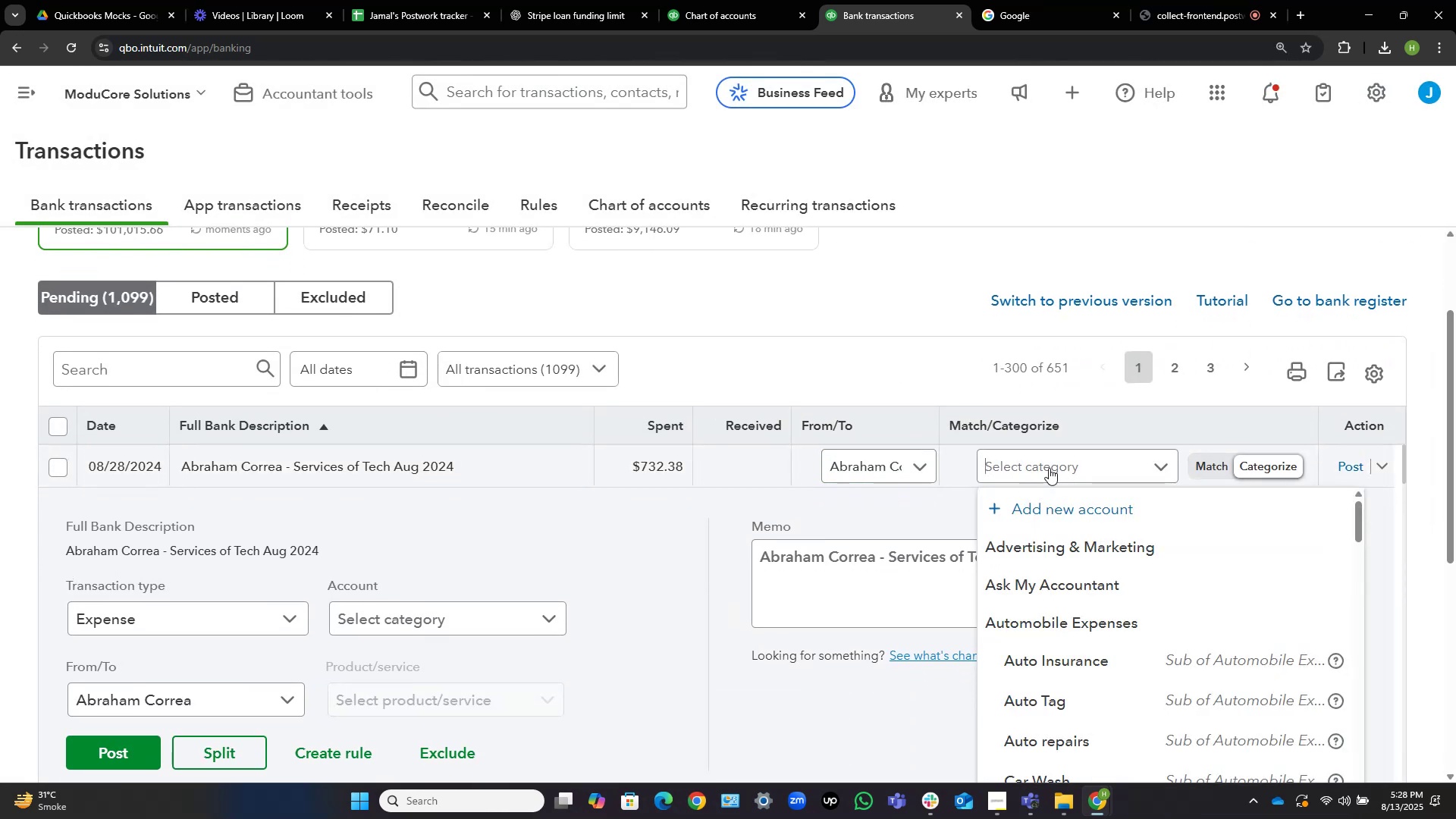 
left_click([862, 291])
 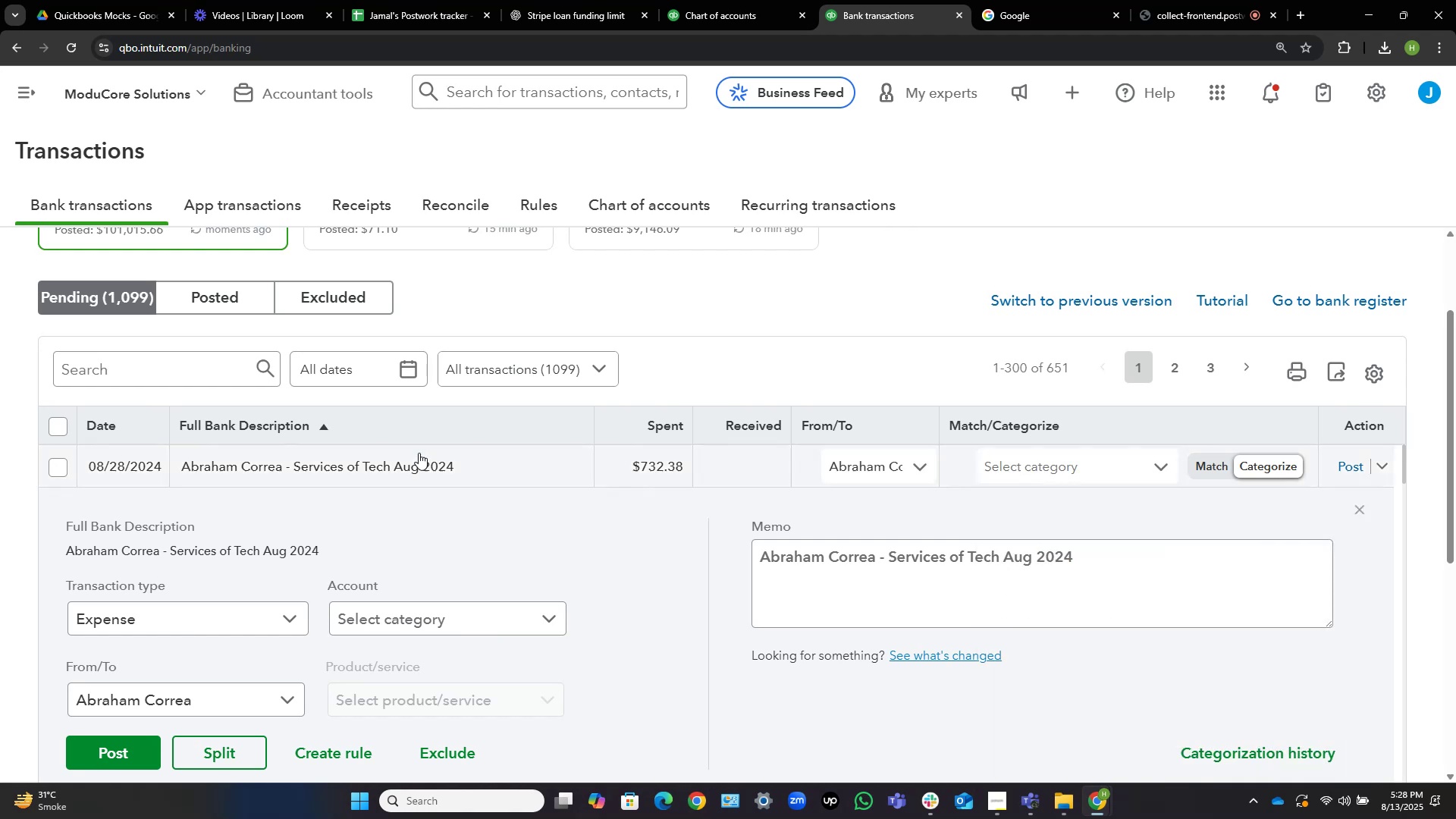 
left_click([410, 465])
 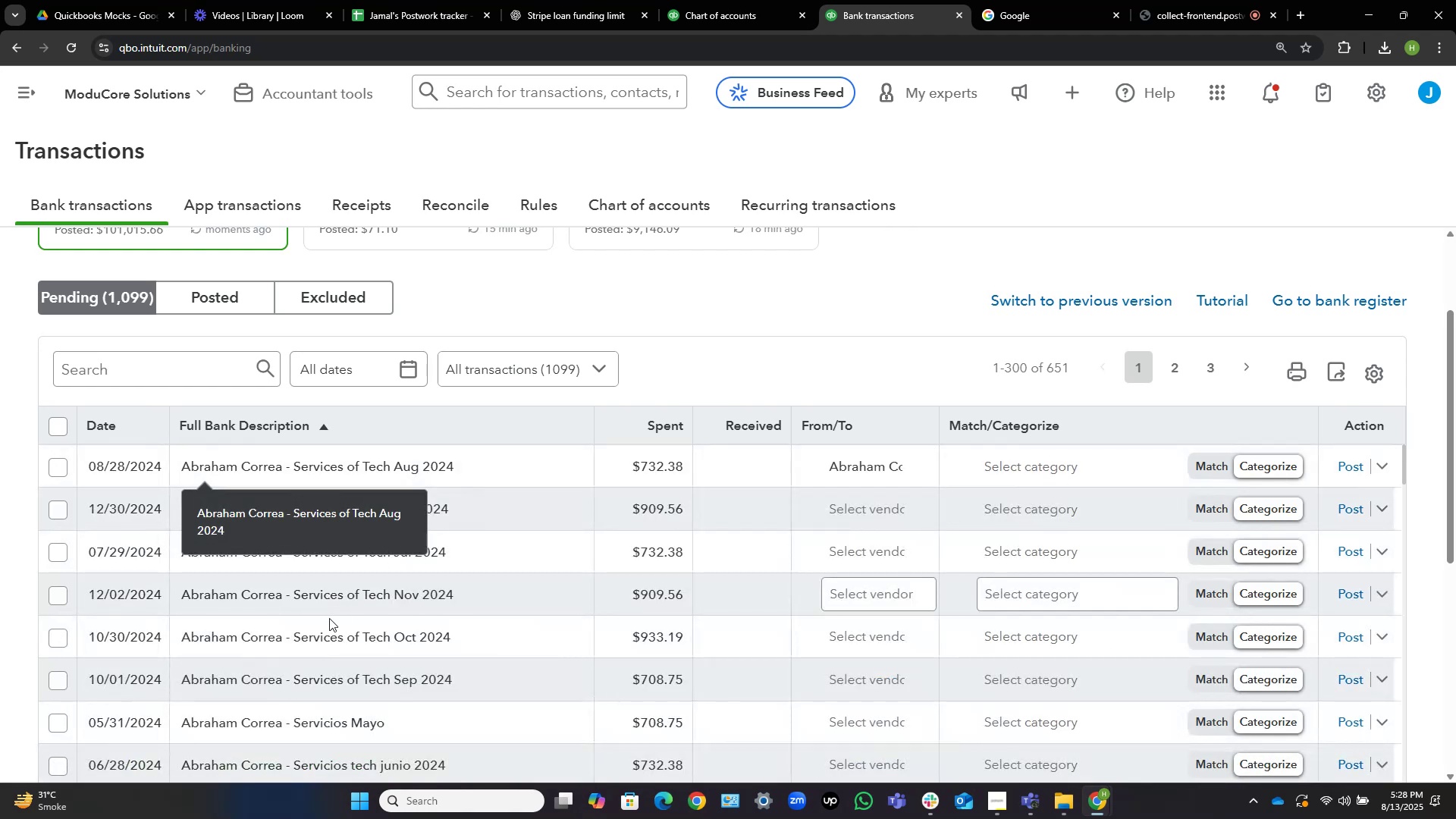 
scroll: coordinate [548, 381], scroll_direction: down, amount: 3.0
 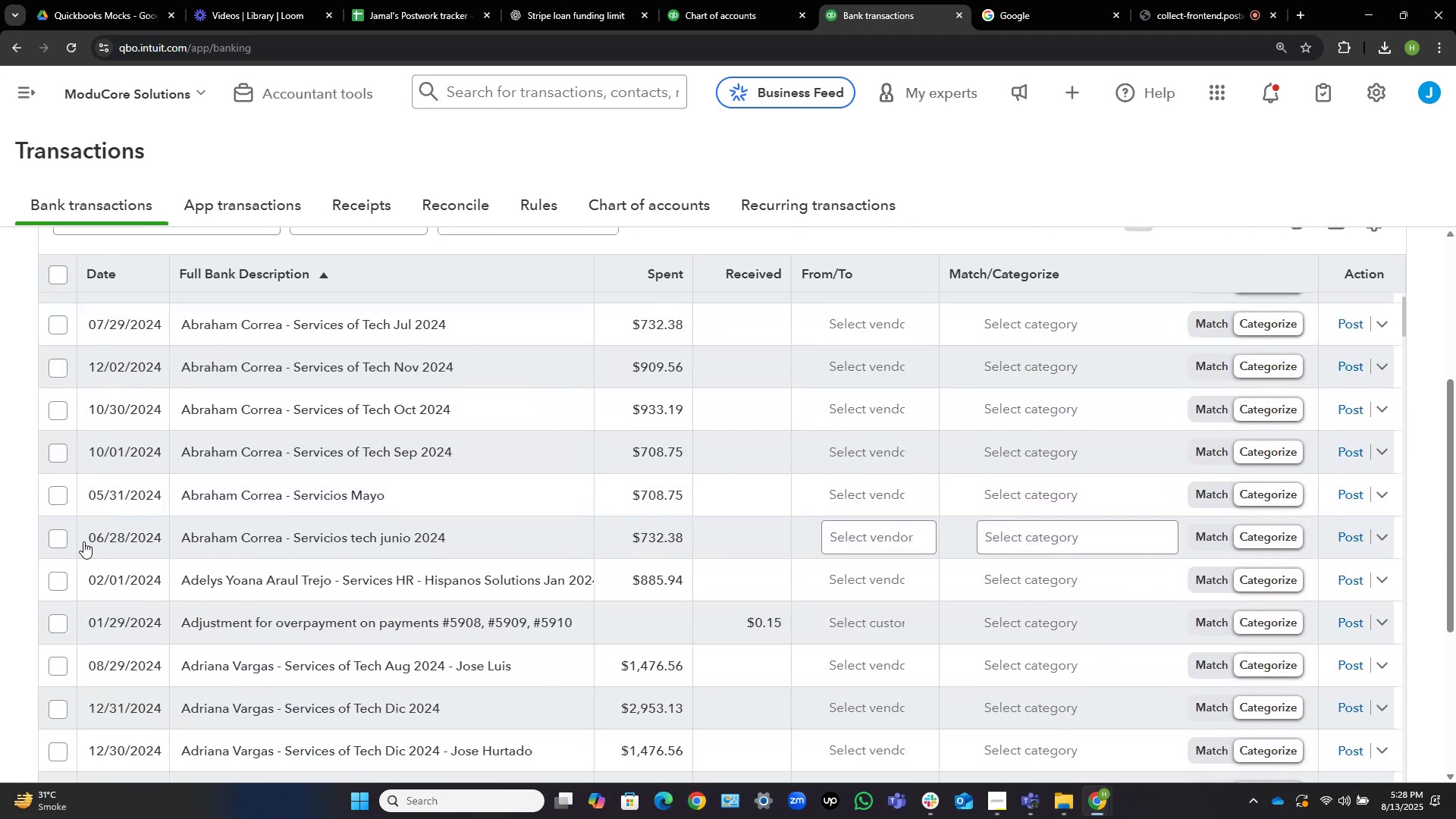 
left_click([58, 537])
 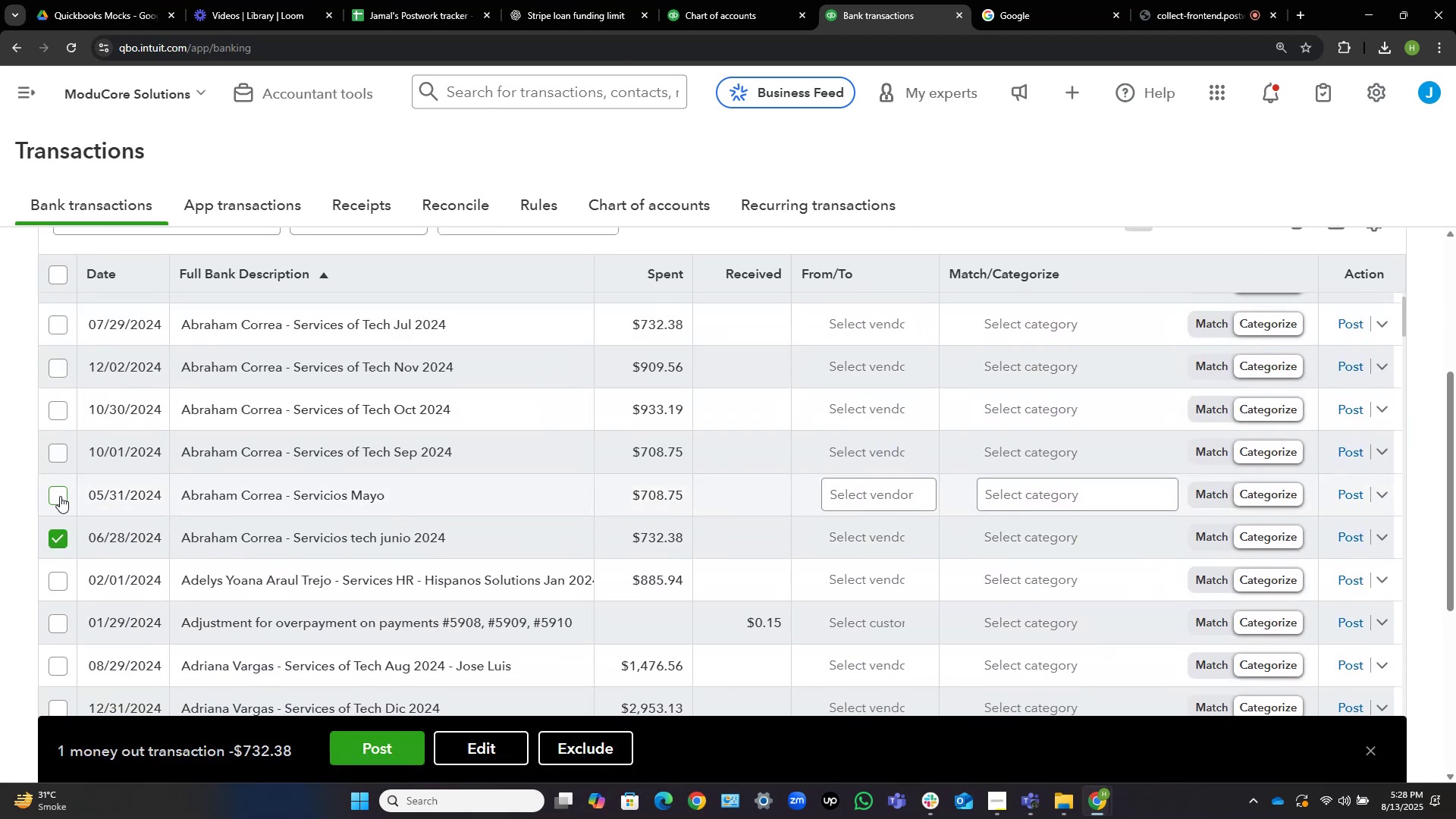 
left_click([58, 494])
 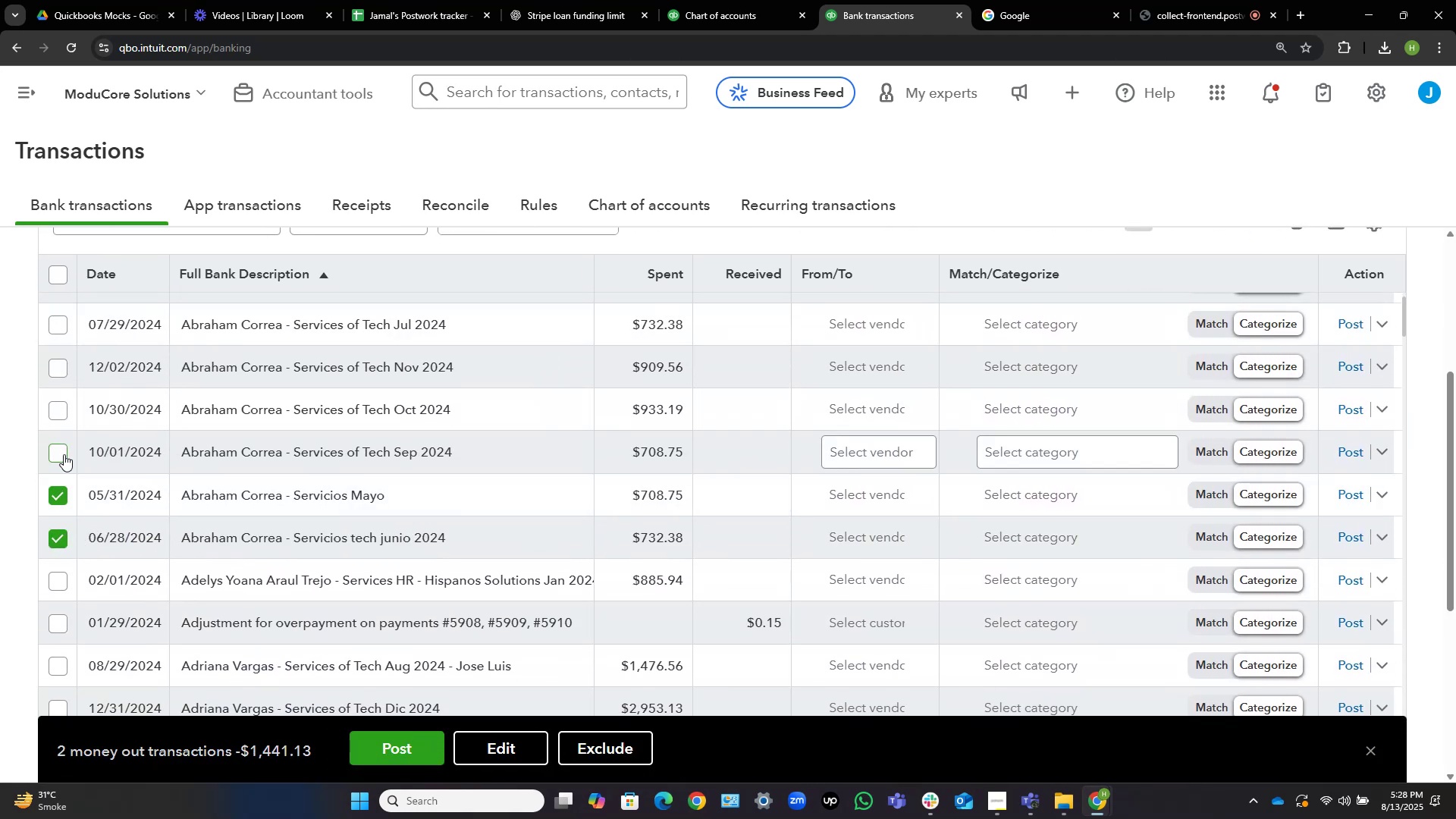 
left_click([55, 447])
 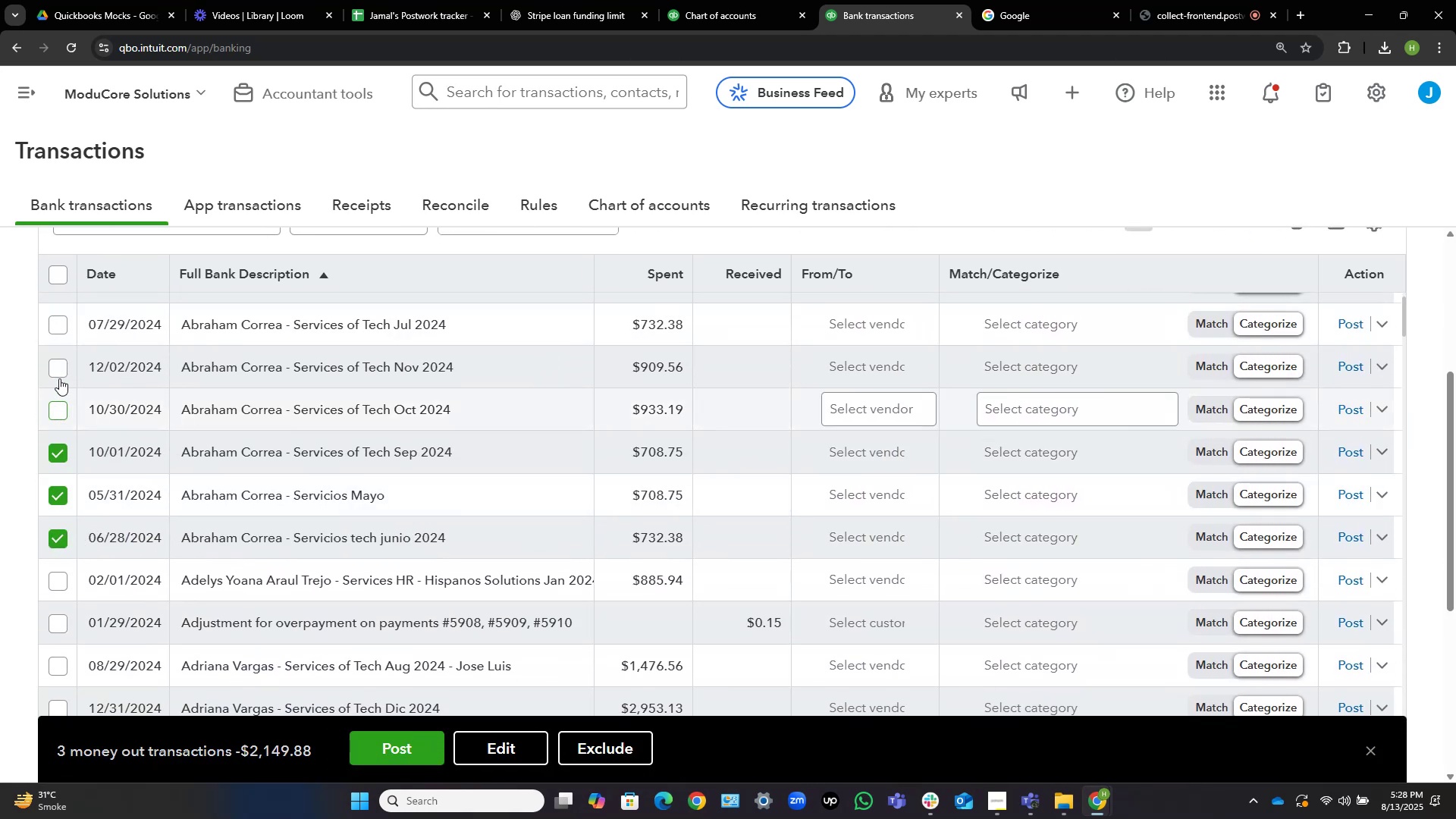 
double_click([58, 365])
 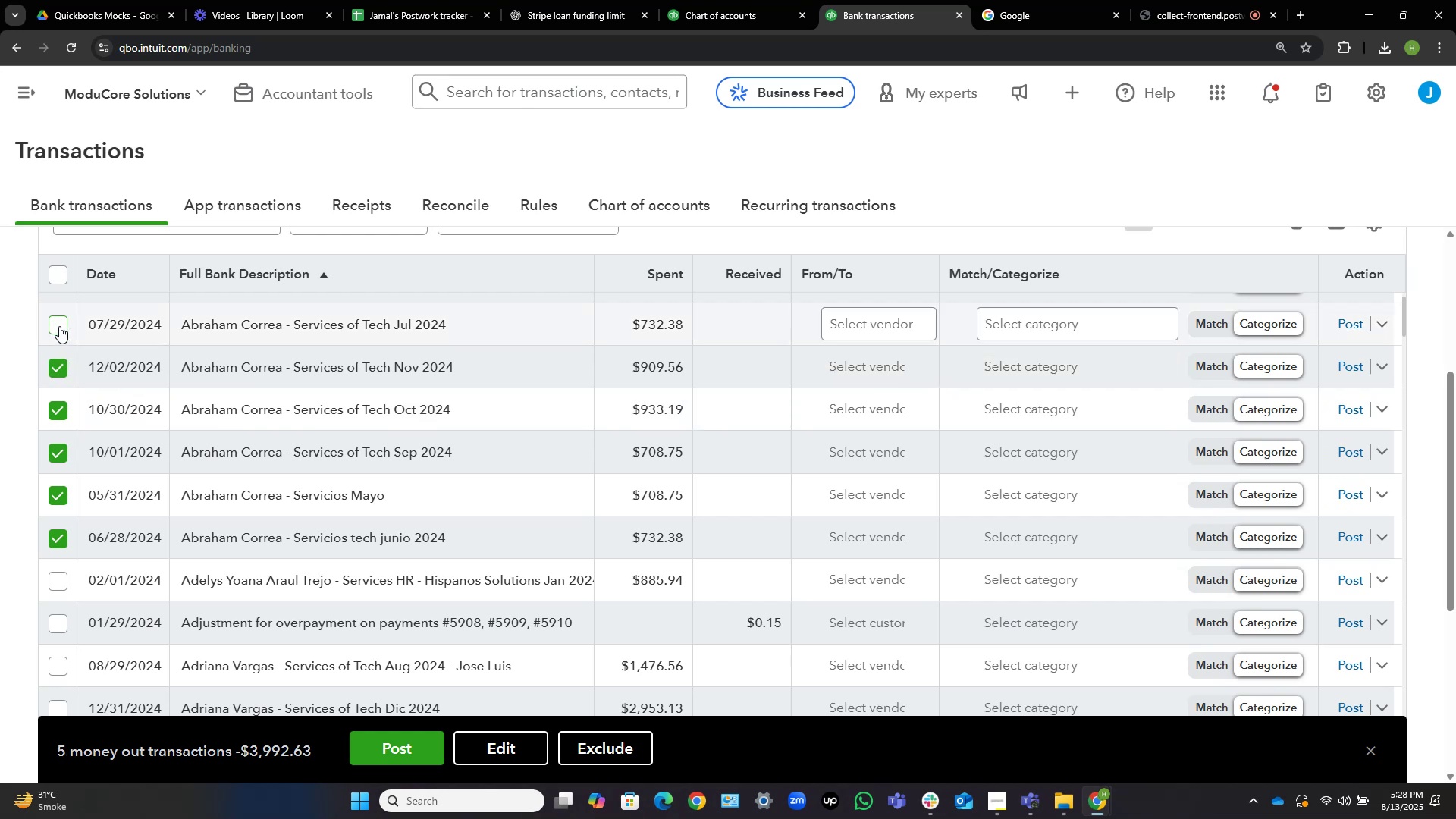 
left_click([59, 326])
 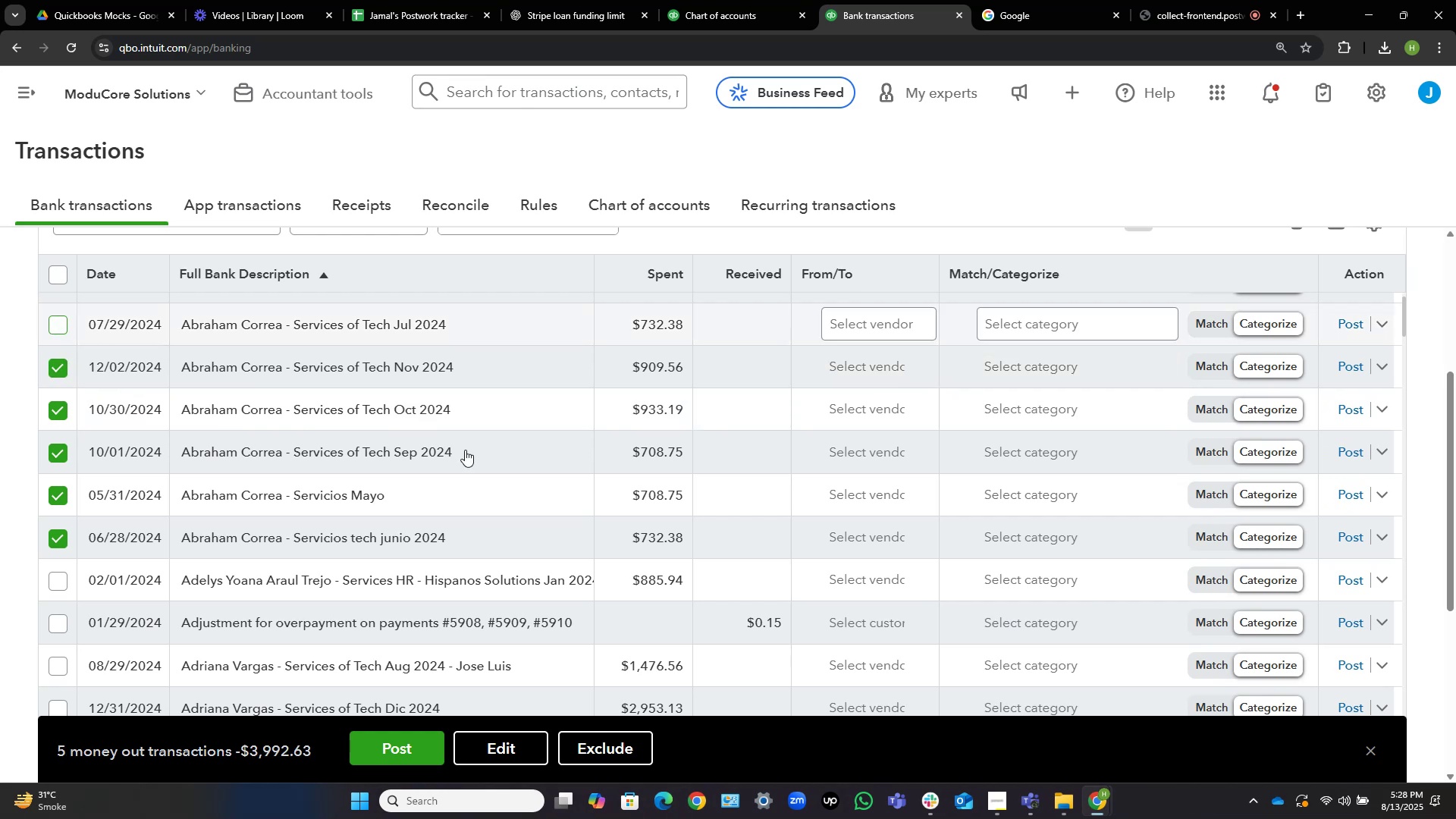 
scroll: coordinate [431, 455], scroll_direction: up, amount: 4.0
 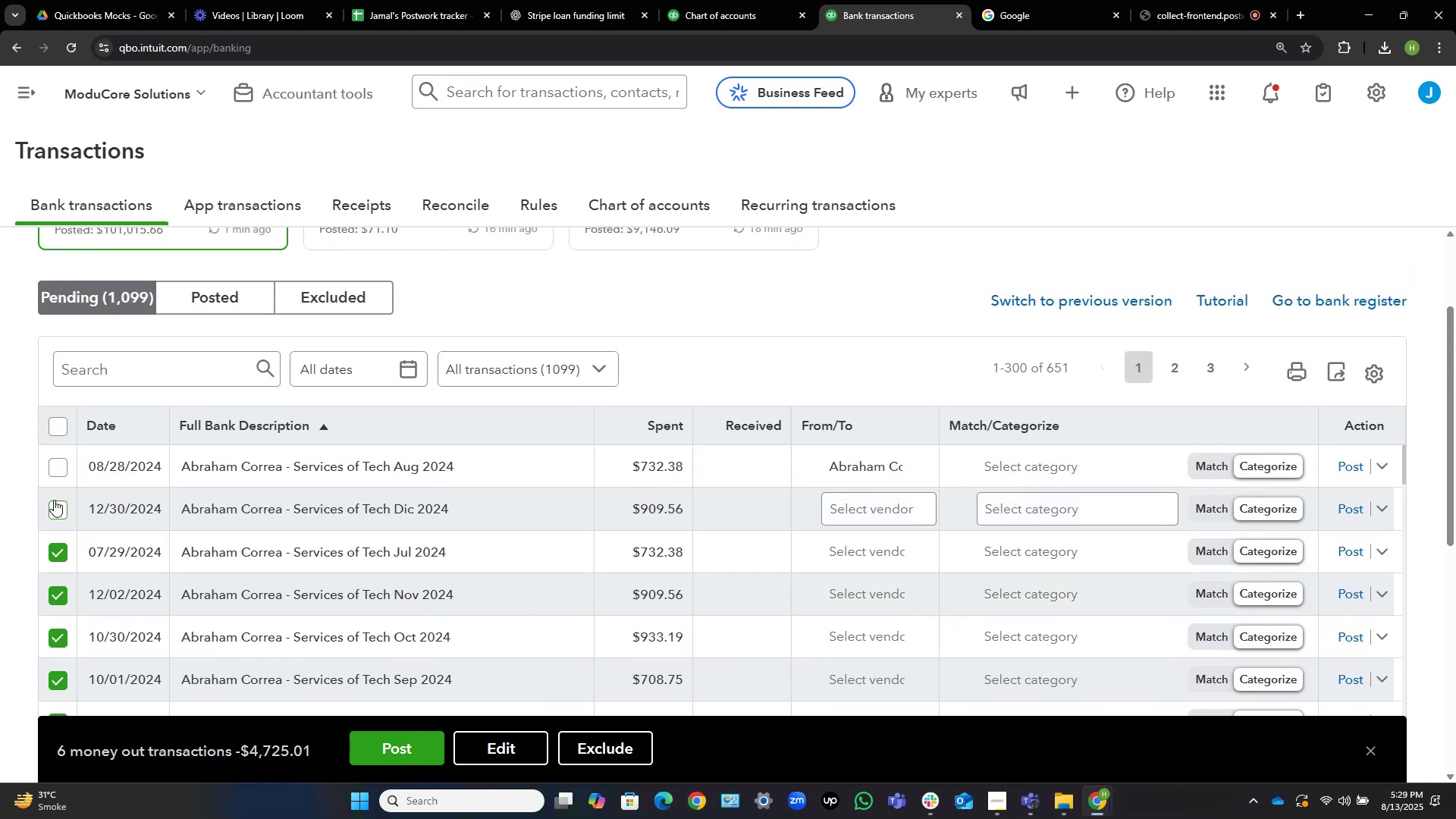 
left_click([59, 507])
 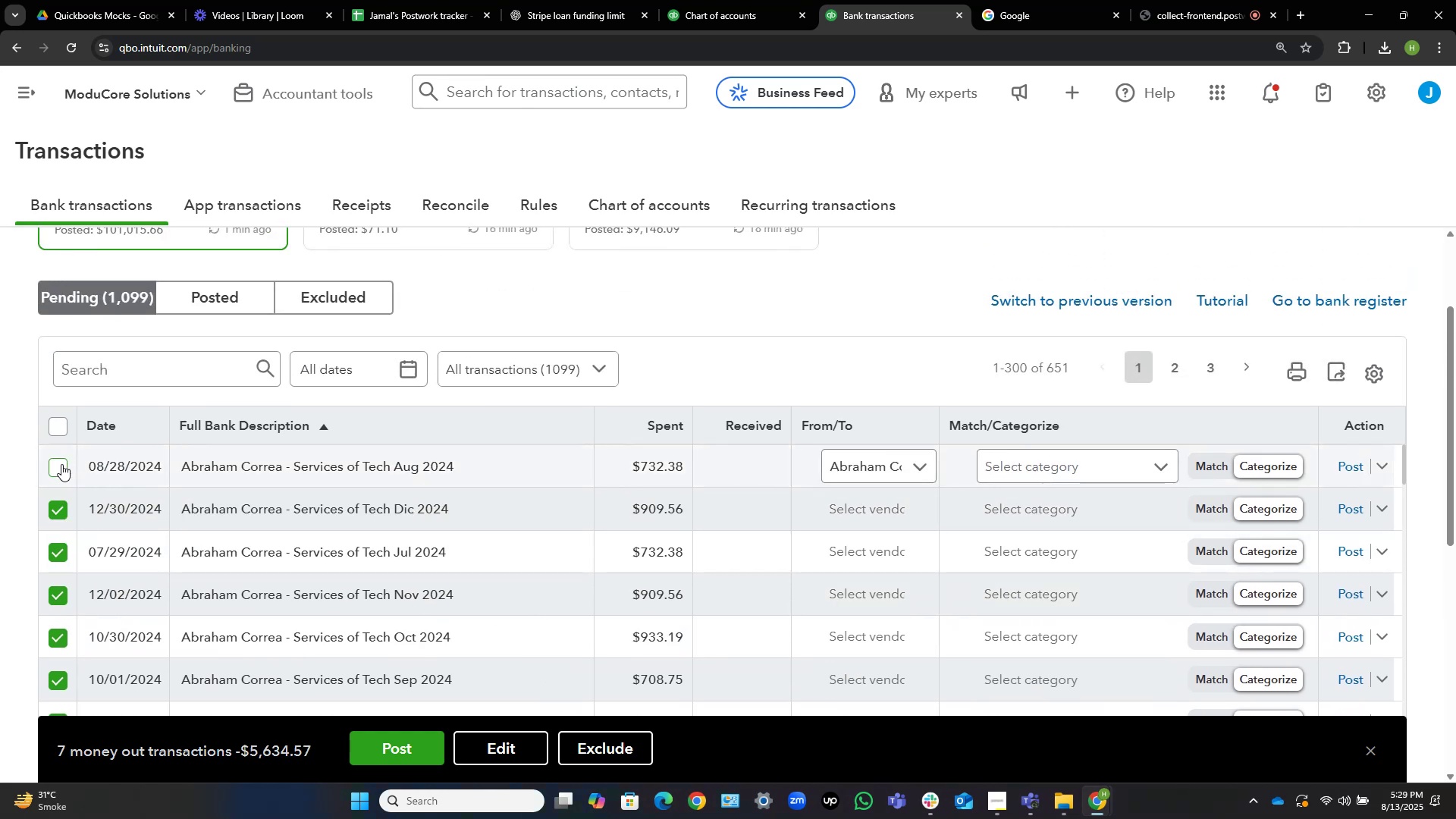 
left_click([59, 464])
 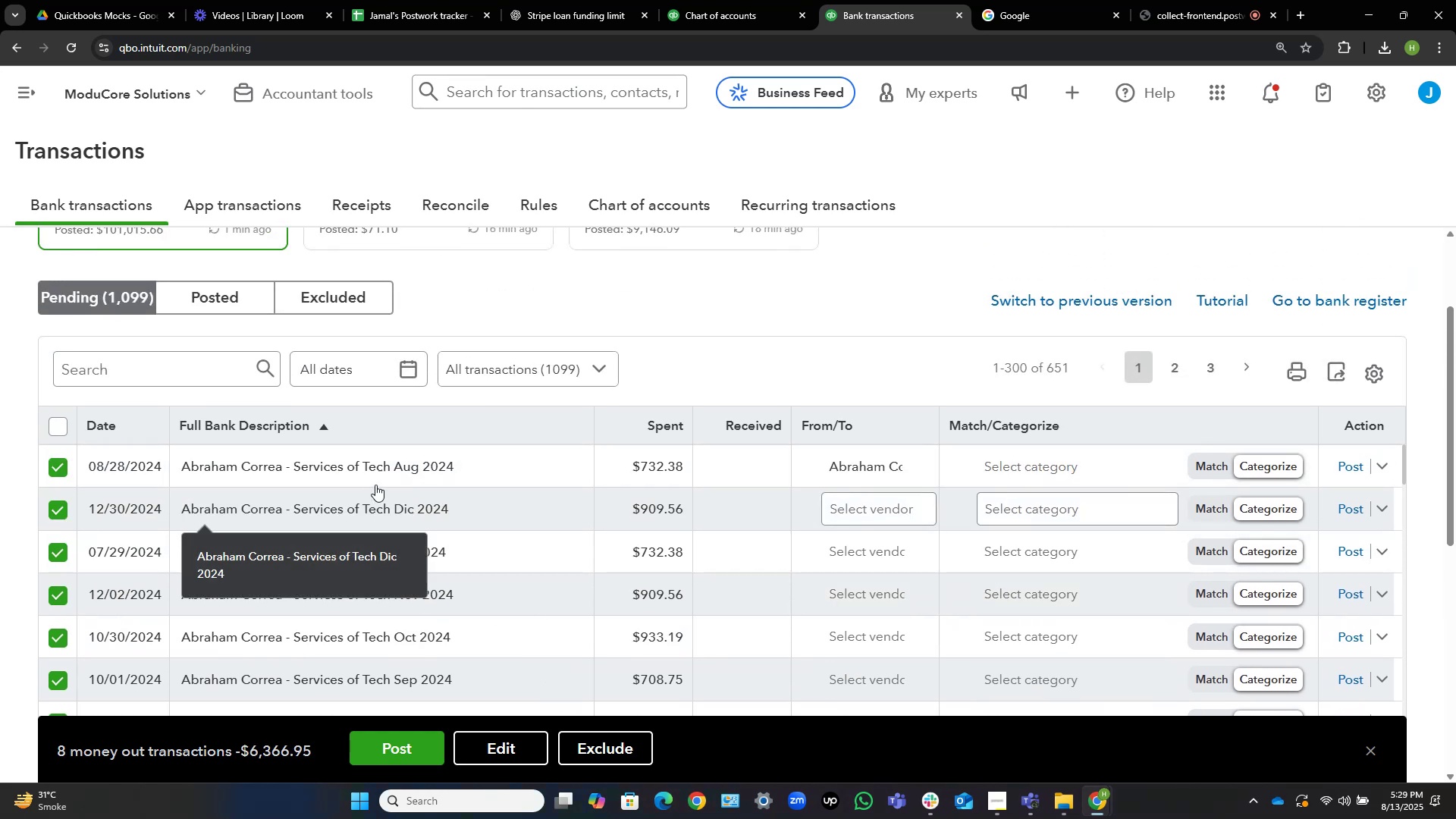 
mouse_move([426, 478])
 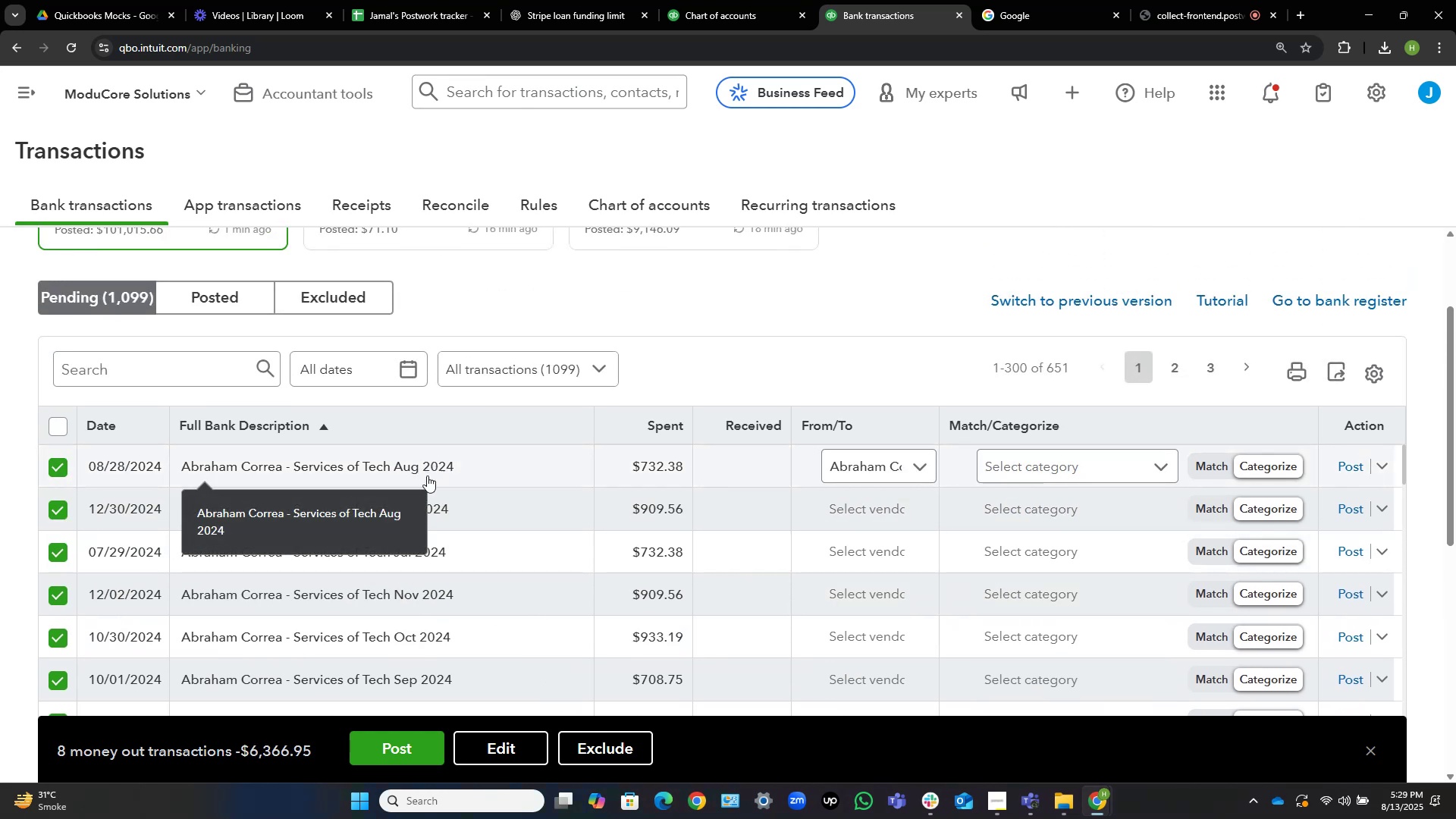 
scroll: coordinate [673, 550], scroll_direction: down, amount: 5.0
 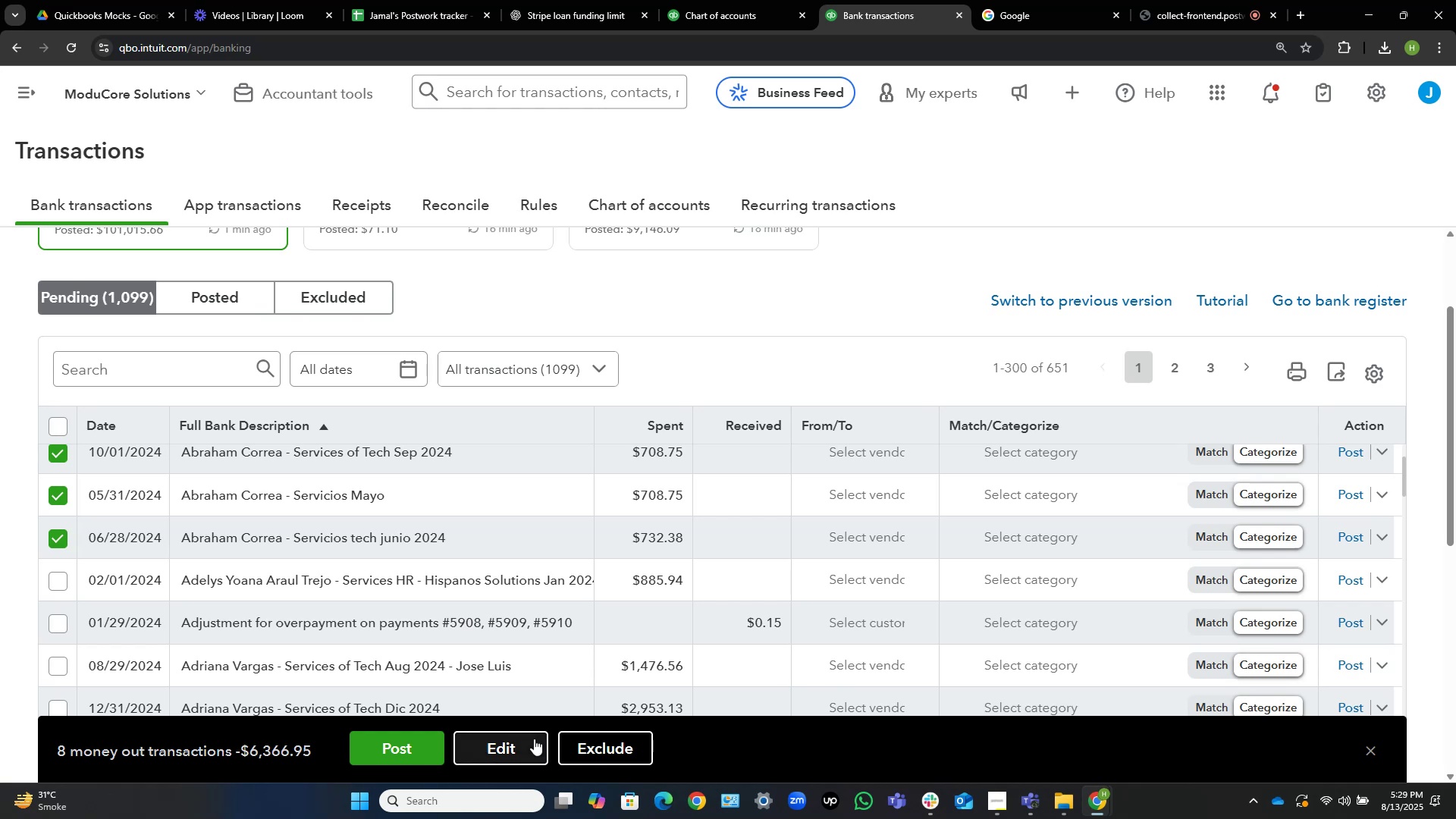 
left_click([532, 743])
 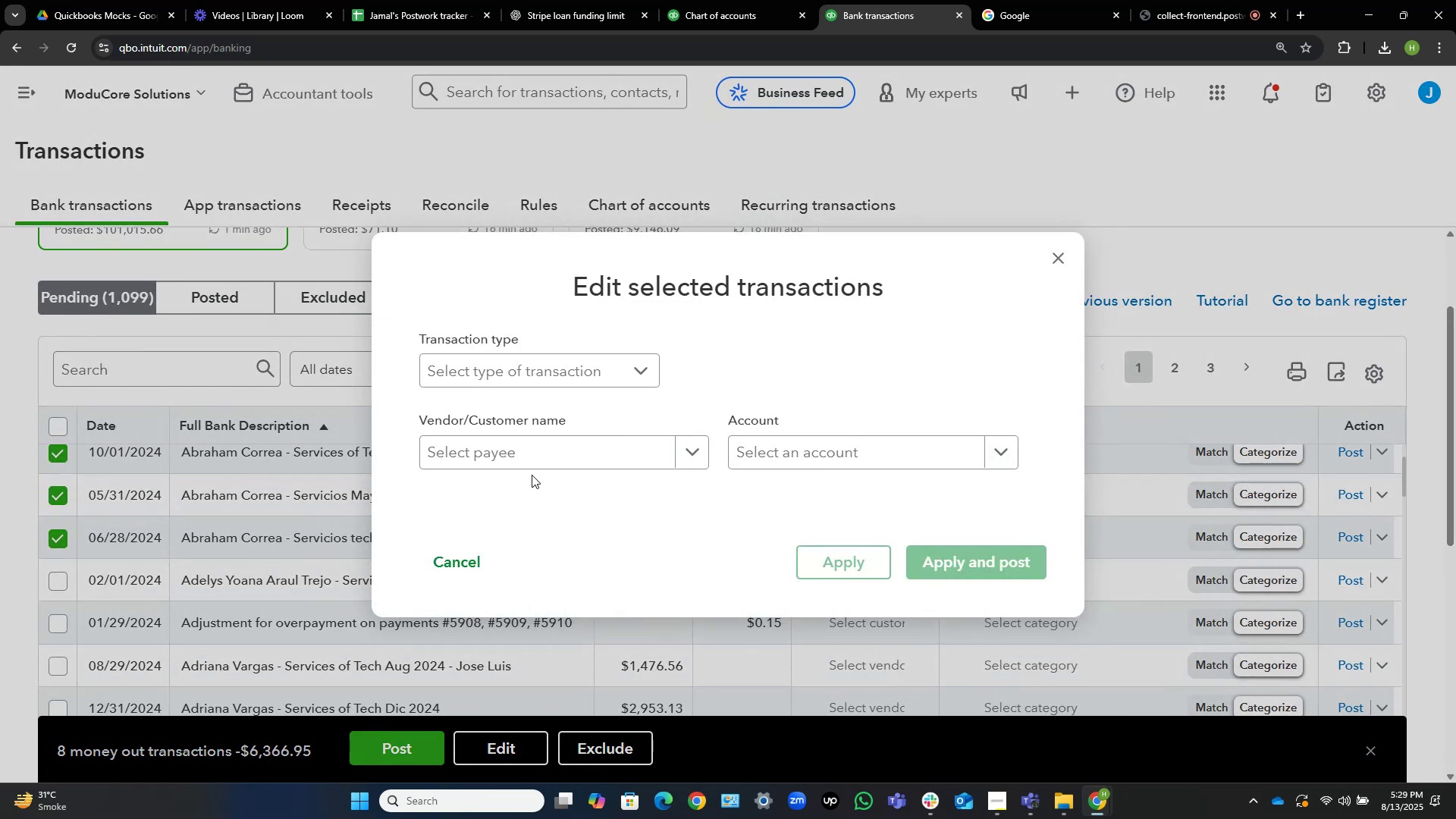 
left_click([533, 453])
 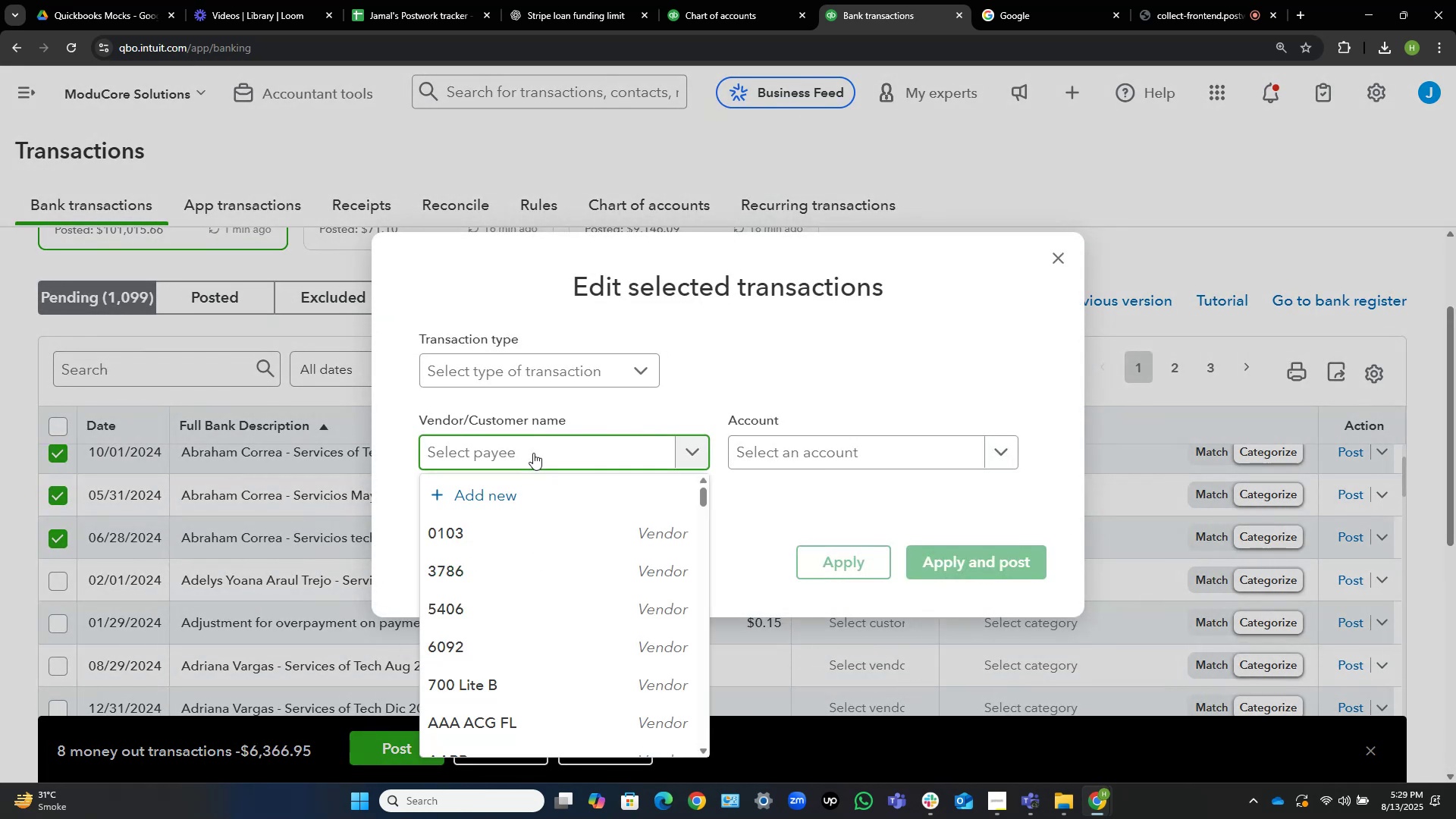 
wait(10.17)
 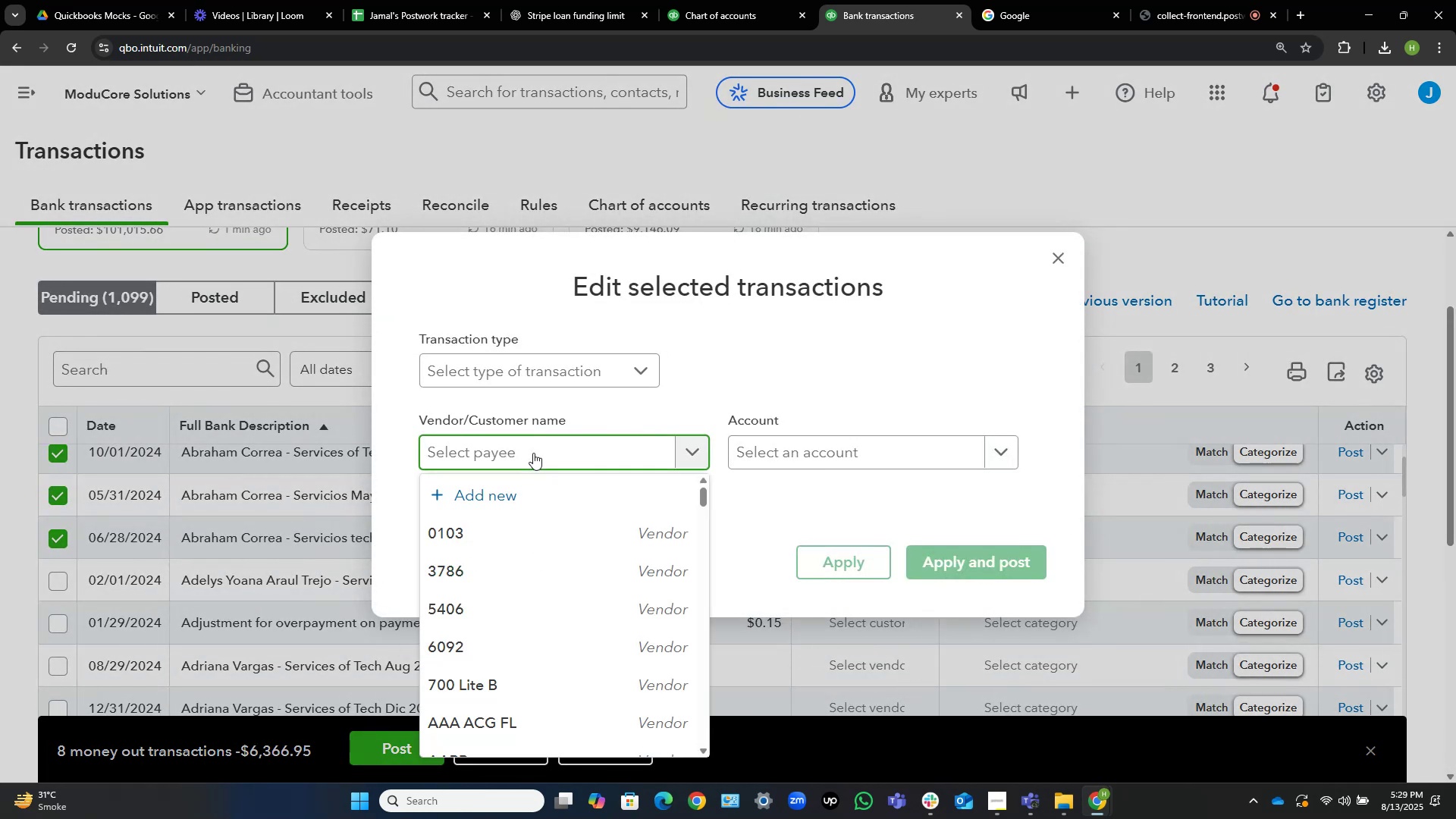 
type(abrah)
 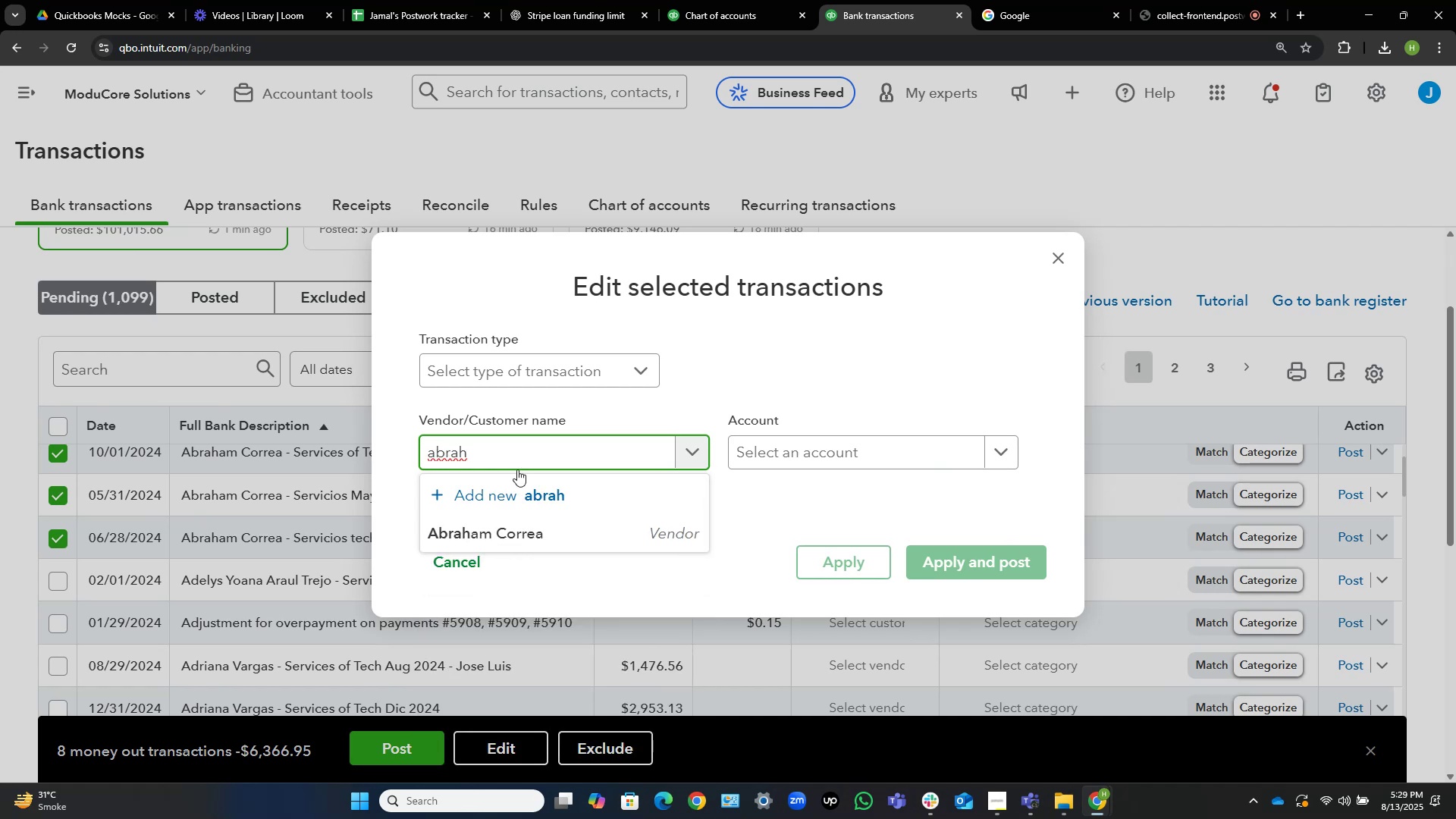 
left_click([502, 531])
 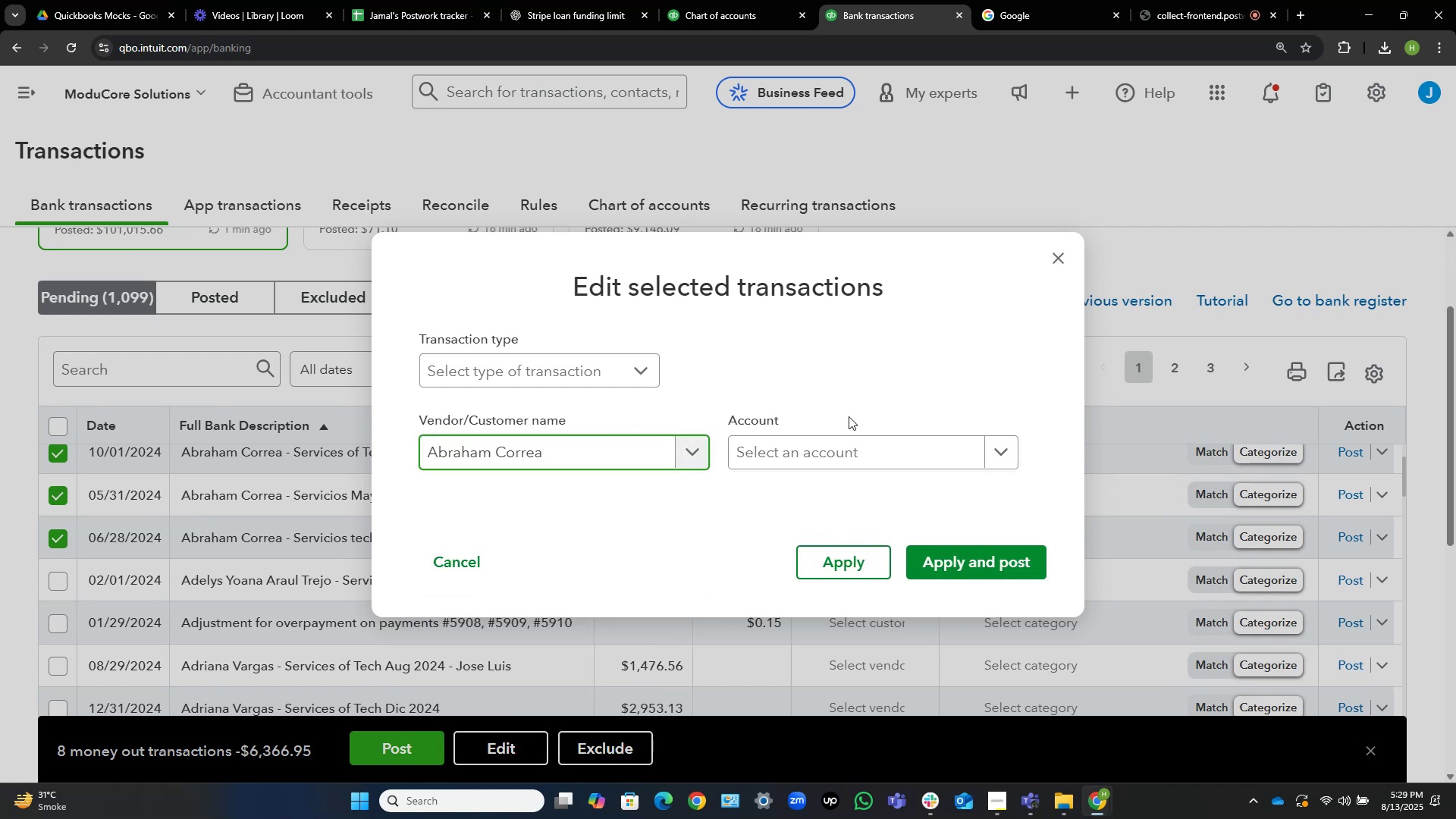 
left_click([871, 466])
 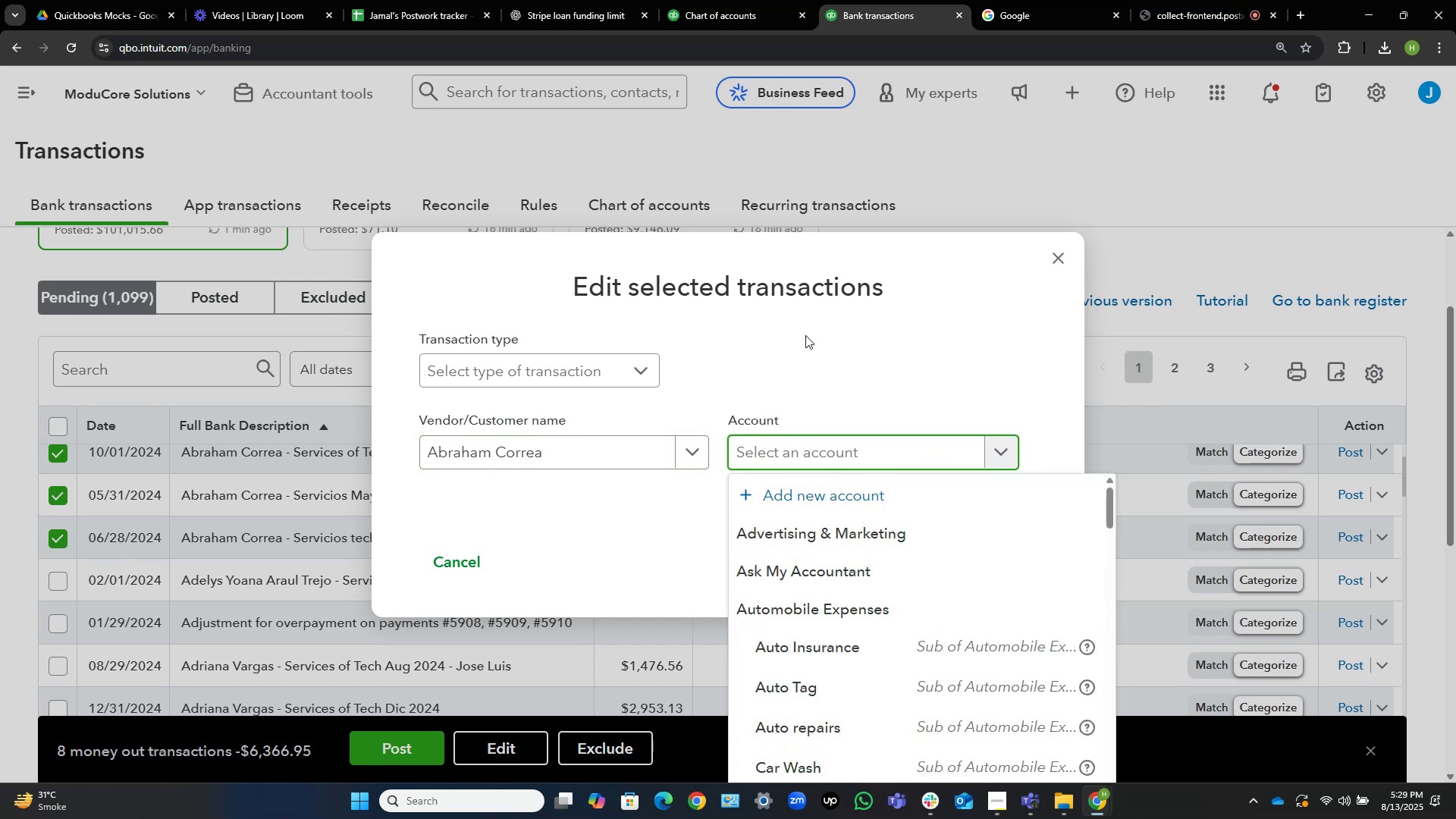 
type(contr)
 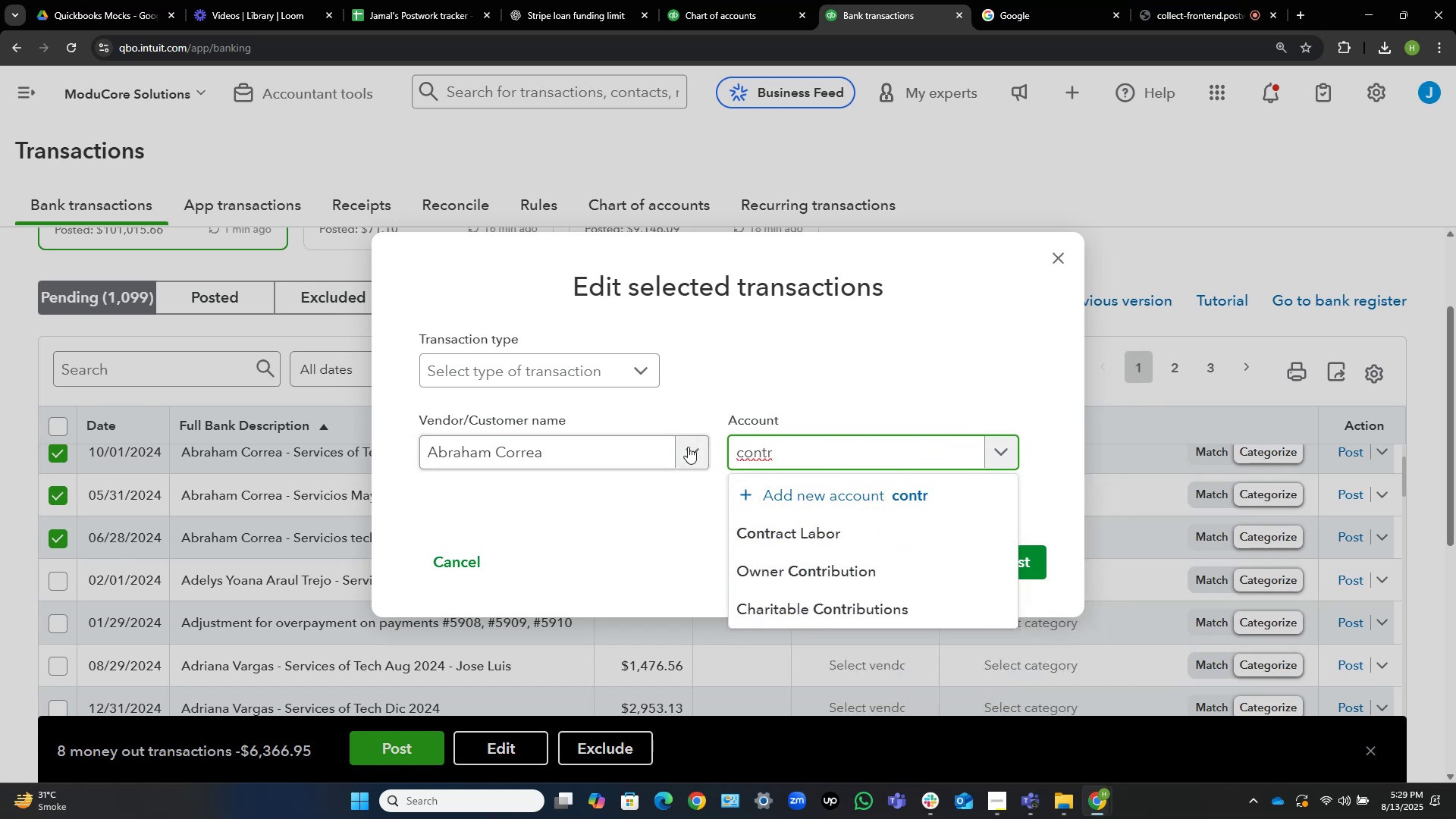 
left_click([812, 535])
 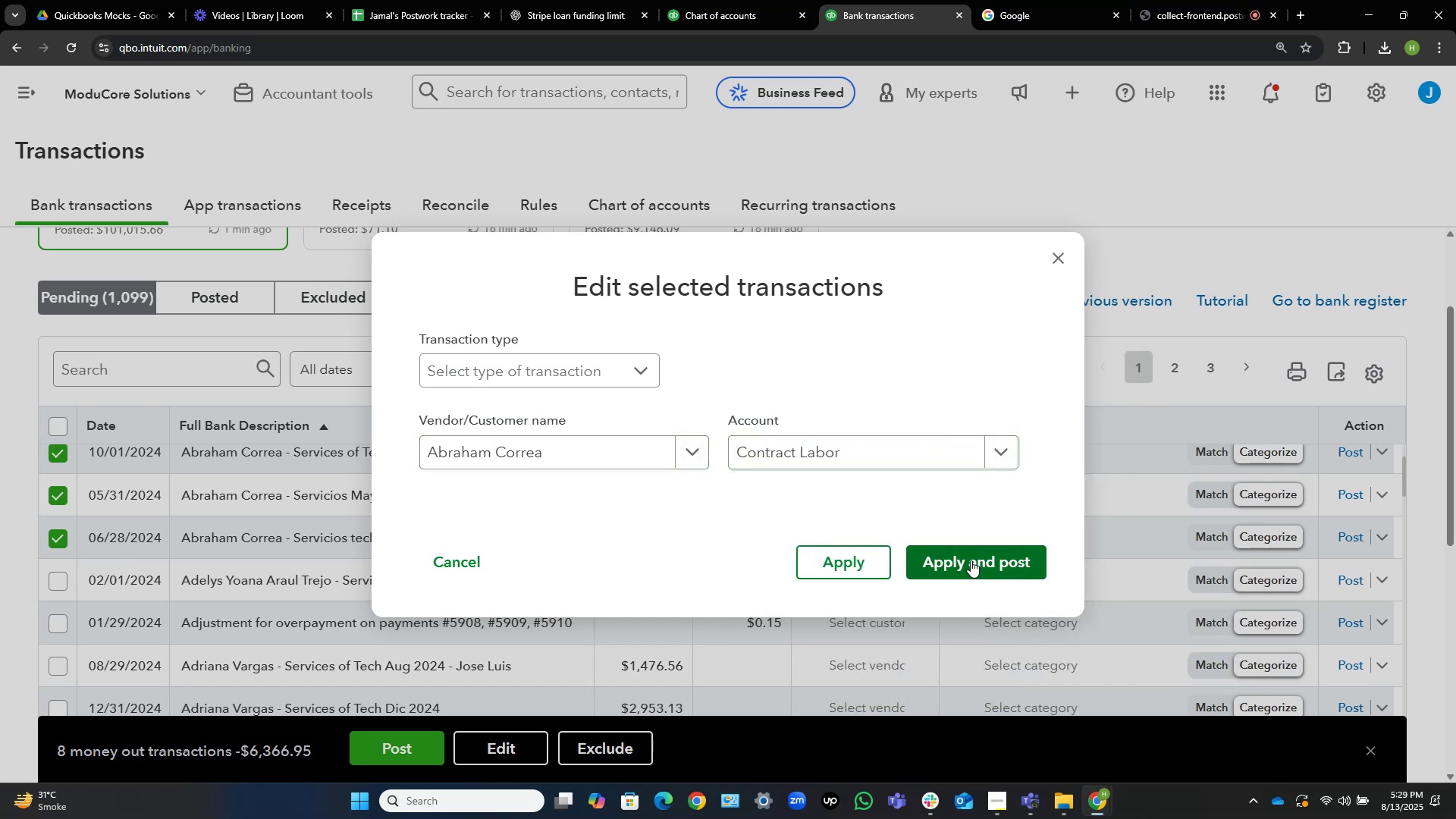 
left_click([971, 560])
 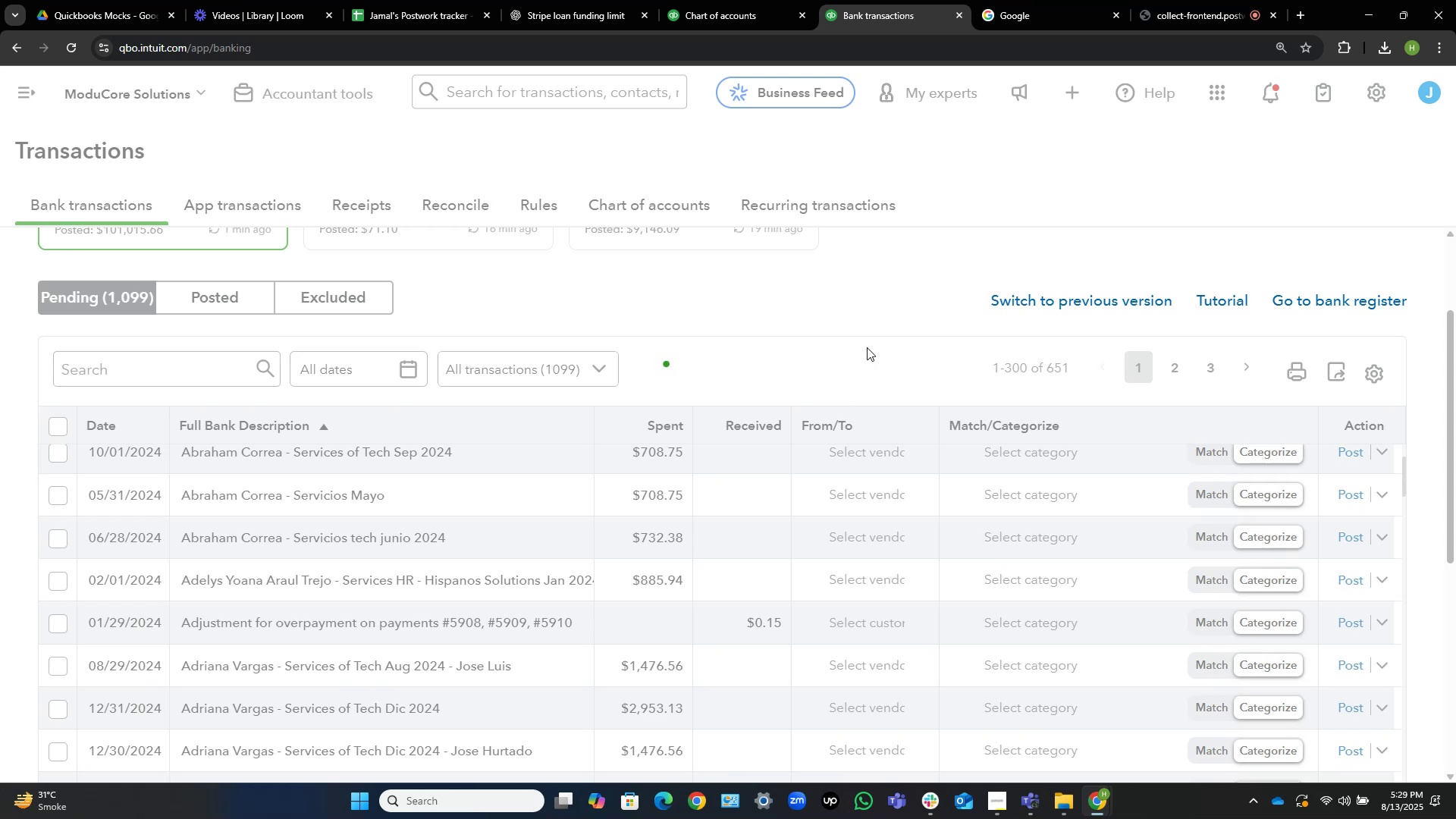 
scroll: coordinate [811, 372], scroll_direction: up, amount: 1.0
 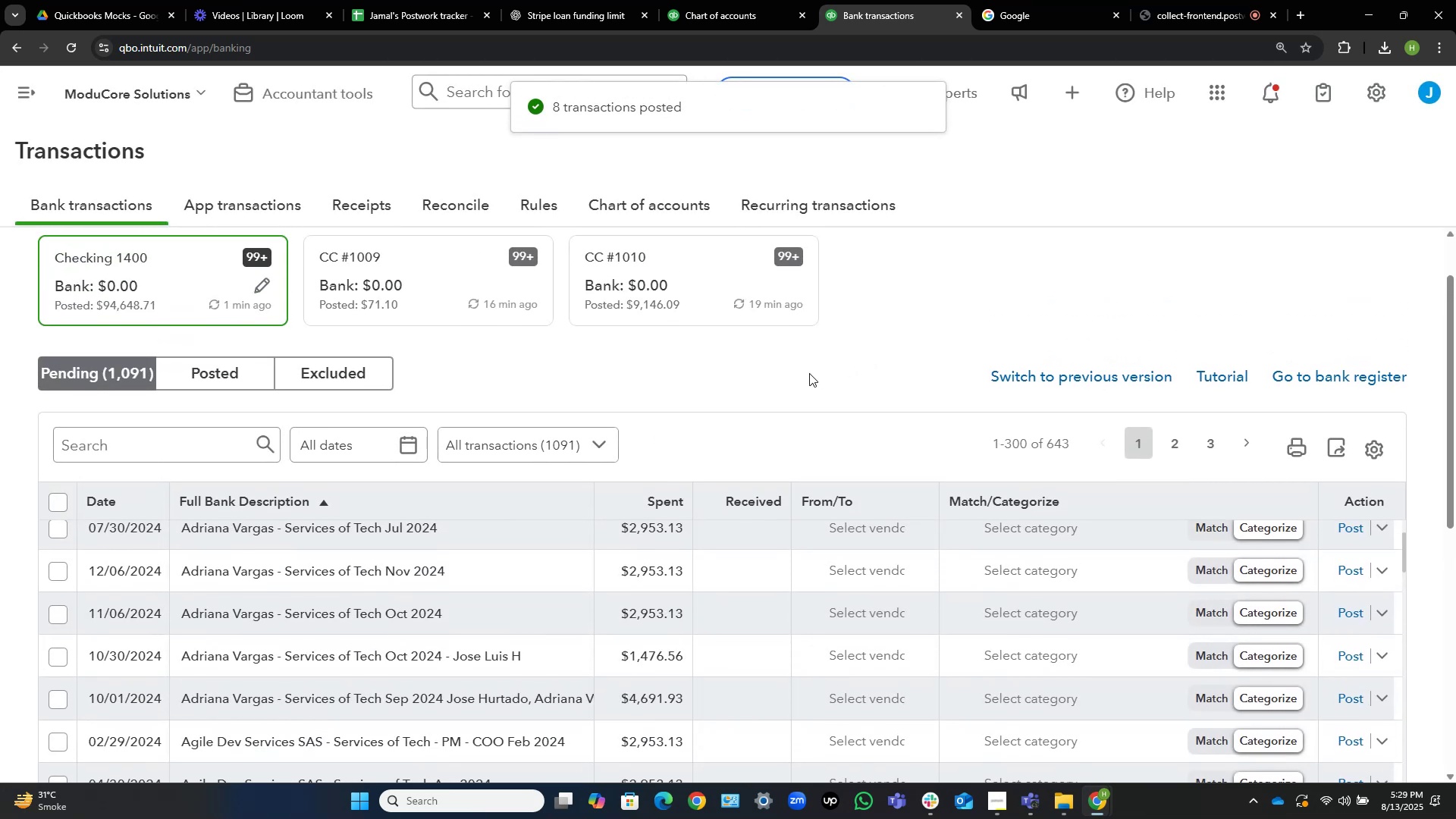 
scroll: coordinate [789, 386], scroll_direction: down, amount: 2.0
 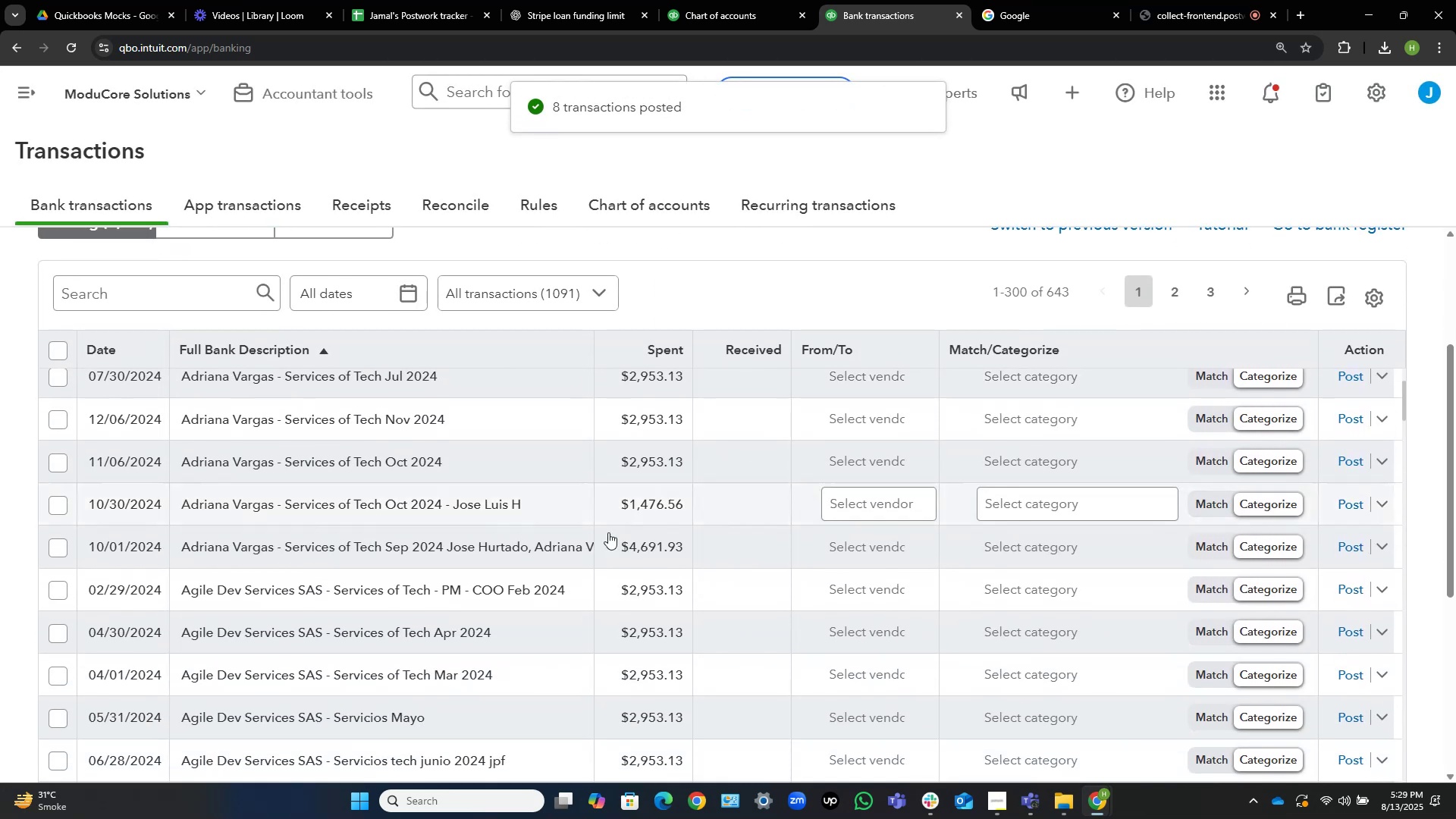 
scroll: coordinate [518, 558], scroll_direction: up, amount: 8.0
 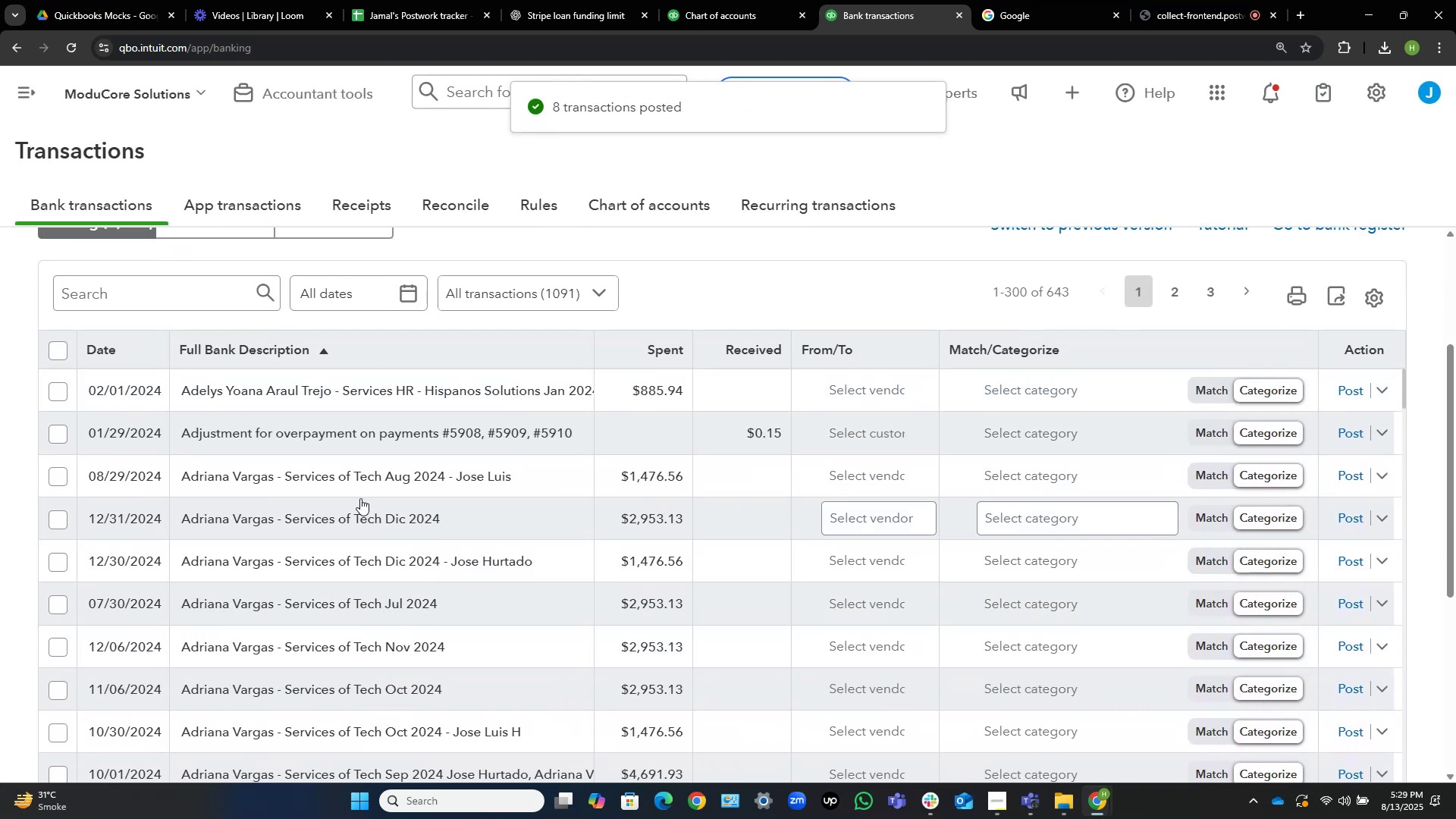 
mouse_move([362, 474])
 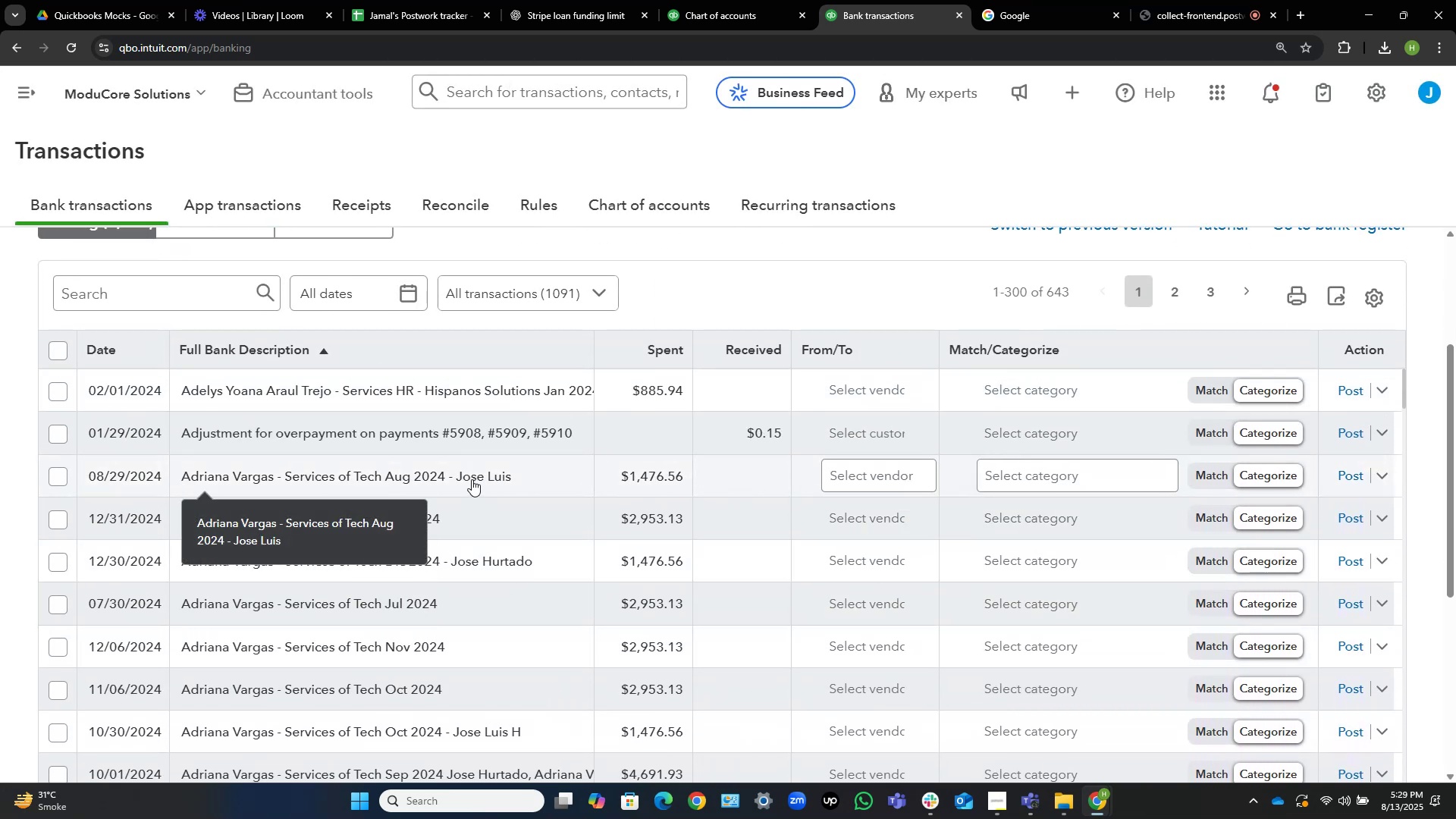 
left_click([479, 476])
 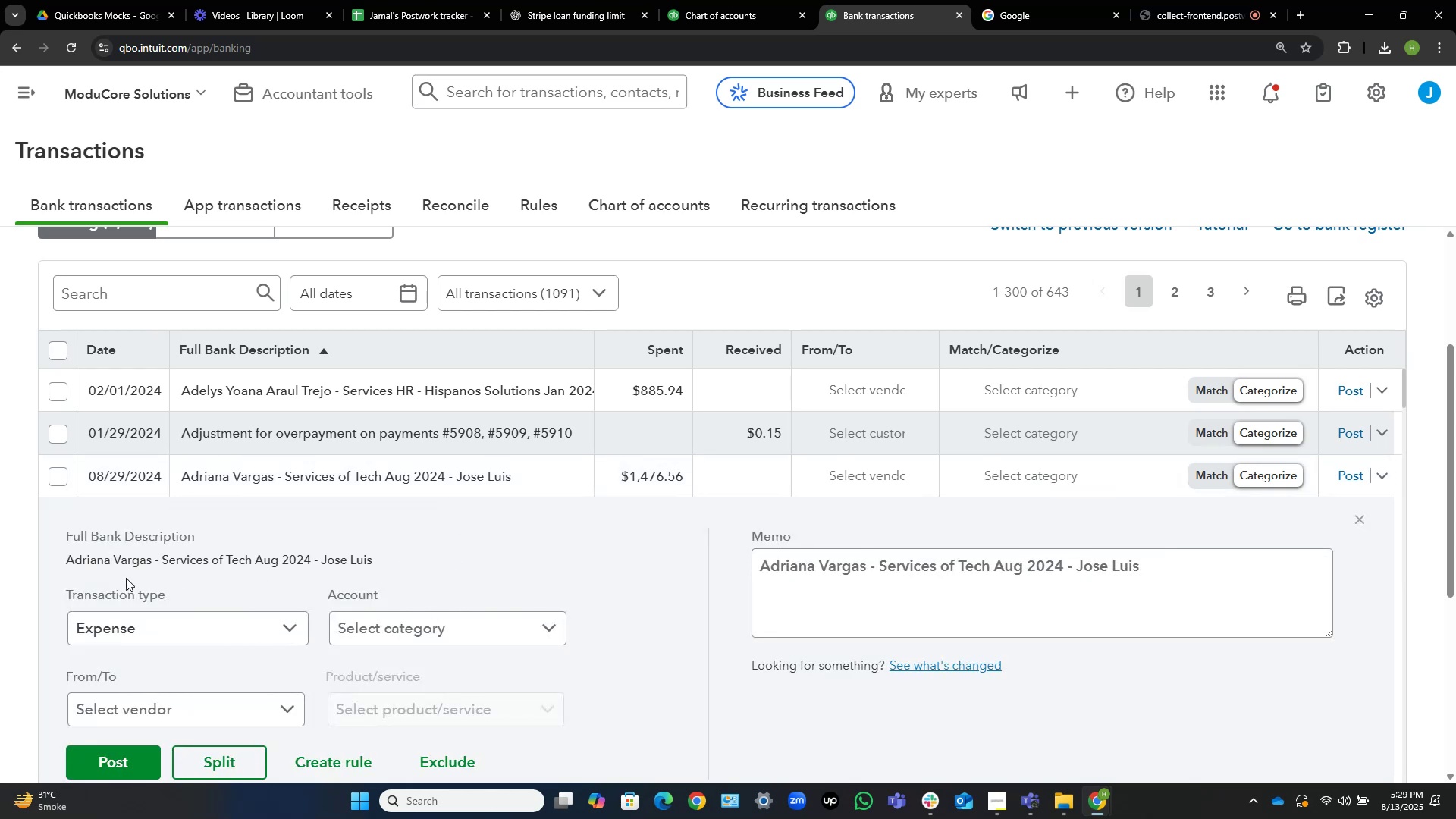 
left_click_drag(start_coordinate=[149, 559], to_coordinate=[58, 564])
 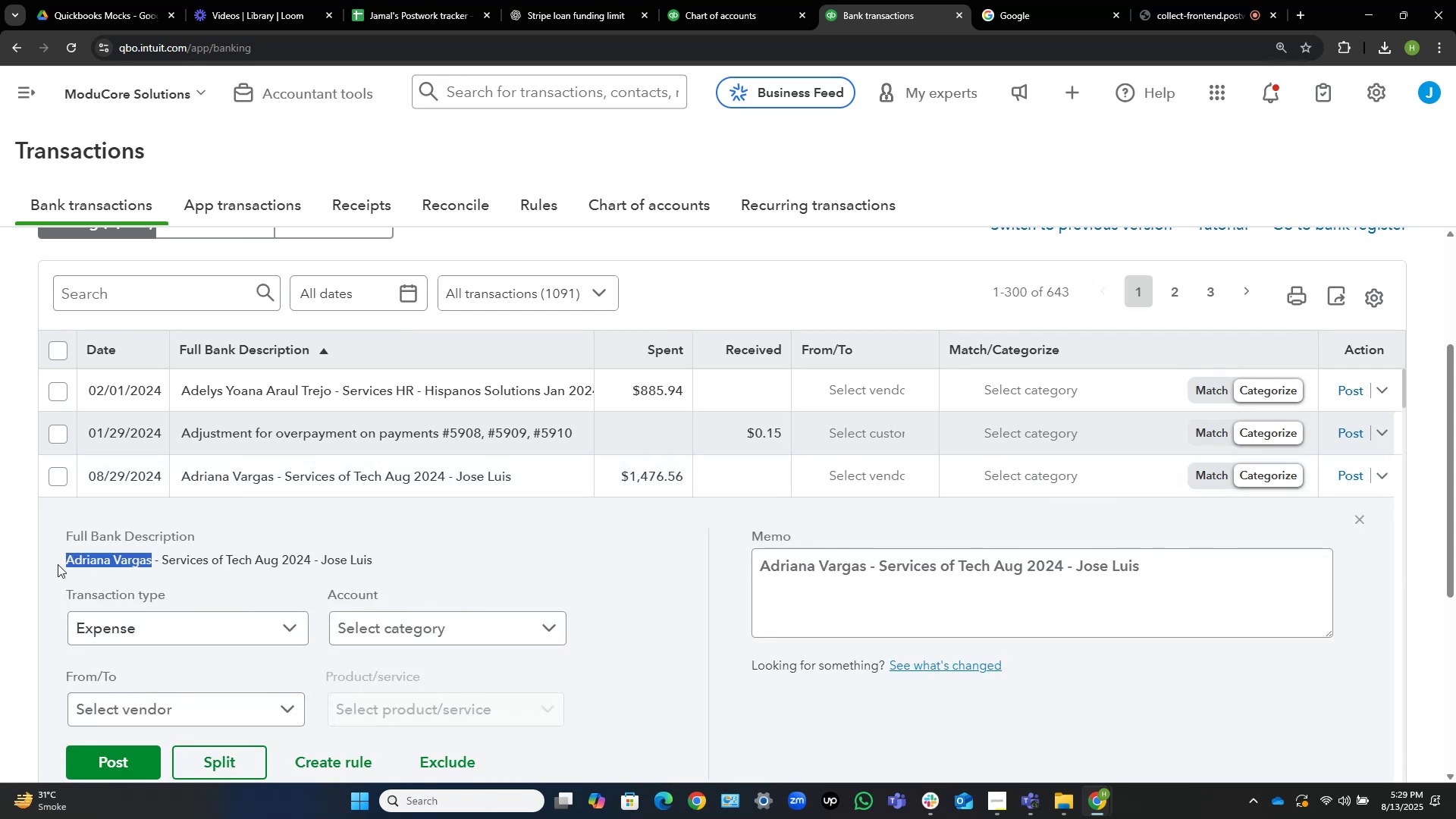 
key(Control+C)
 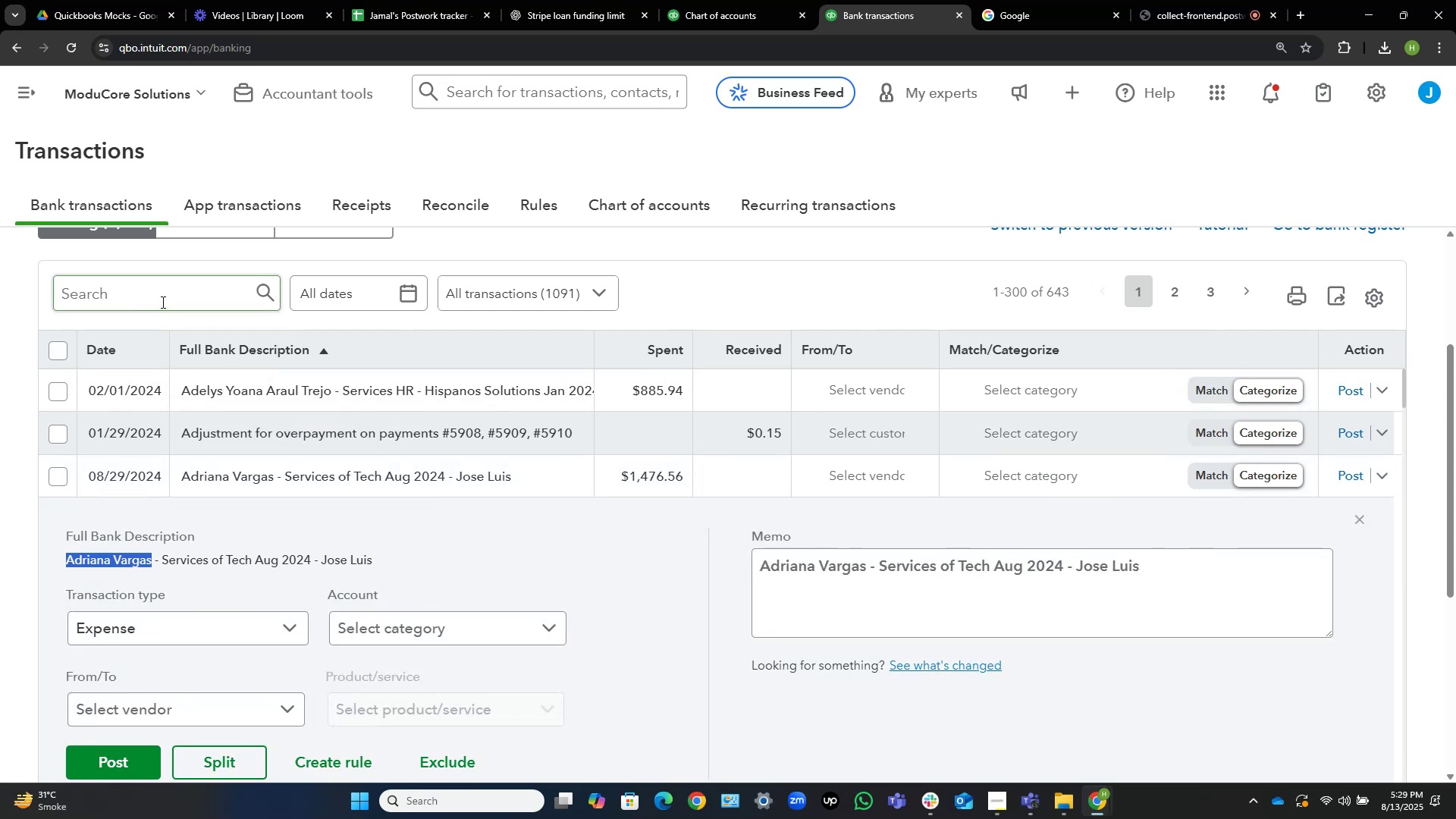 
left_click([162, 301])
 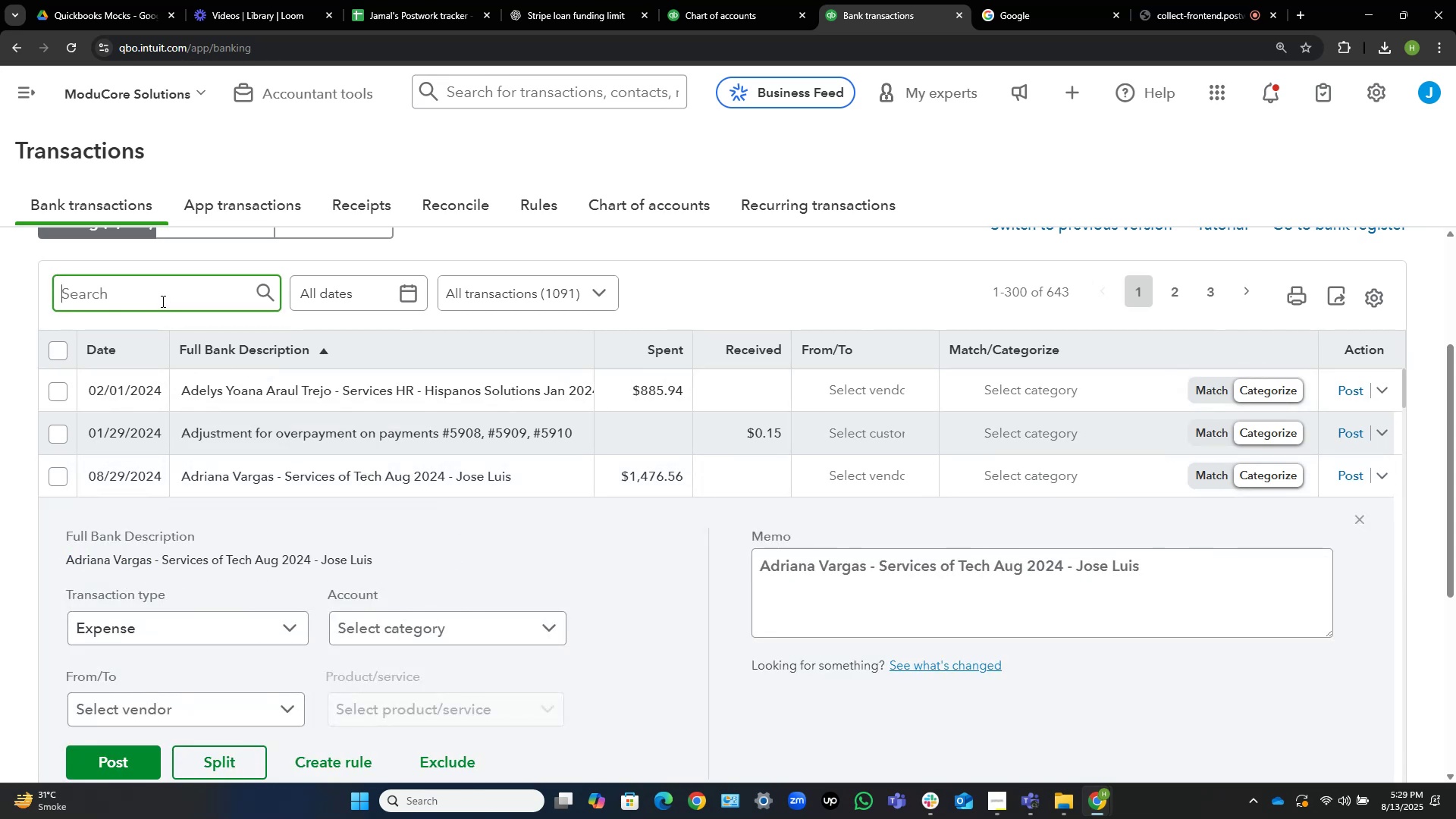 
key(Control+V)
 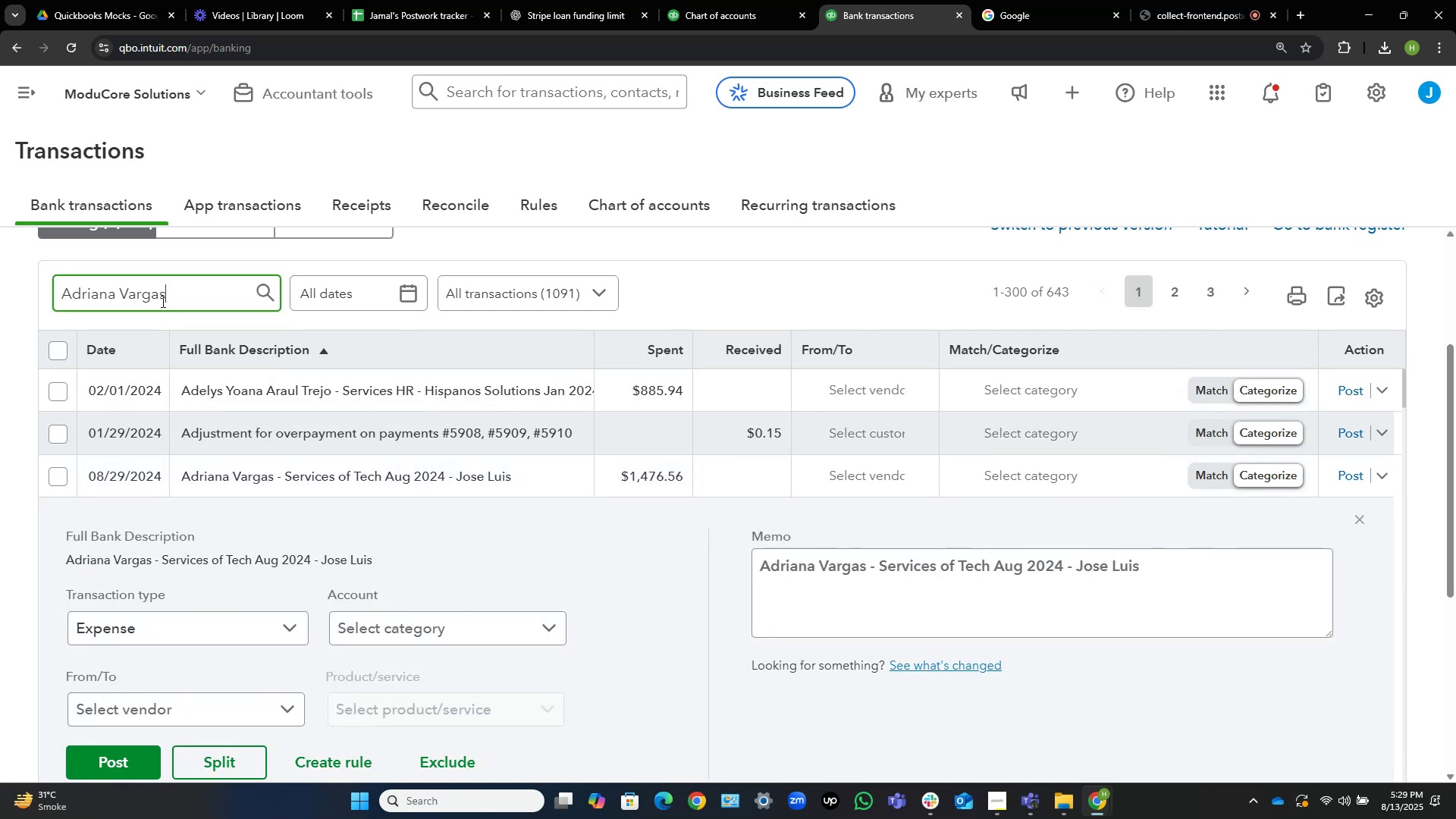 
key(NumpadEnter)
 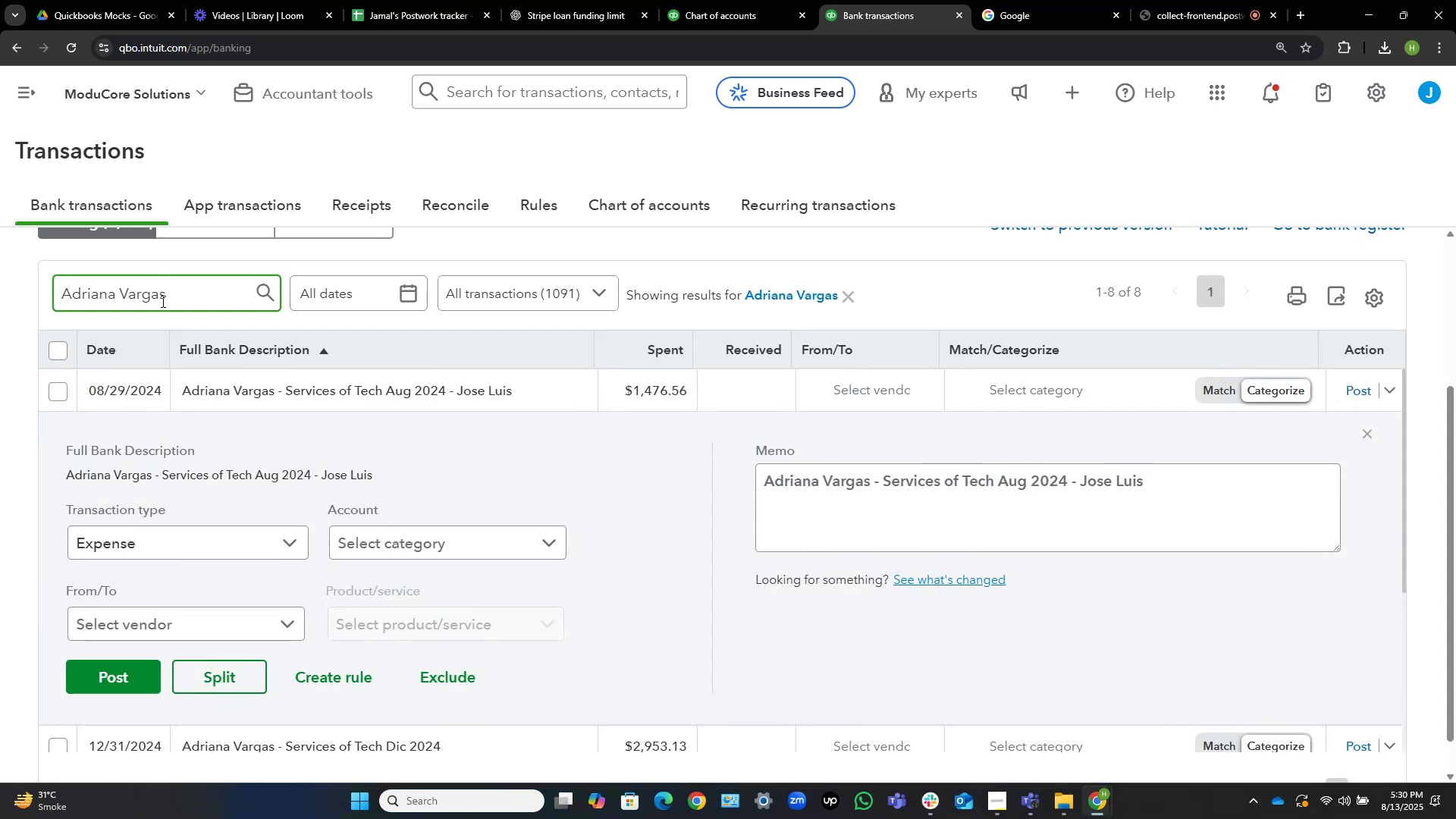 
wait(9.62)
 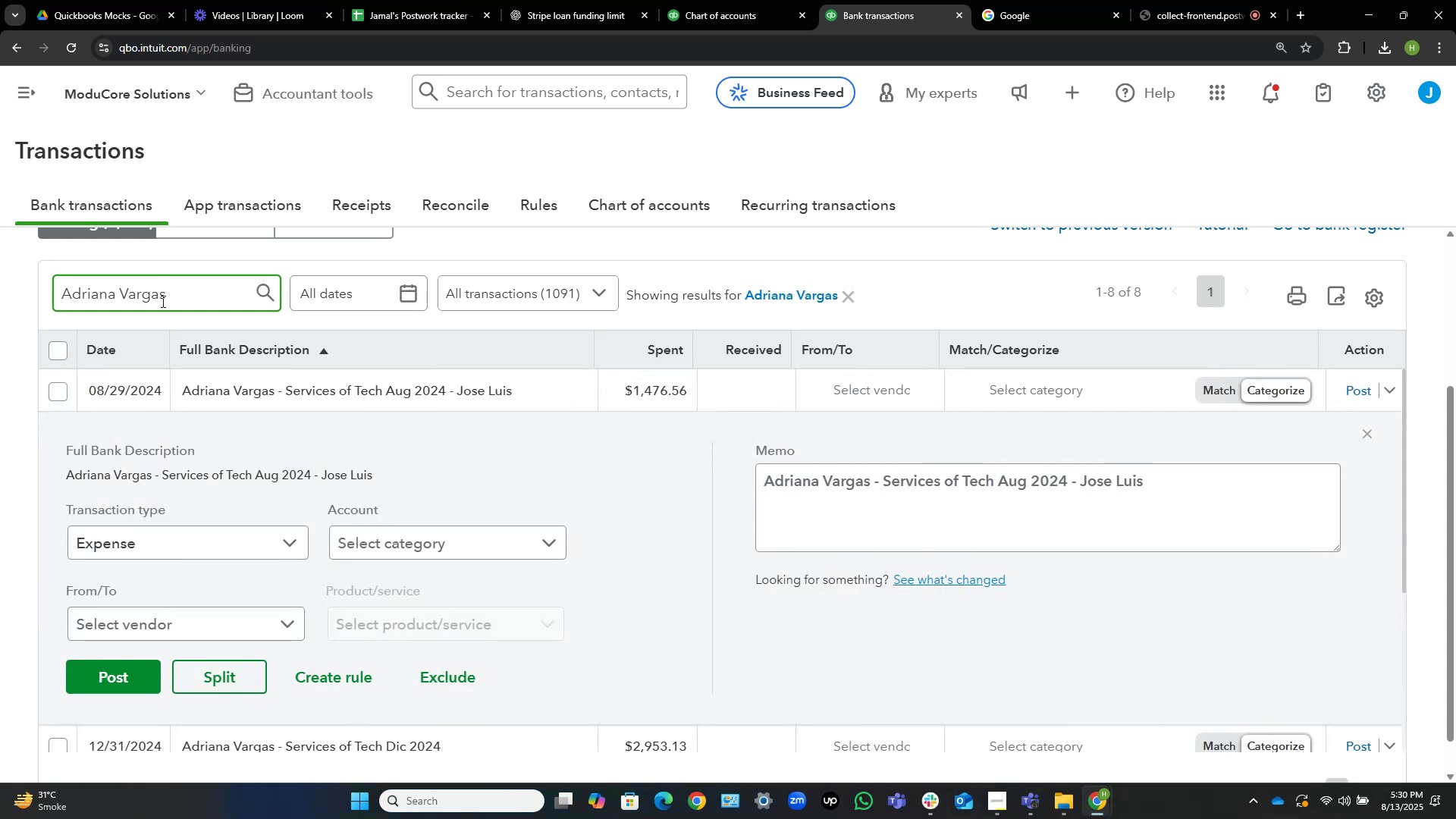 
left_click([444, 393])
 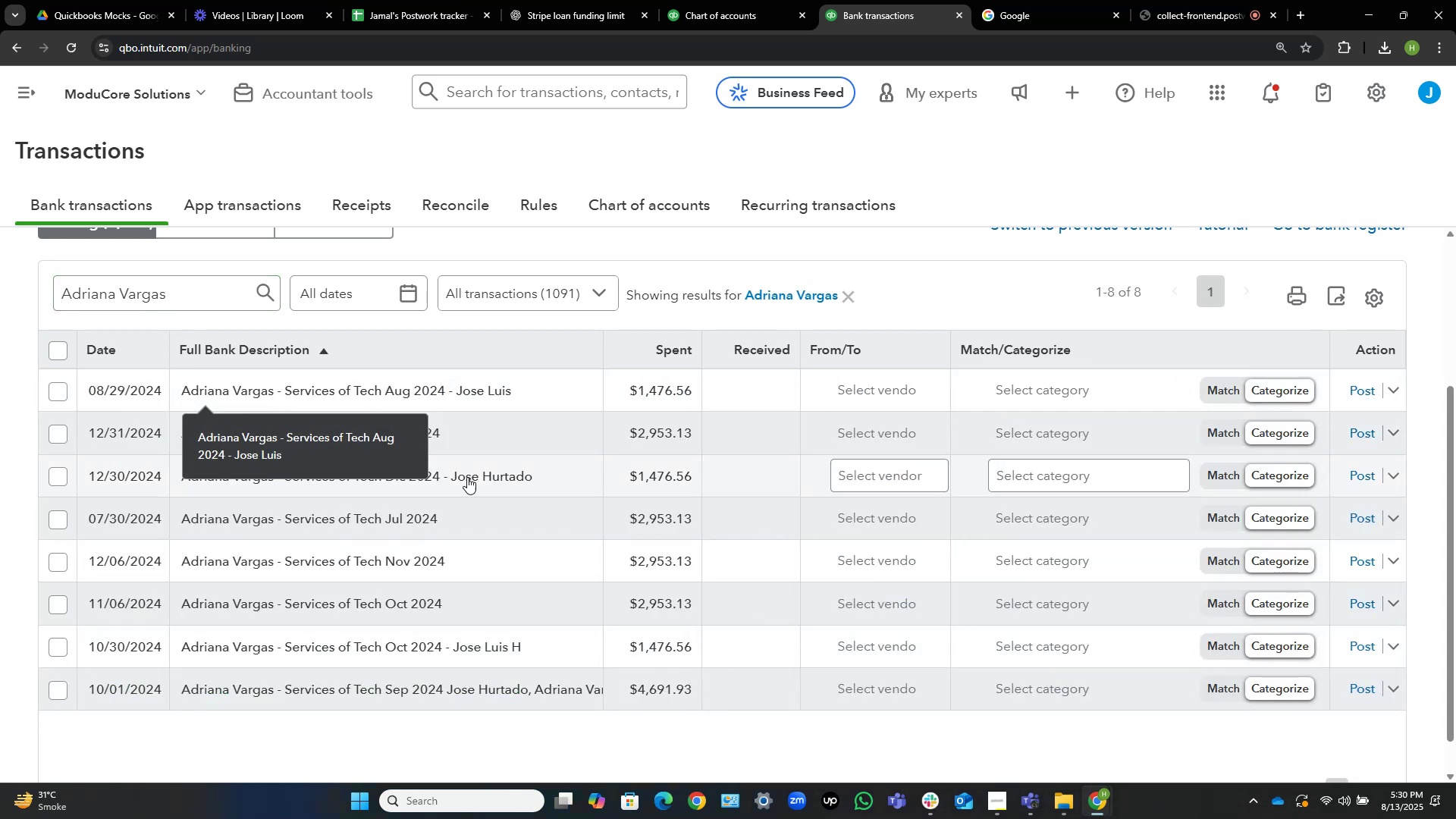 
scroll: coordinate [517, 482], scroll_direction: down, amount: 4.0
 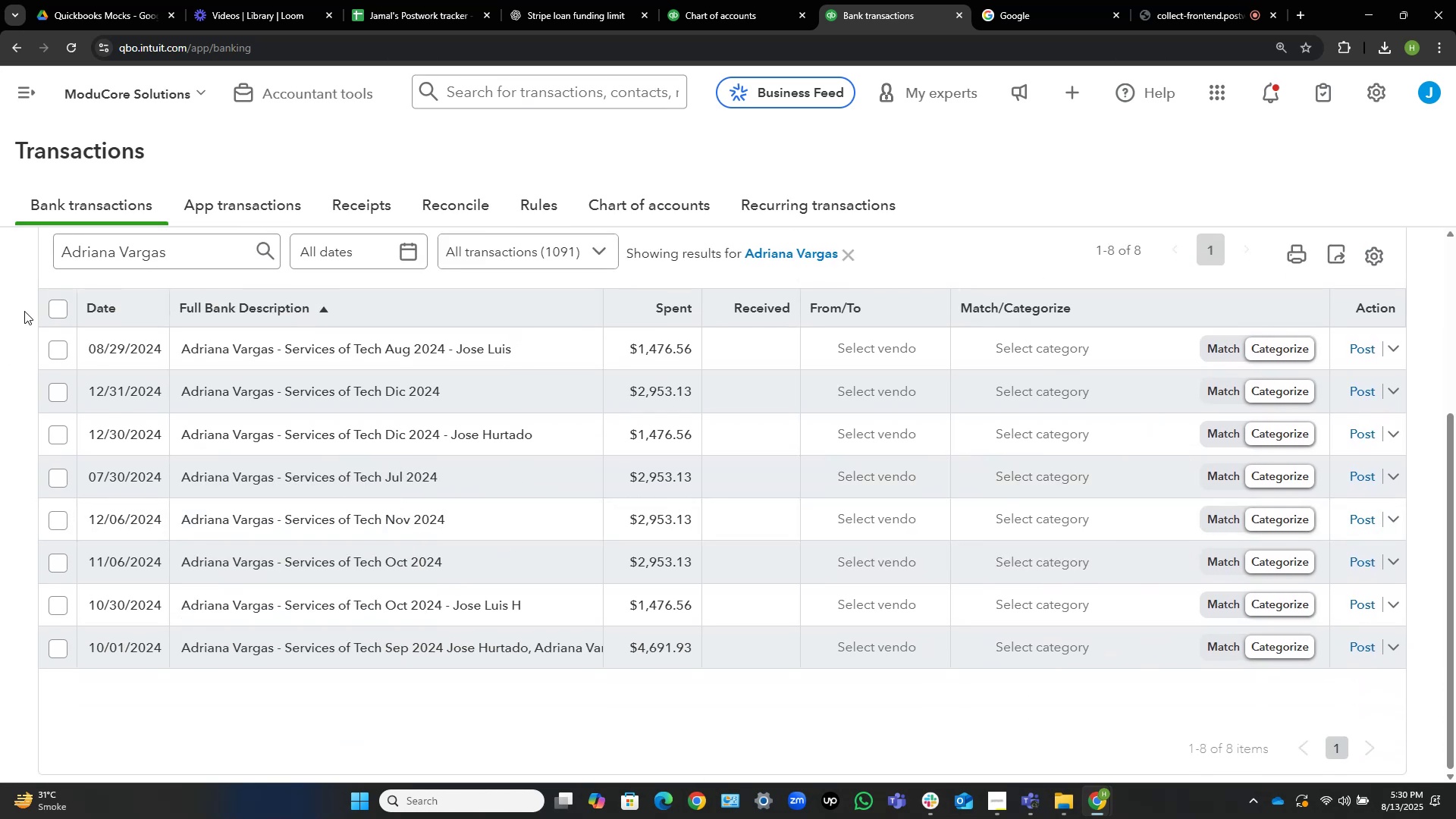 
left_click([58, 307])
 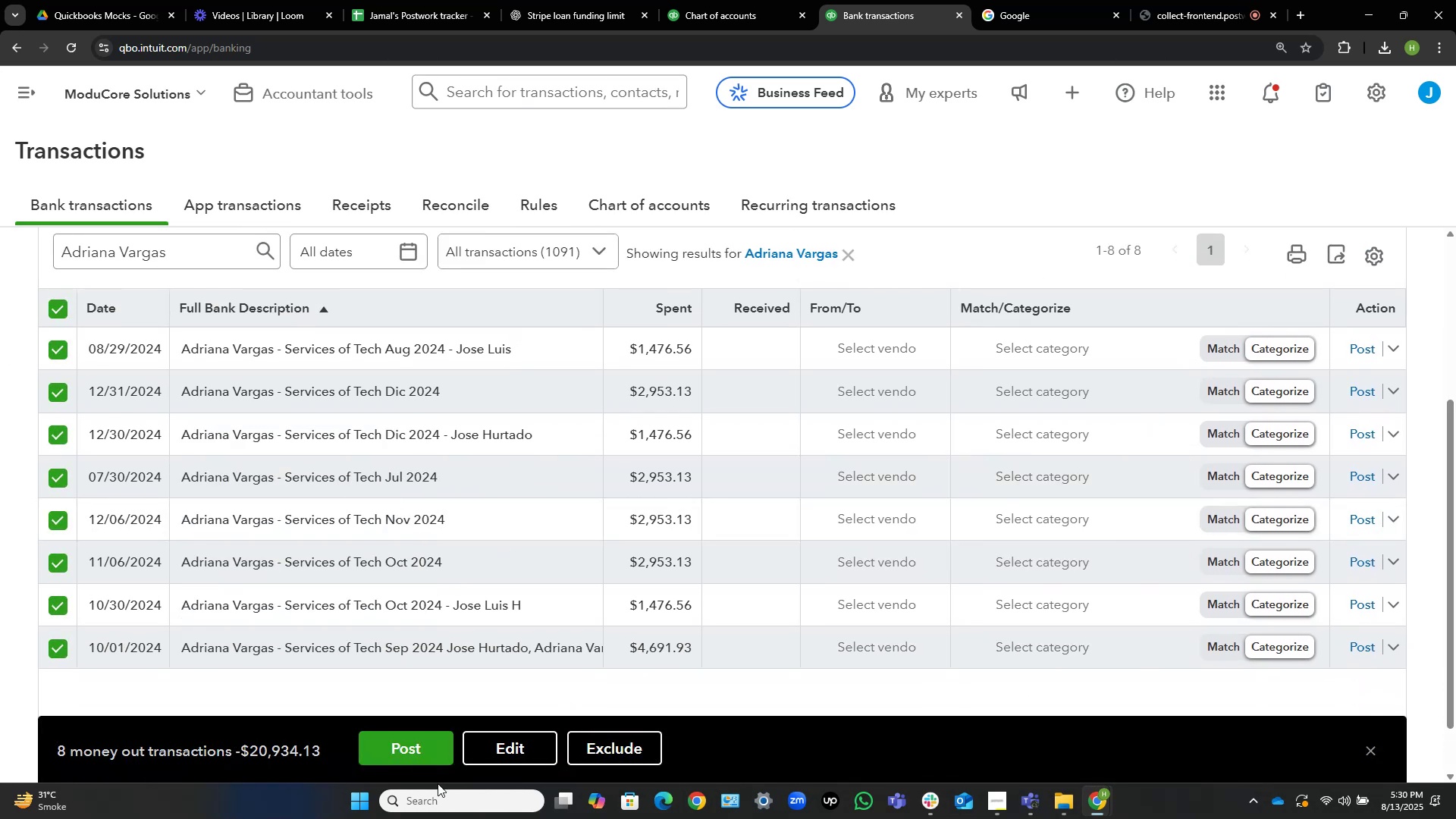 
left_click([501, 759])
 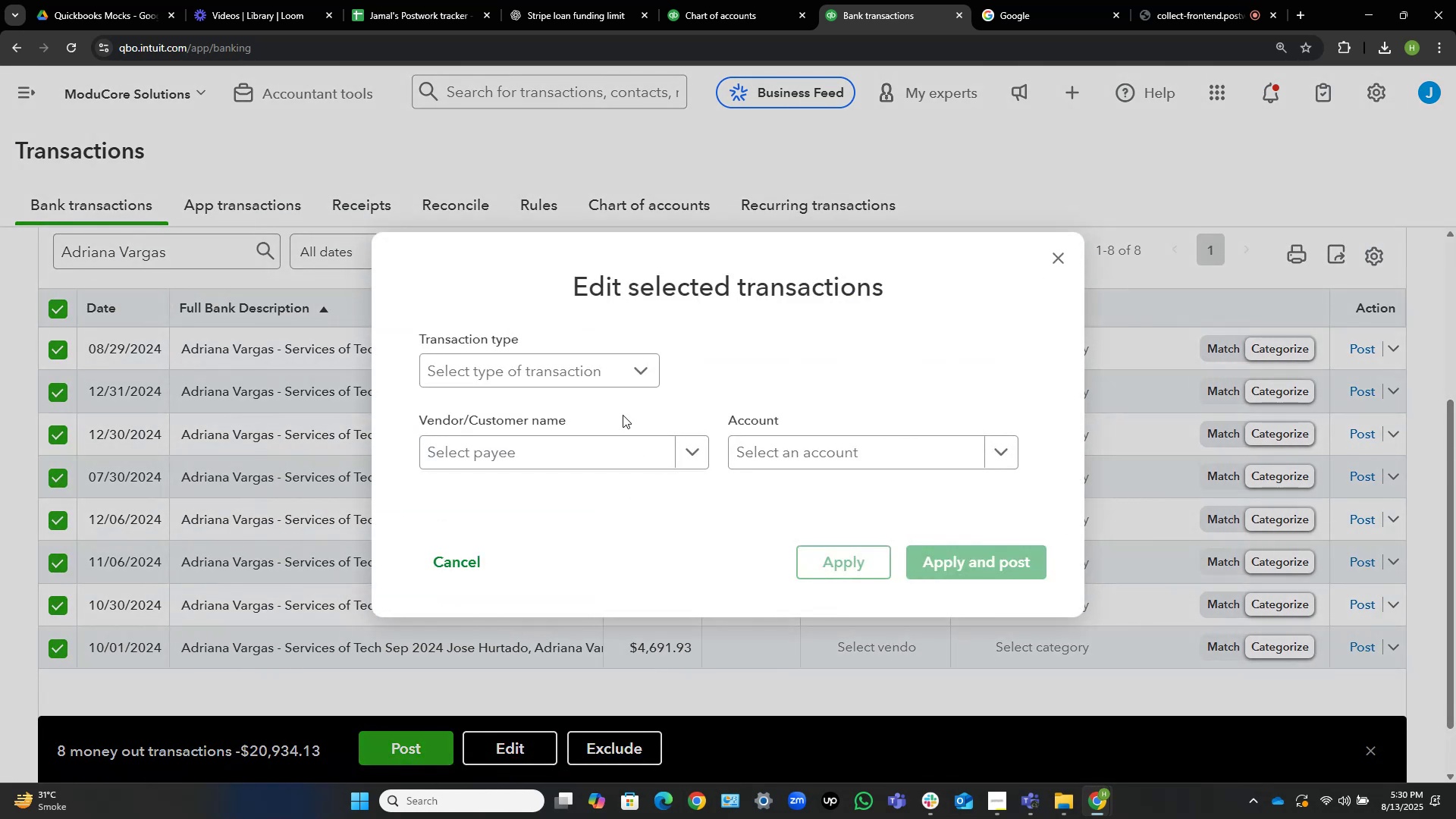 
left_click([581, 456])
 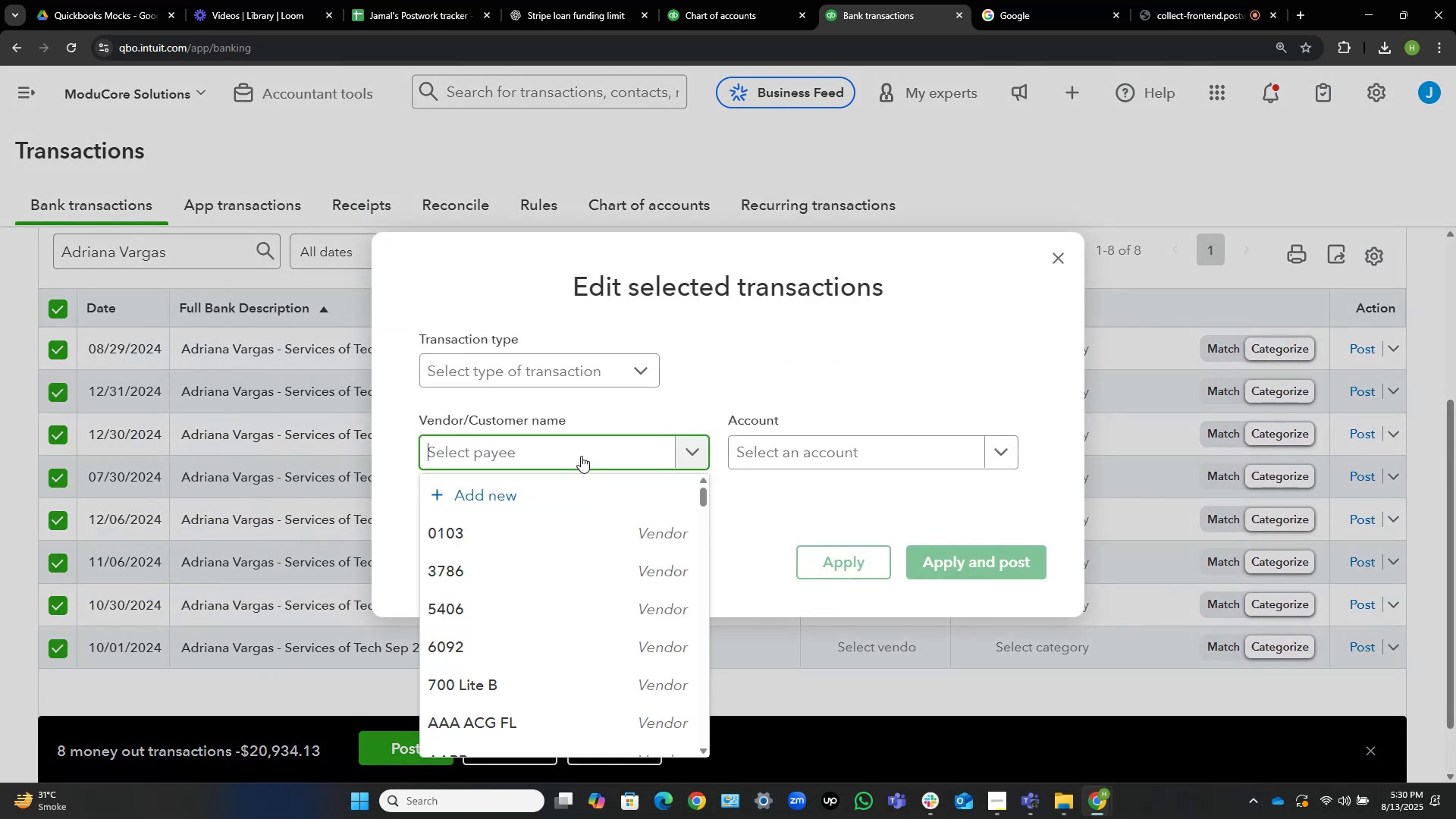 
key(Control+V)
 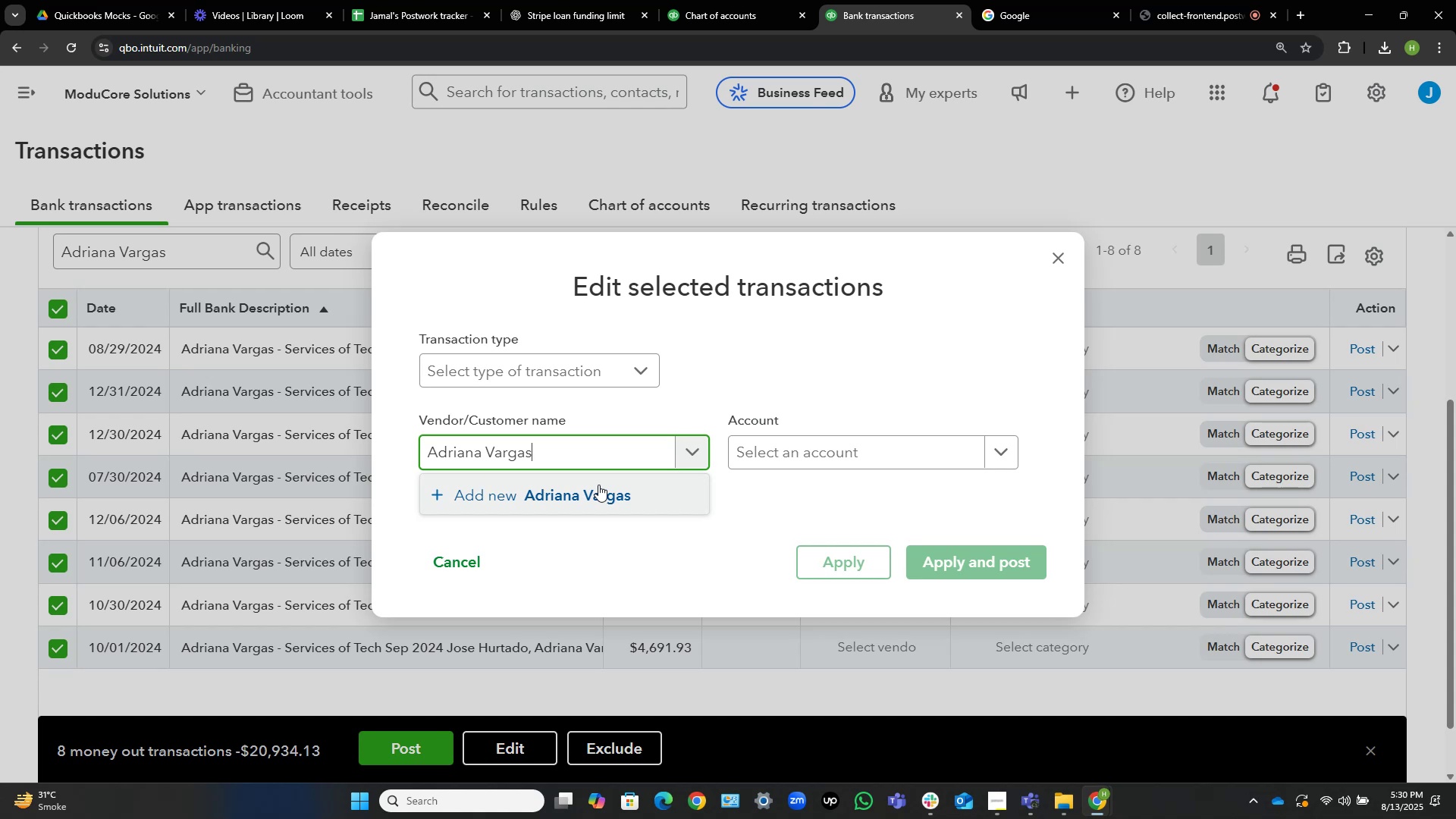 
left_click([601, 497])
 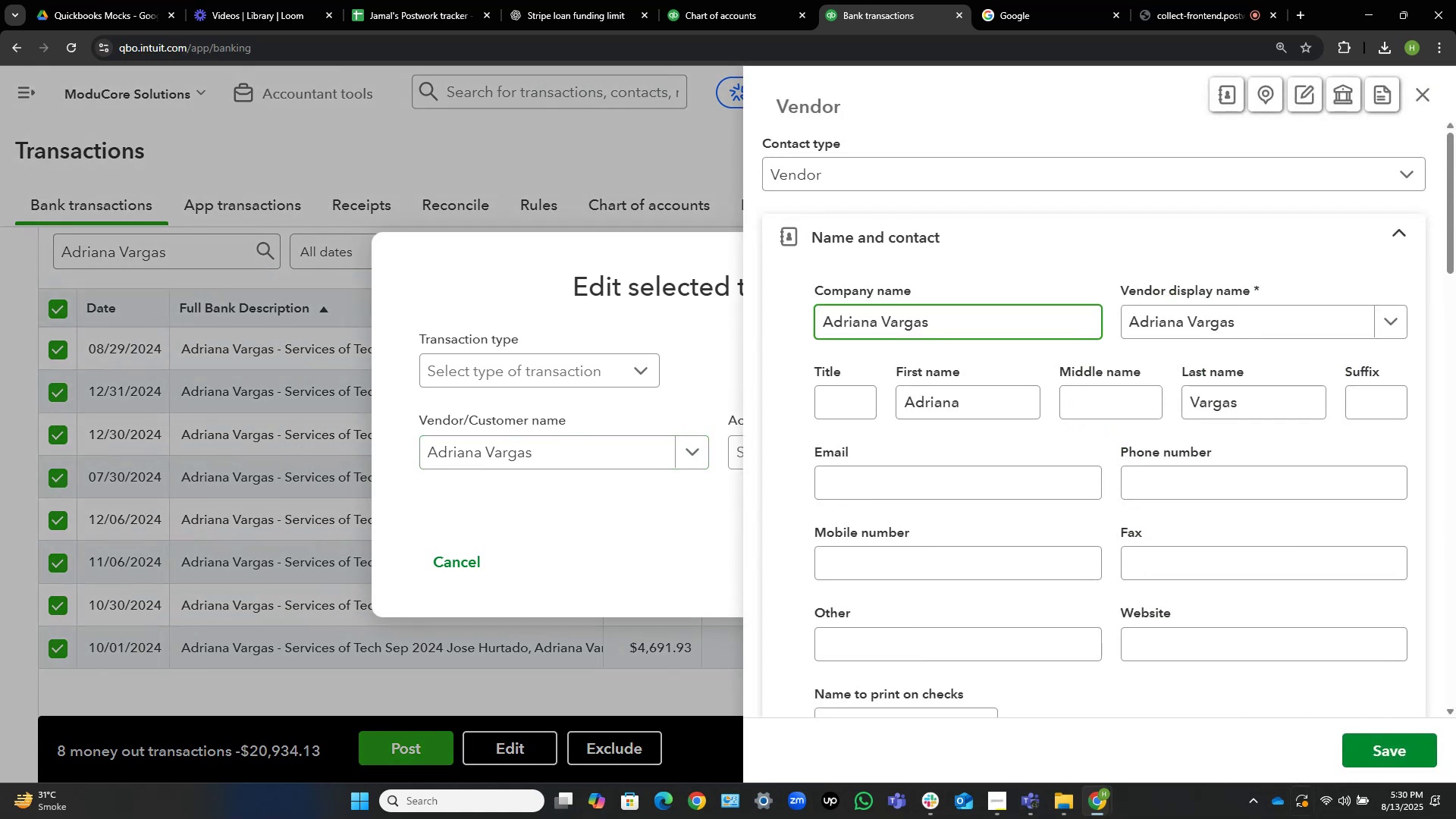 
left_click([1403, 755])
 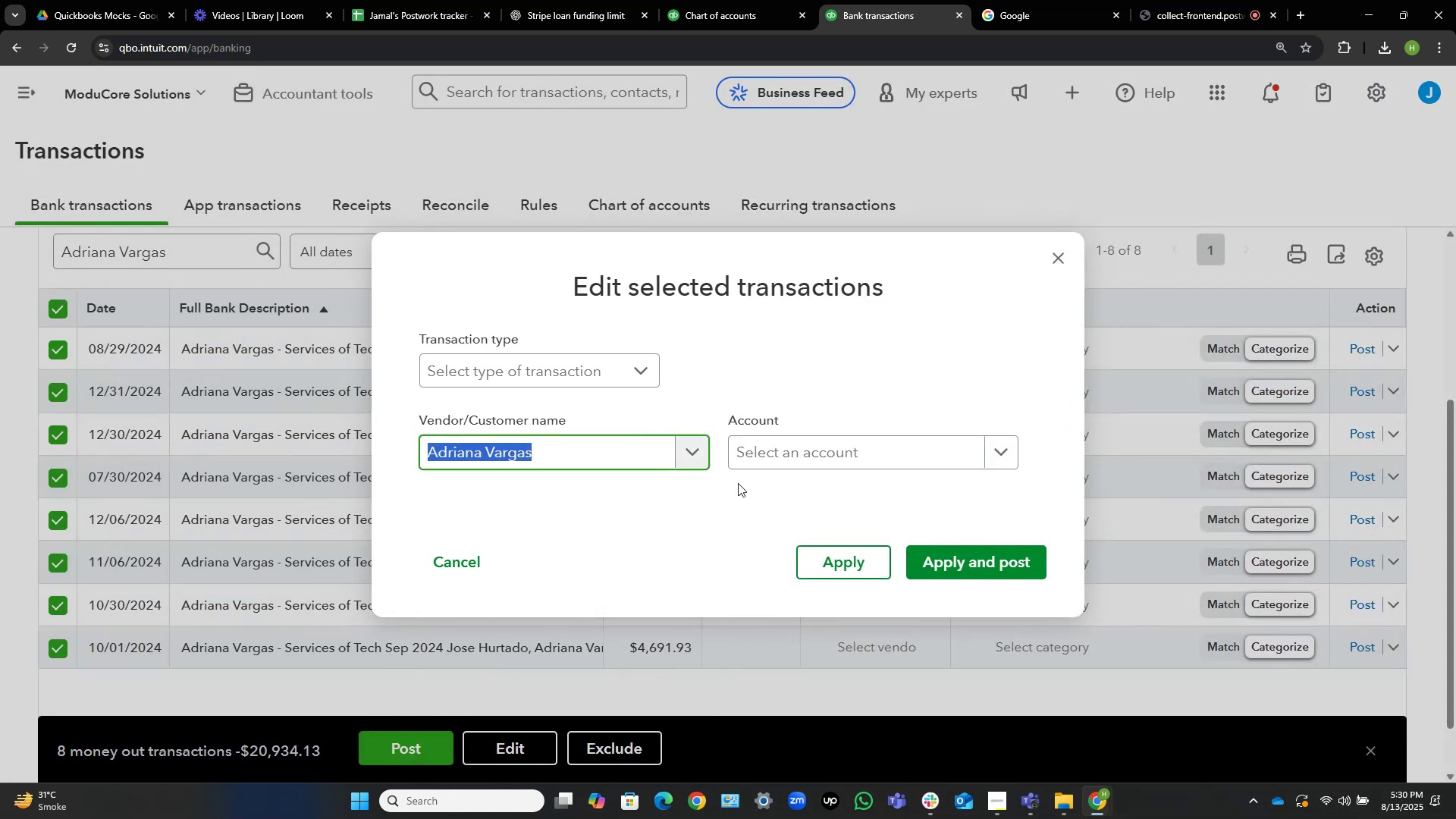 
left_click([770, 458])
 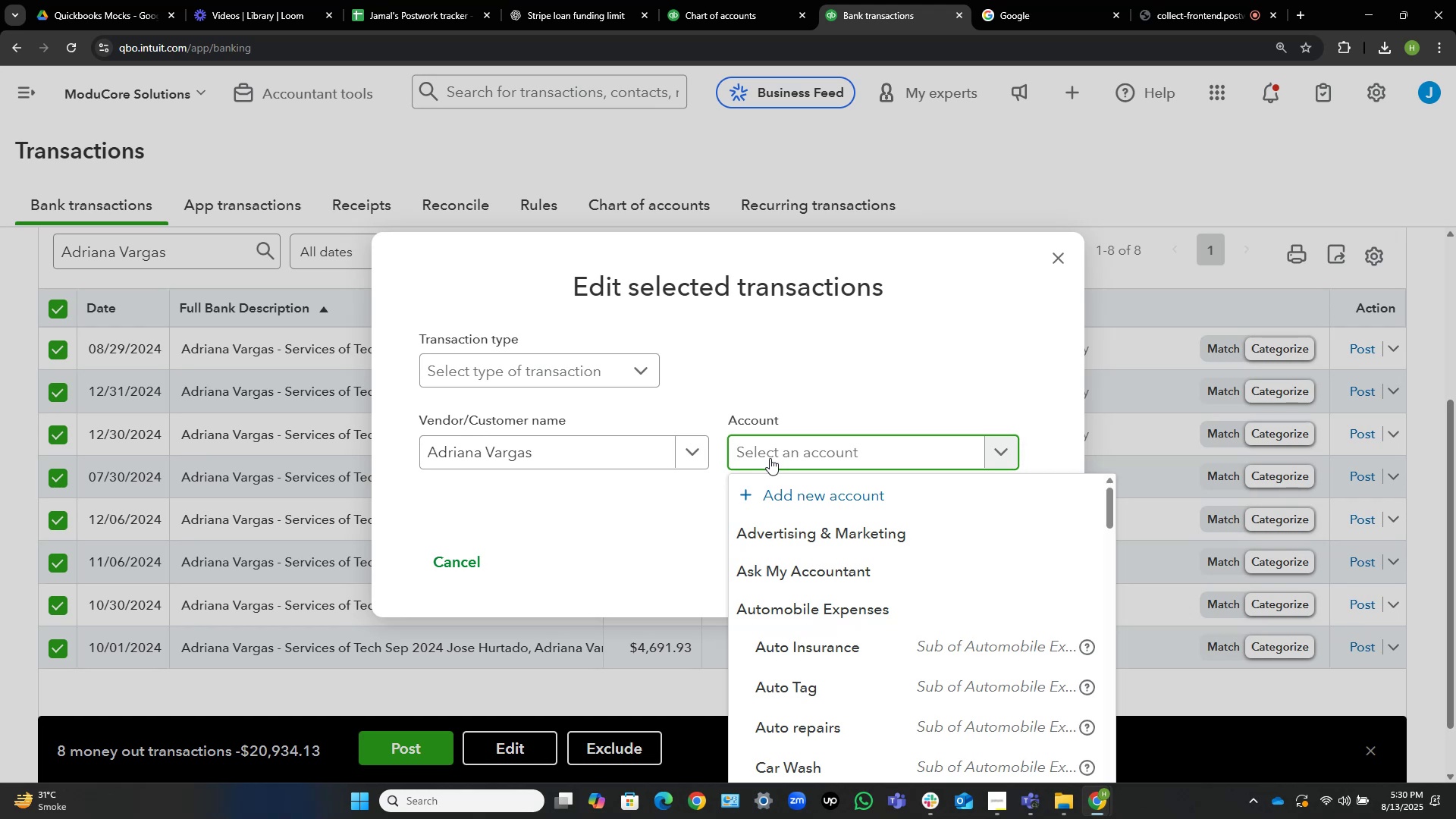 
wait(7.83)
 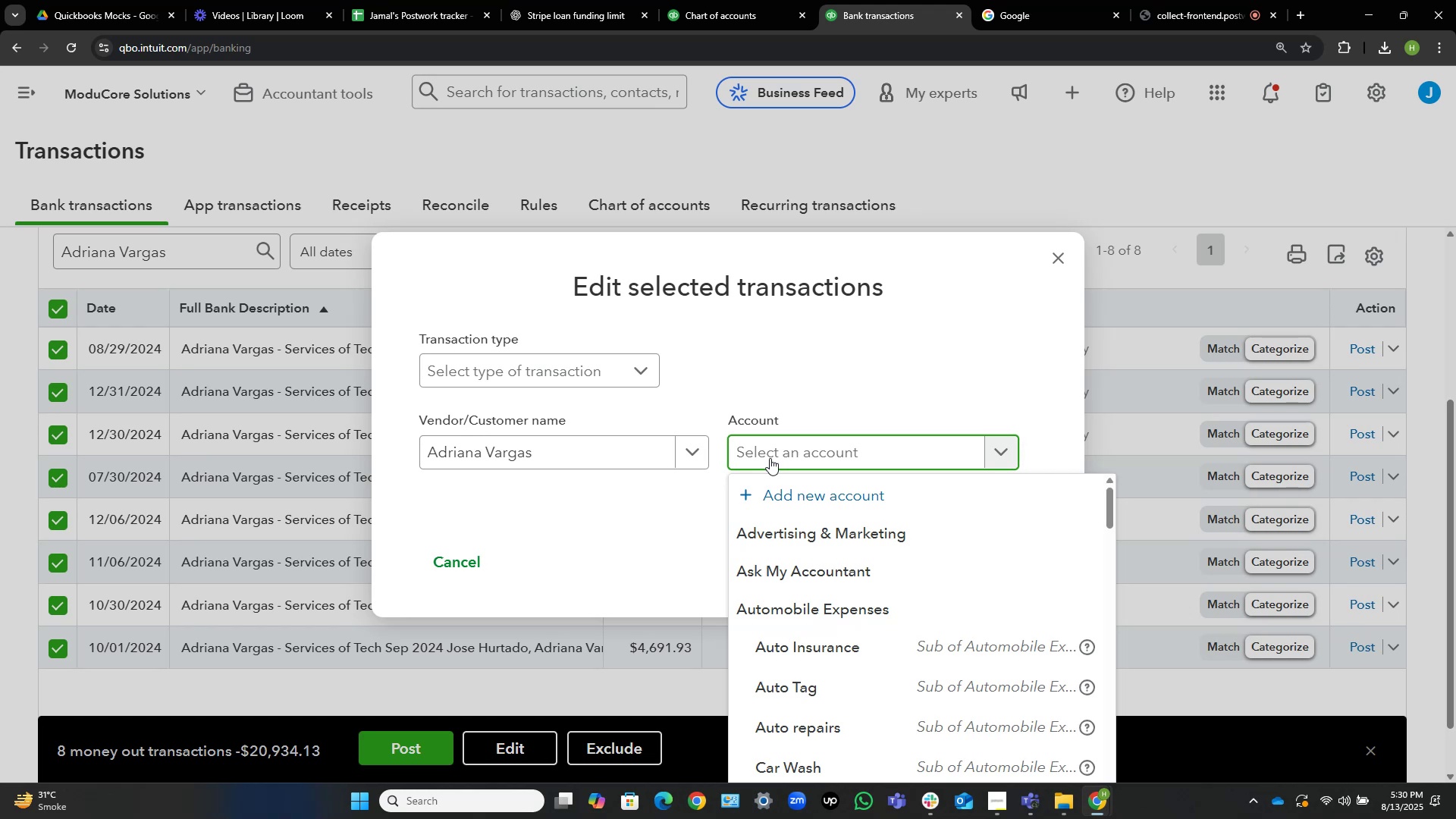 
type(contra)
 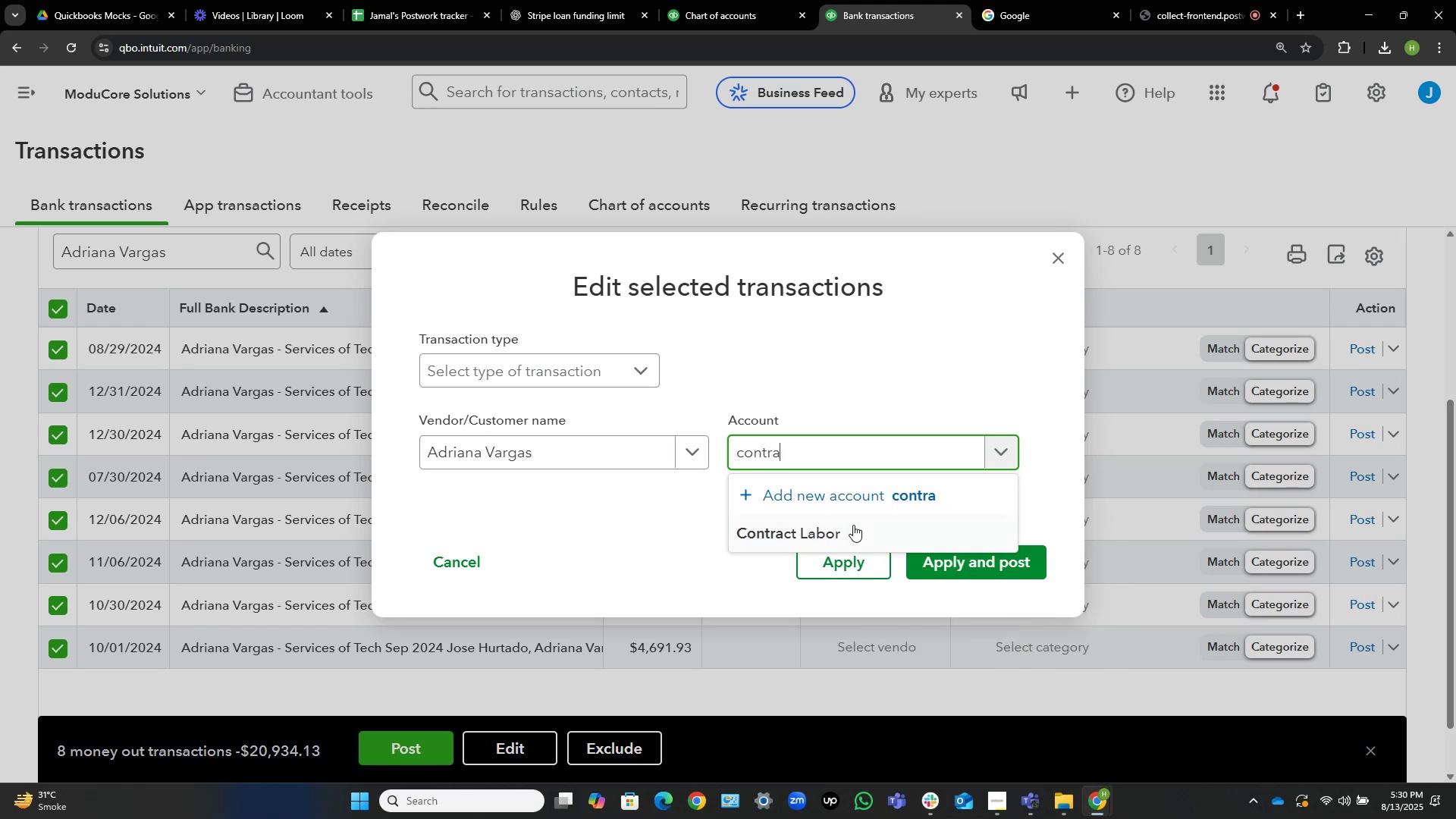 
left_click([856, 526])
 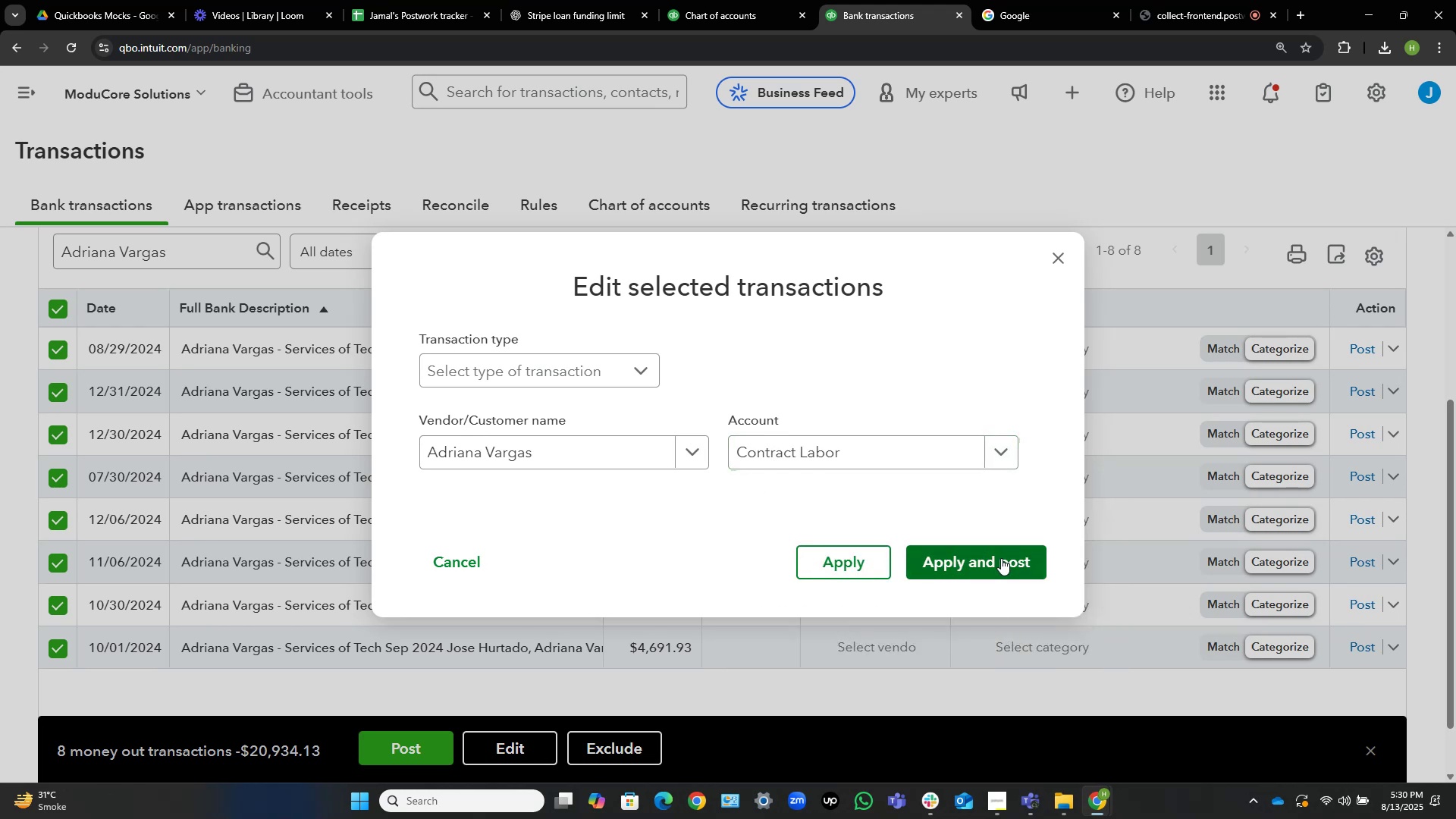 
left_click([993, 560])
 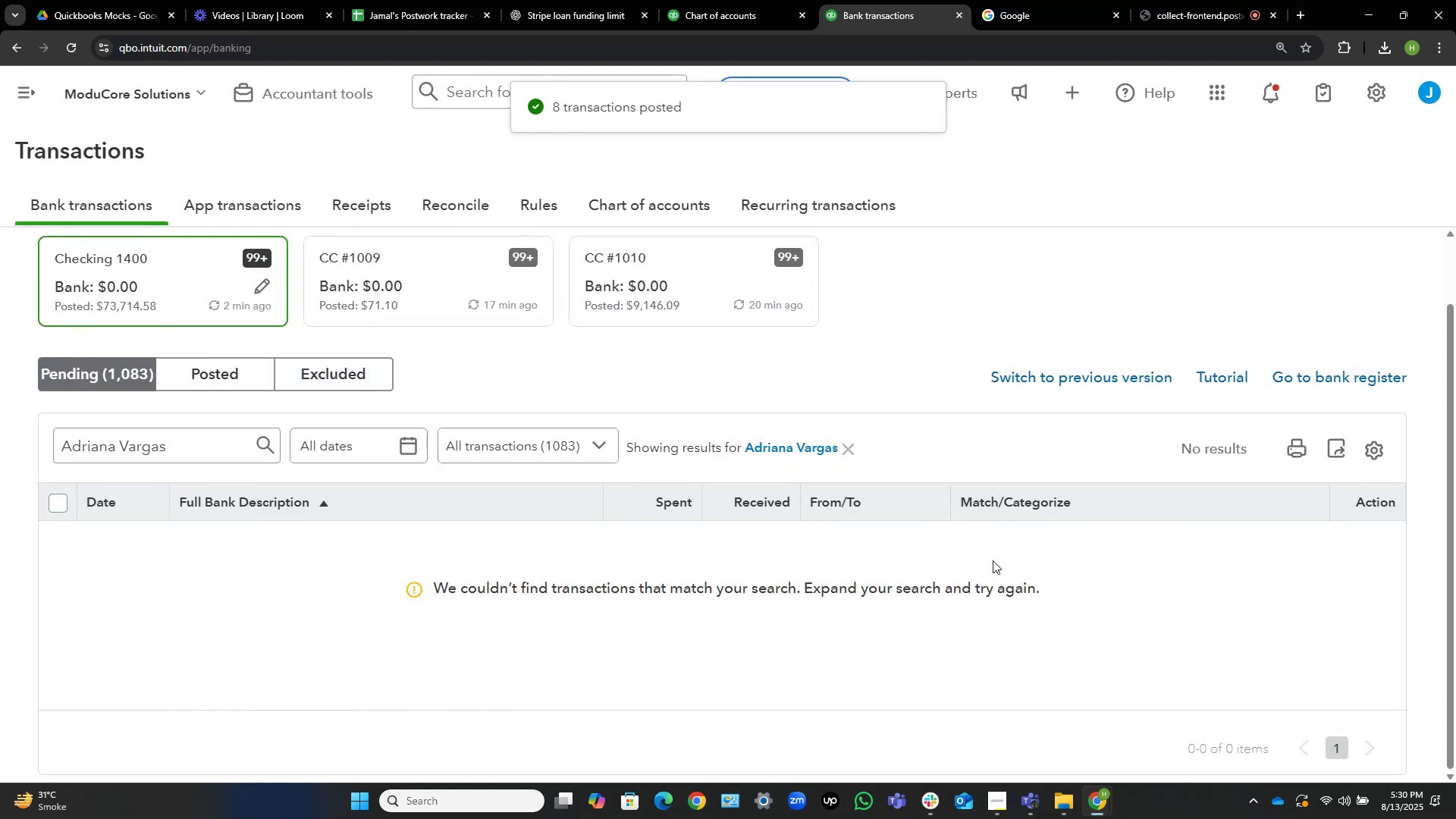 
wait(5.94)
 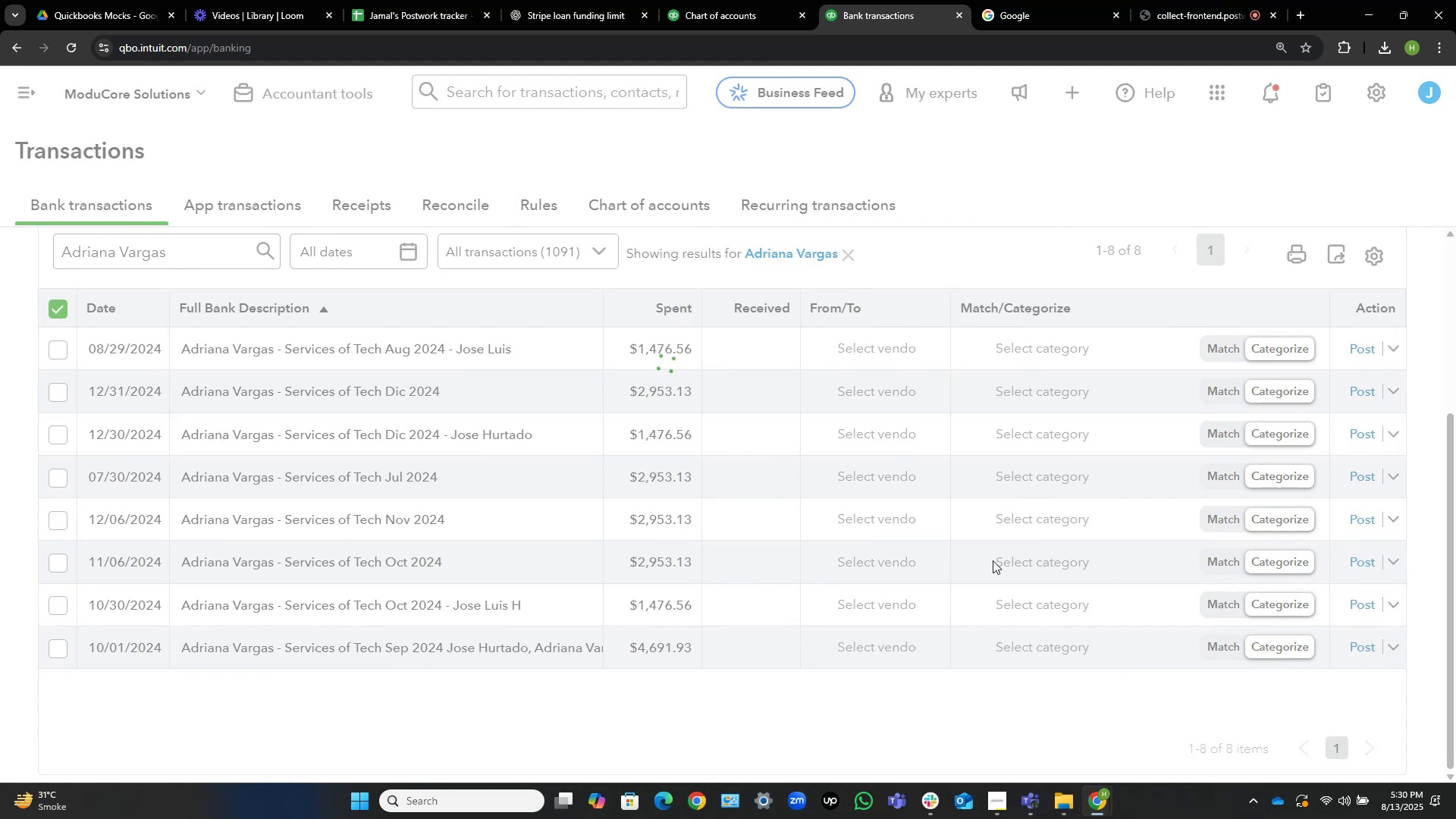 
left_click([850, 449])
 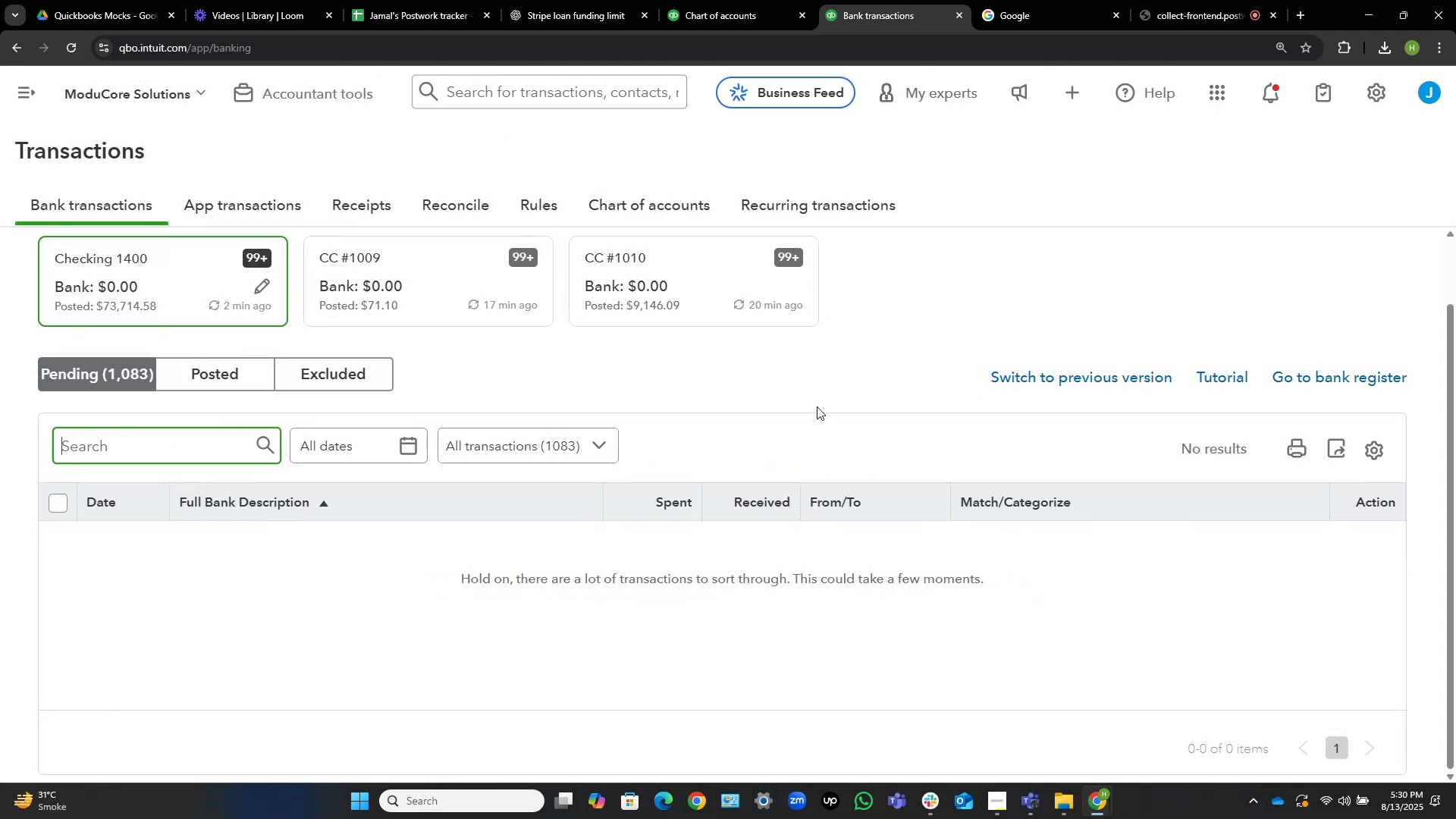 
scroll: coordinate [817, 406], scroll_direction: down, amount: 2.0
 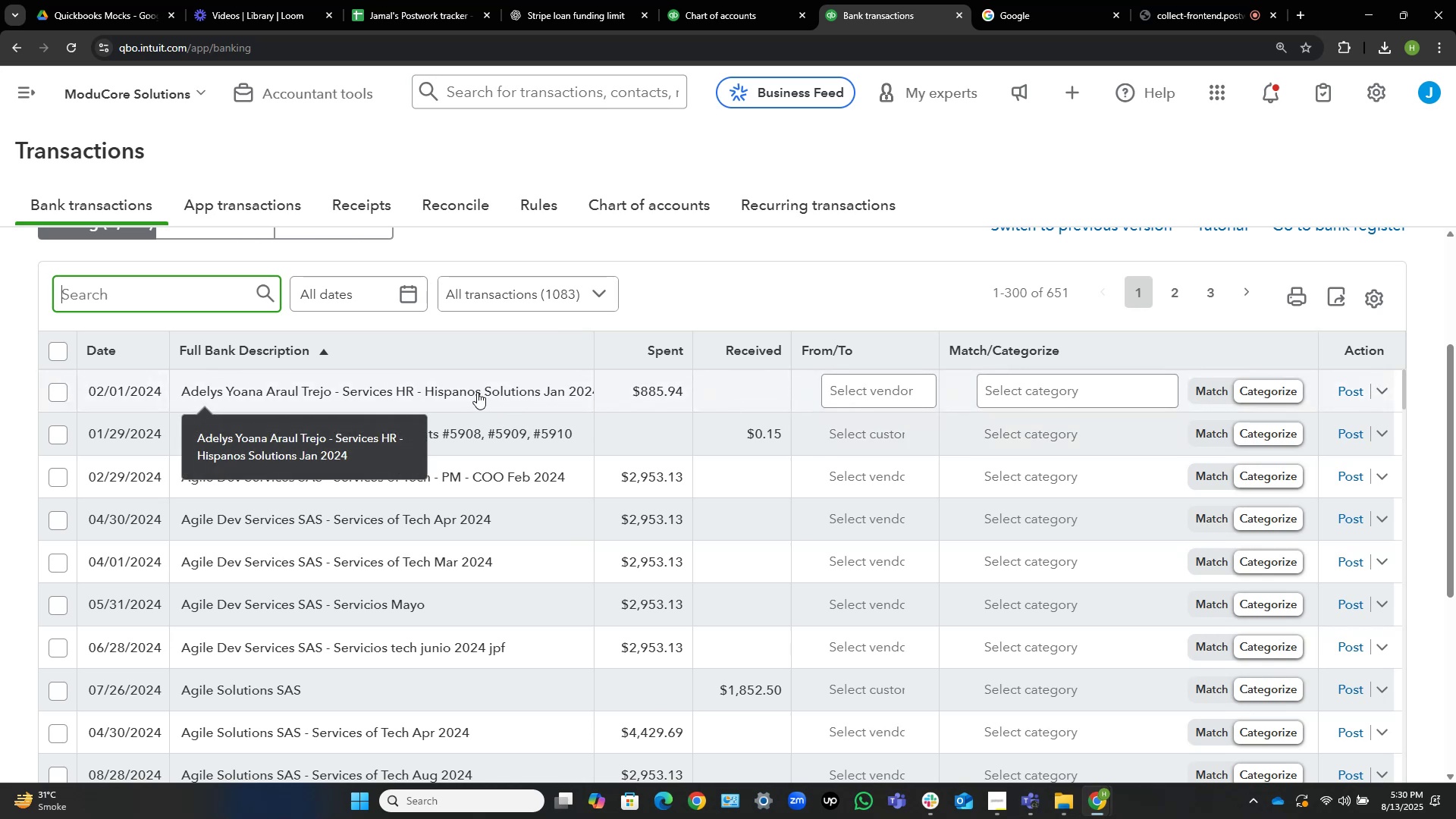 
wait(7.23)
 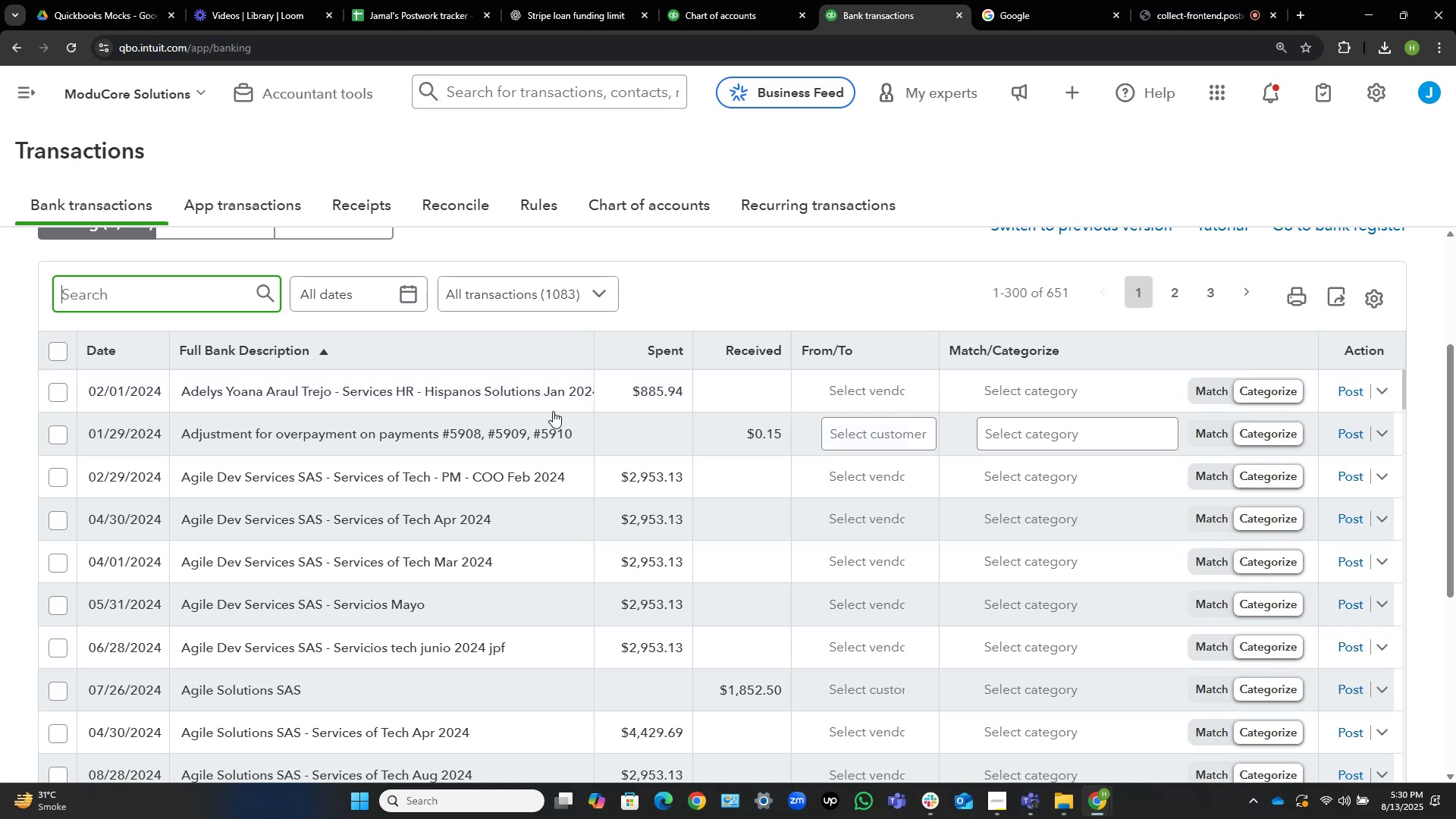 
left_click([477, 392])
 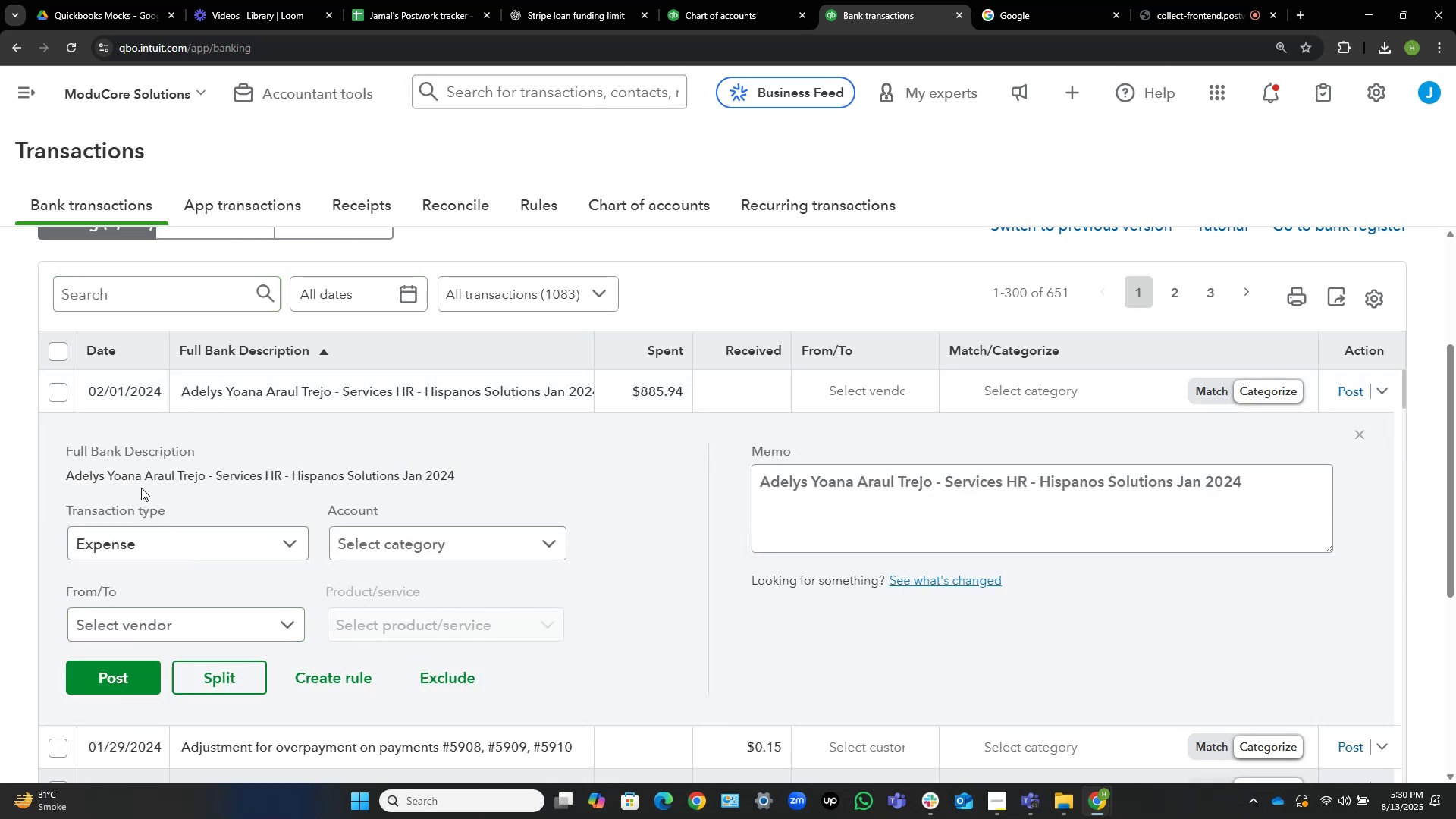 
left_click_drag(start_coordinate=[140, 477], to_coordinate=[43, 479])
 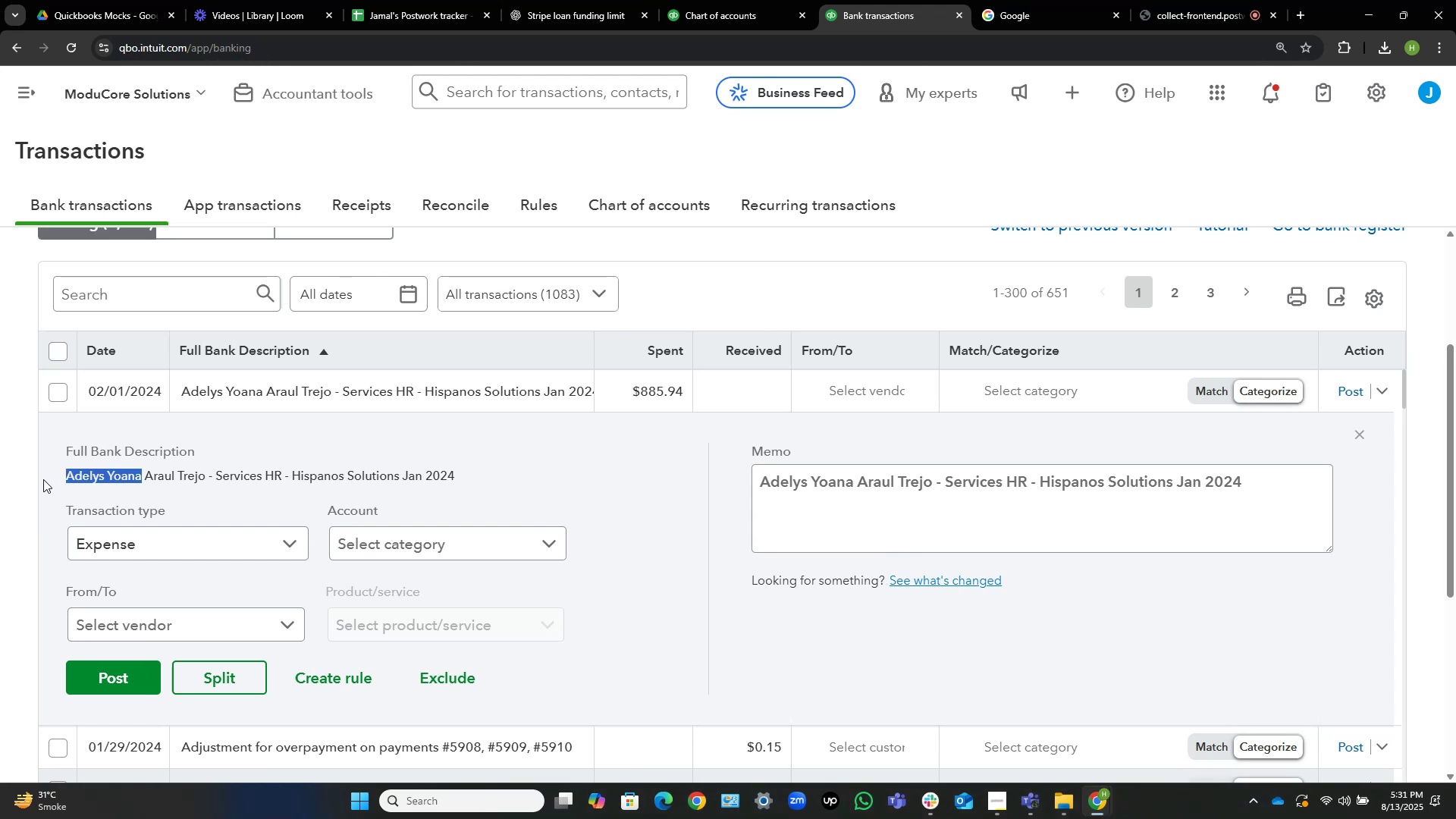 
hold_key(key=ControlLeft, duration=0.69)
 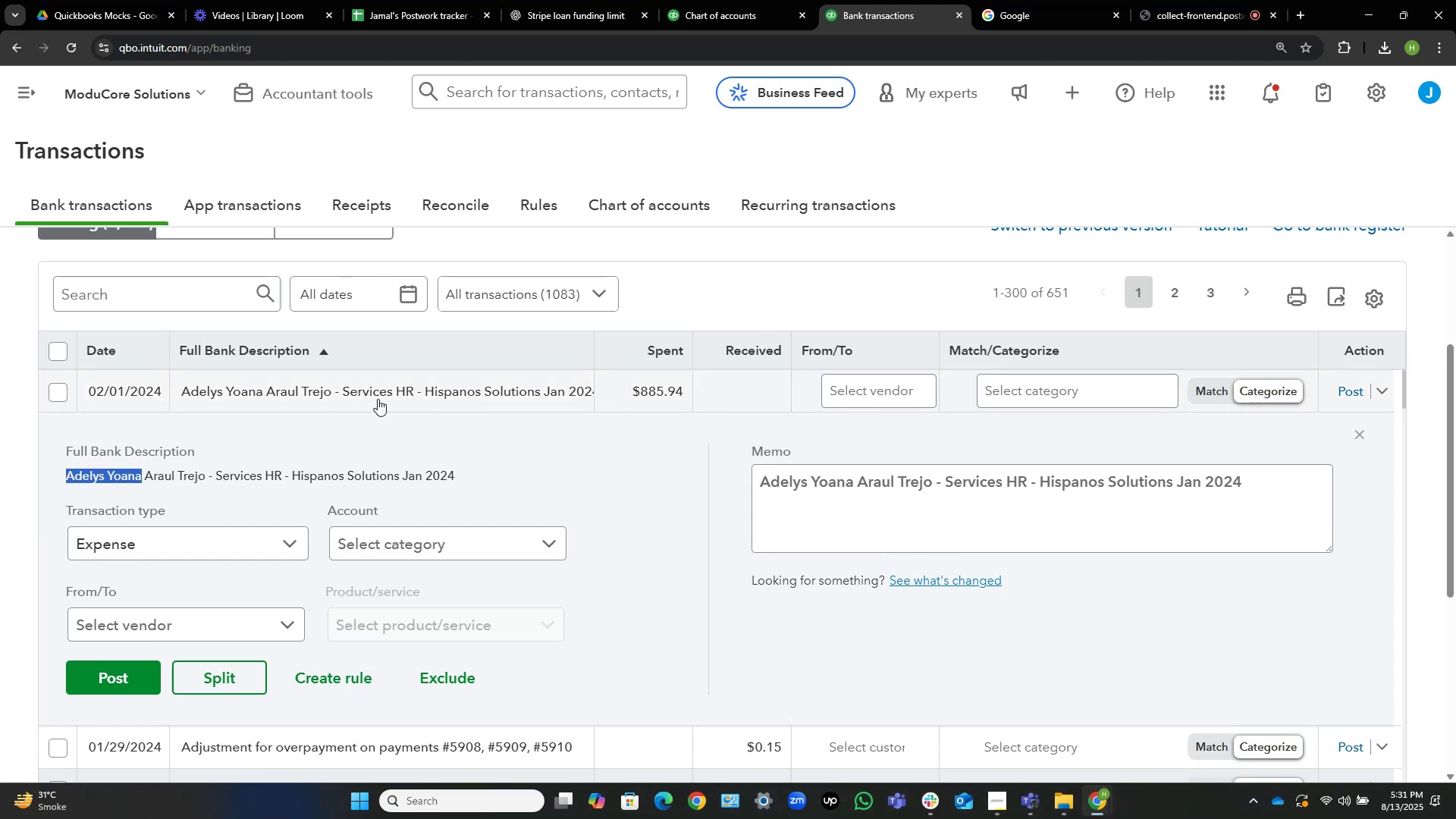 
hold_key(key=C, duration=0.31)
 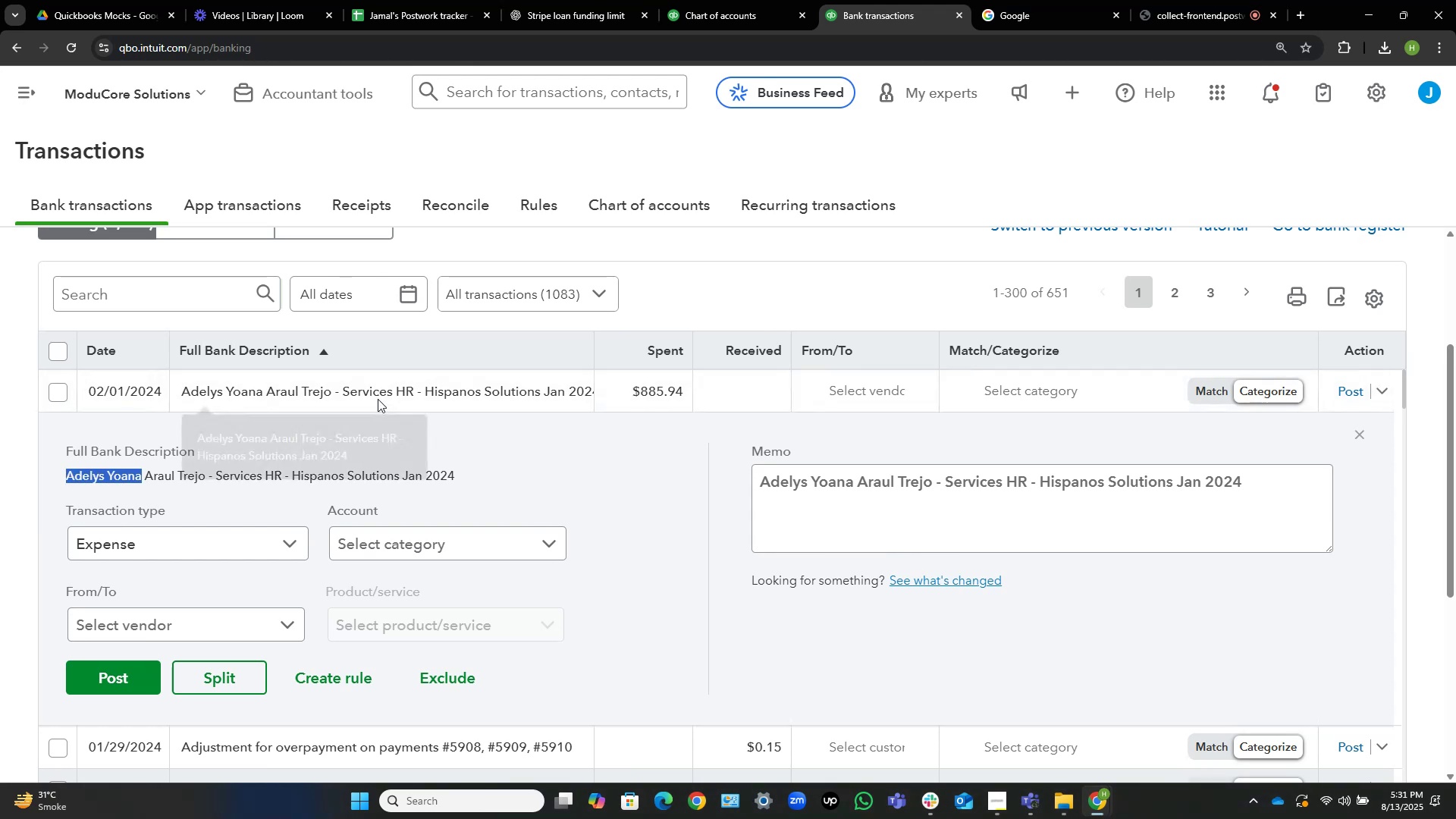 
left_click([378, 399])
 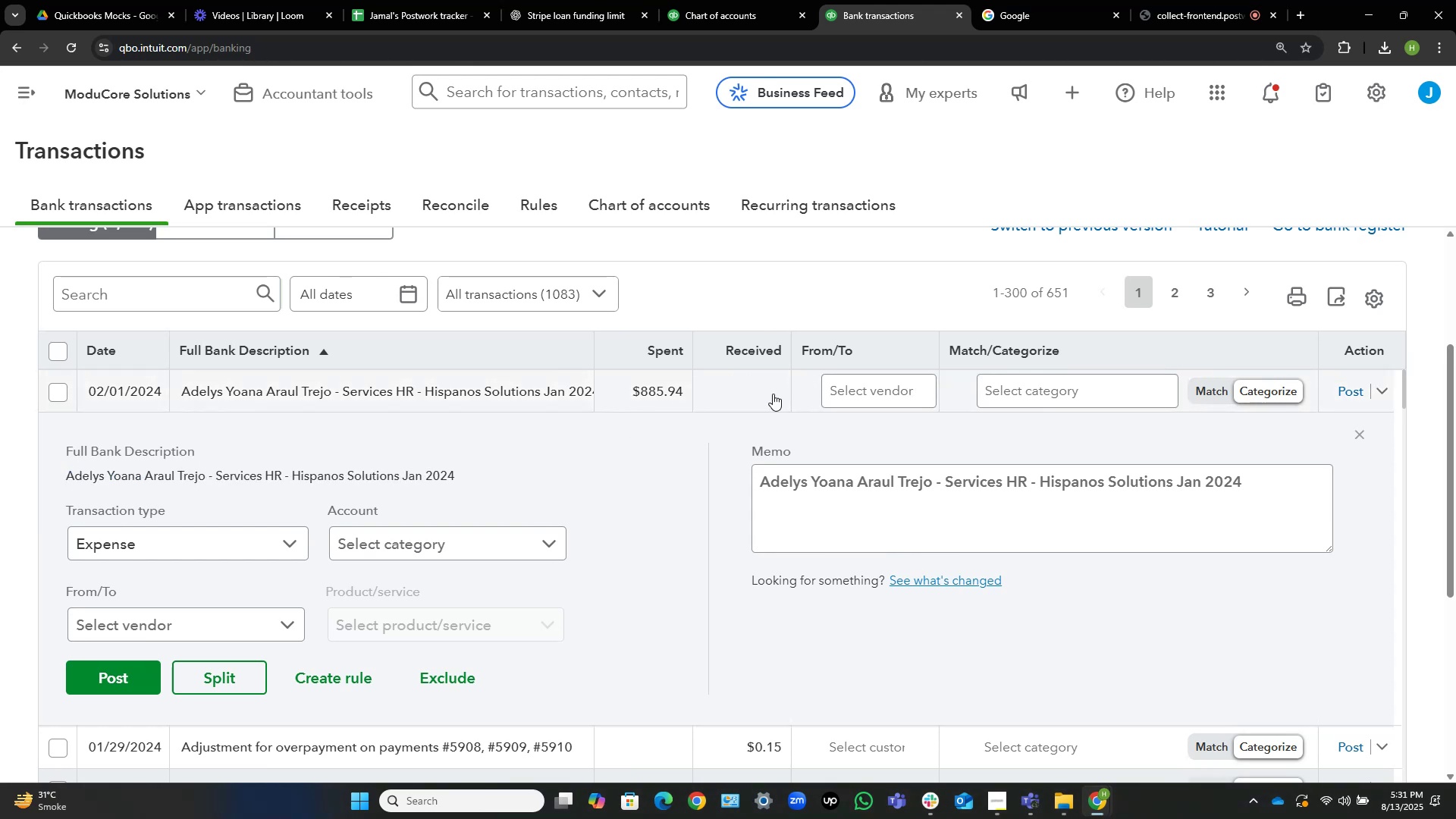 
left_click([431, 388])
 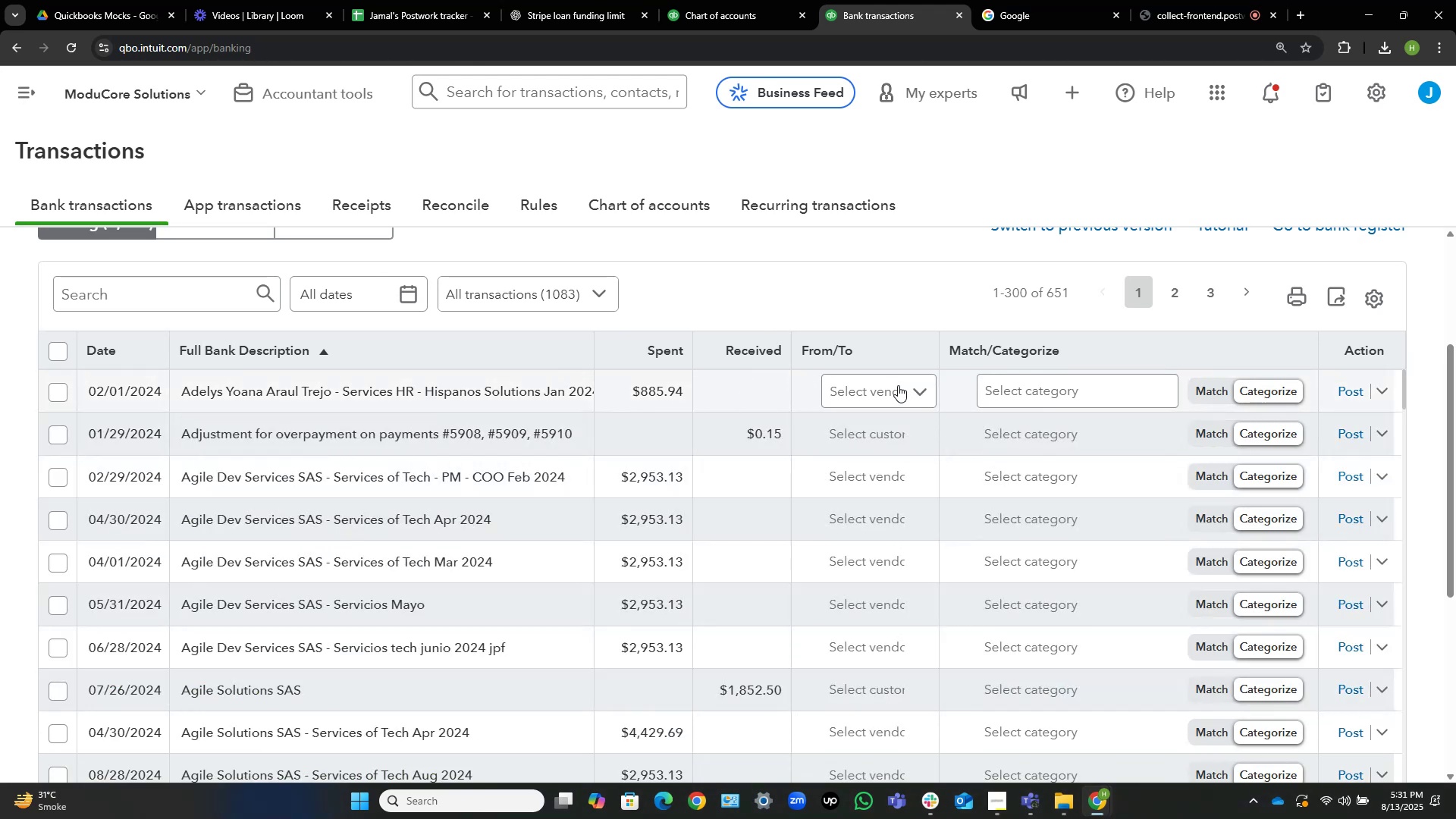 
left_click([897, 385])
 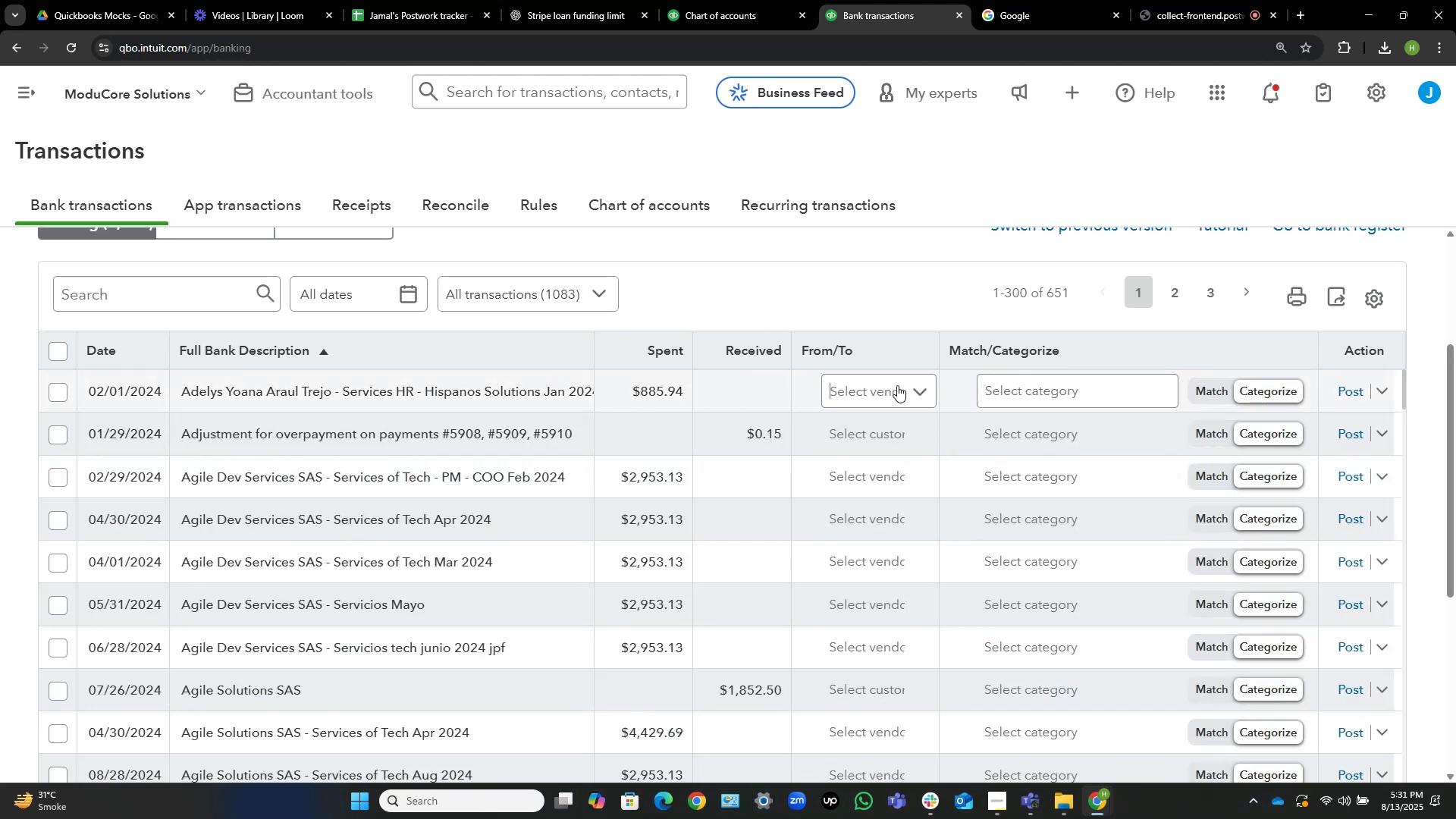 
key(Control+V)
 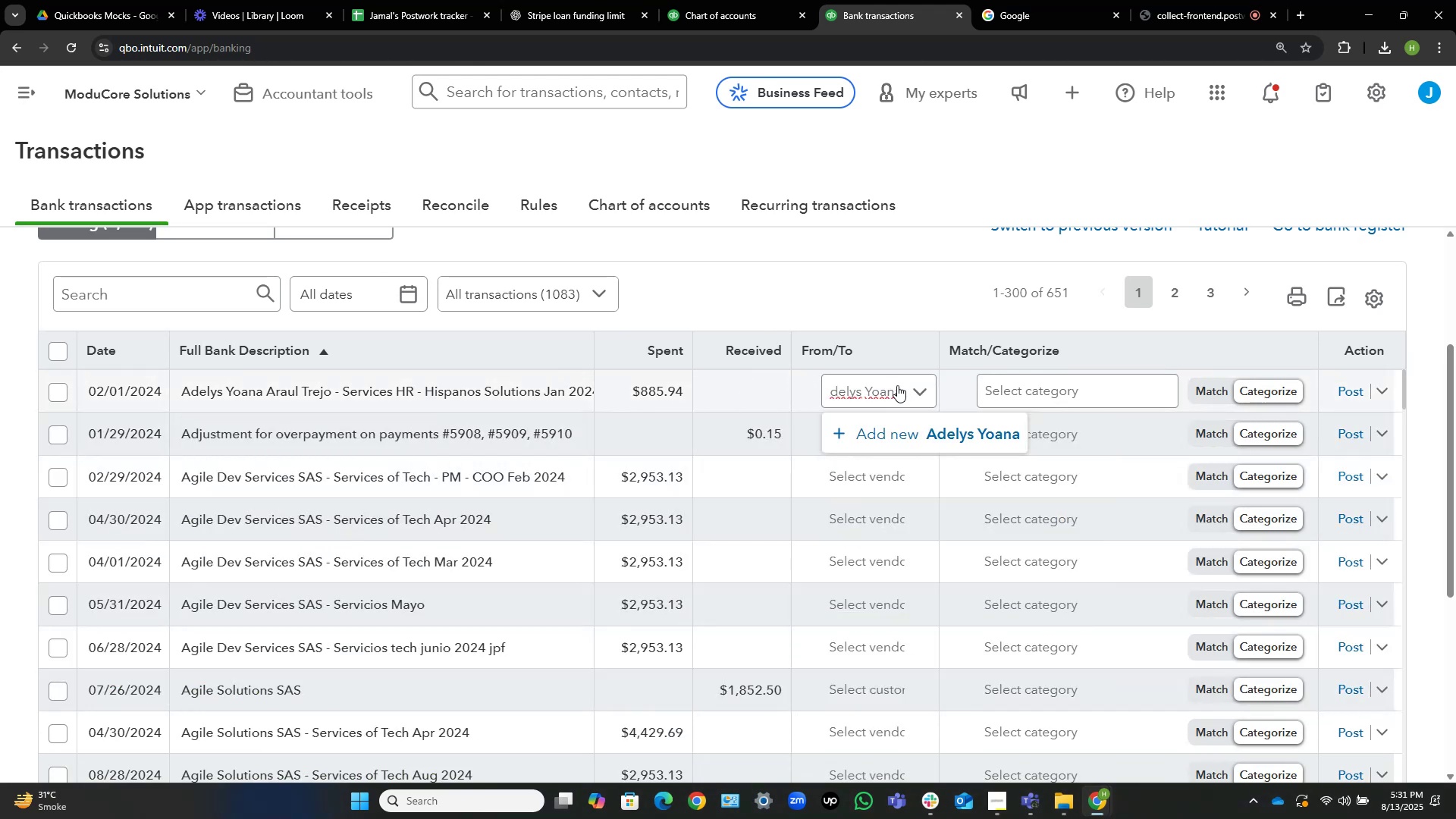 
left_click([915, 428])
 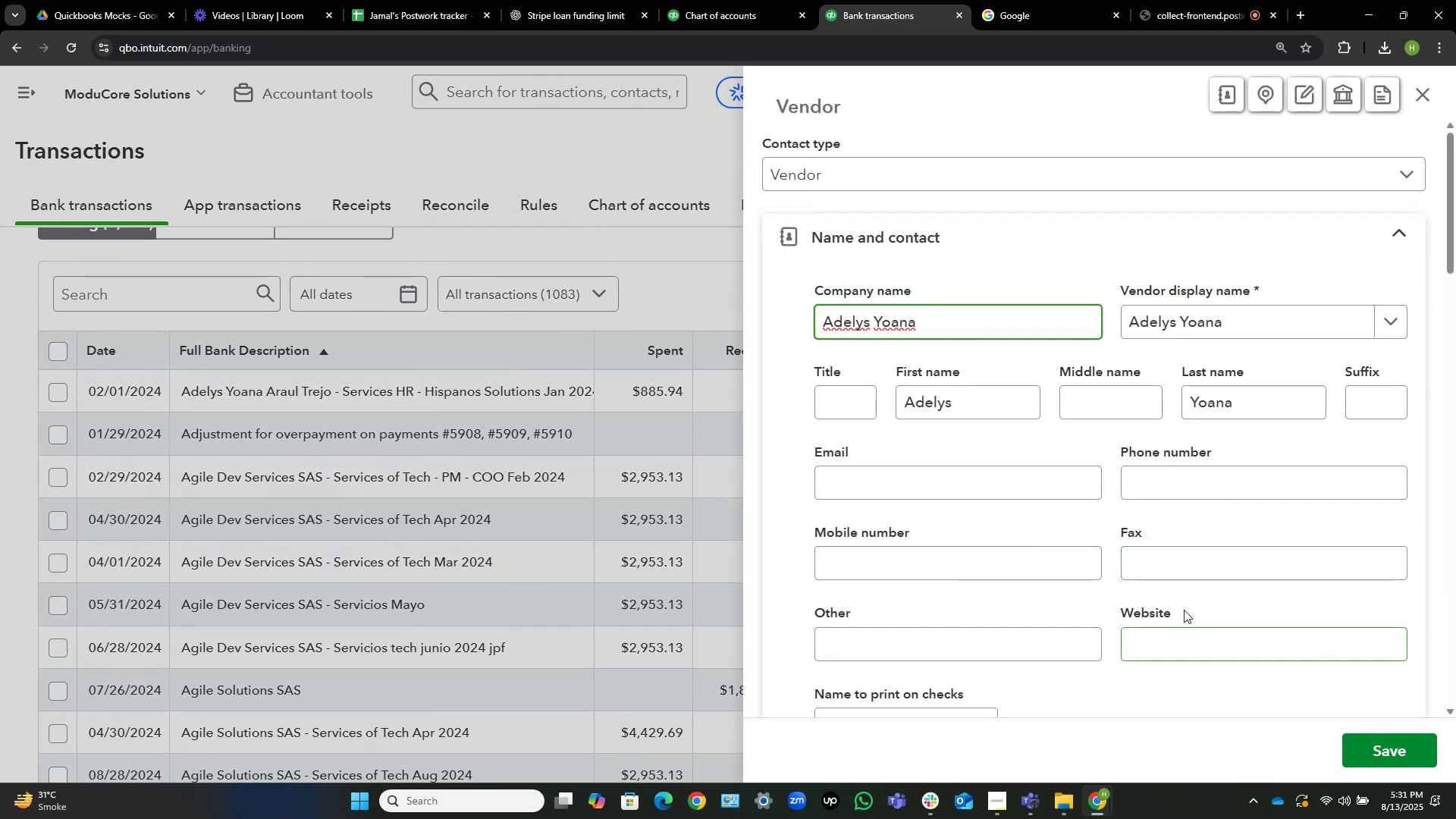 
left_click([1402, 752])
 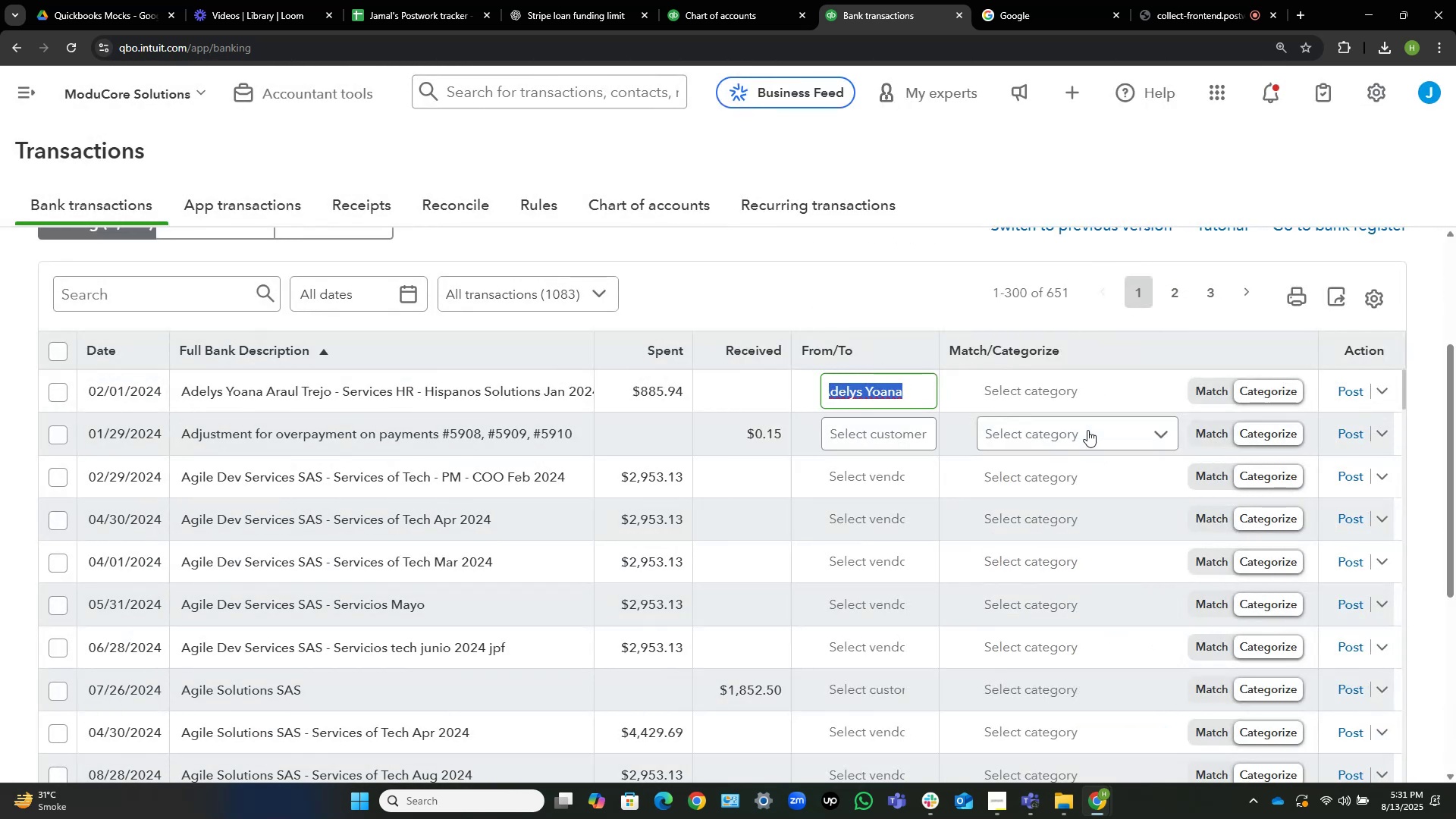 
wait(5.84)
 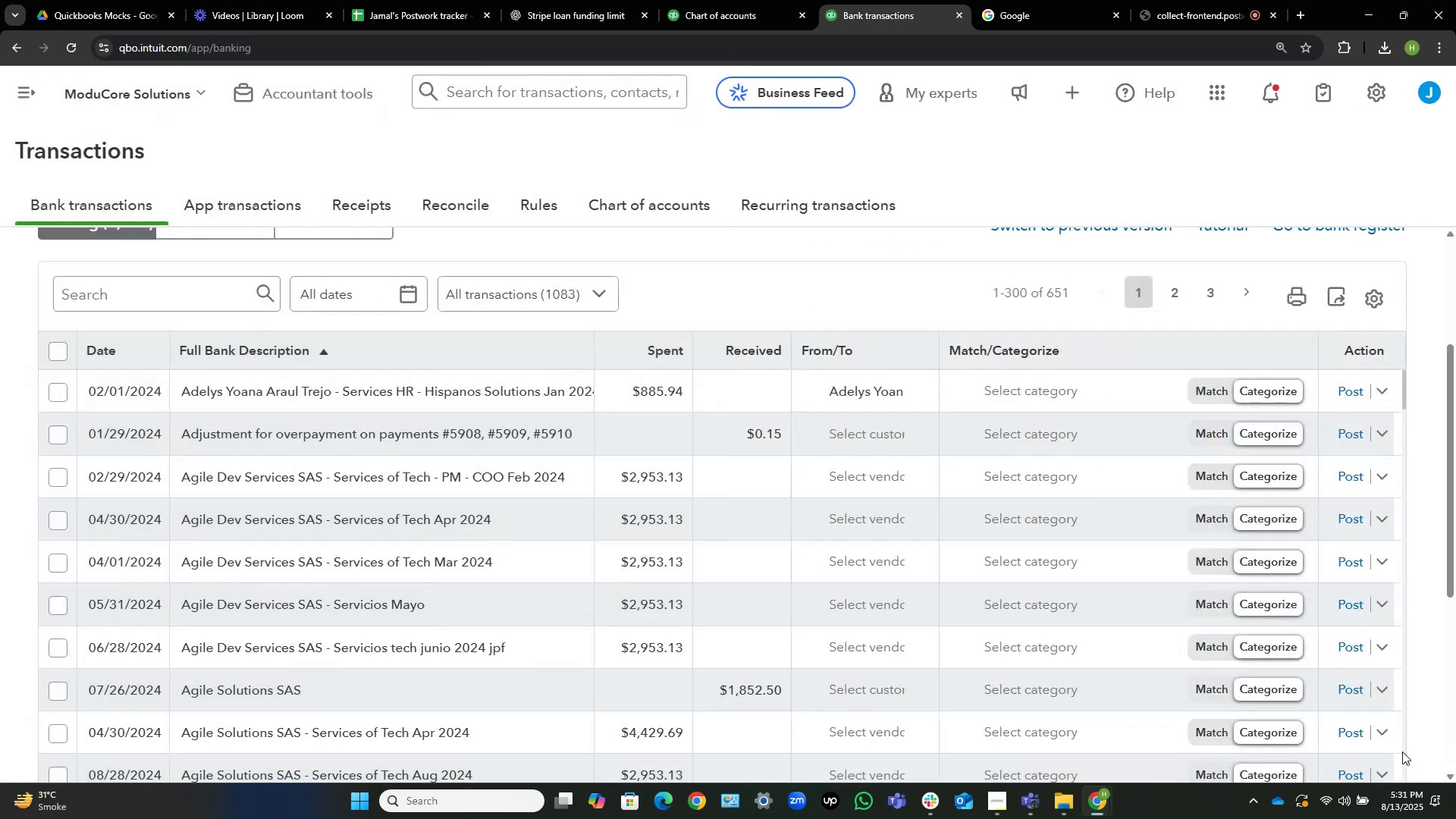 
left_click([1056, 391])
 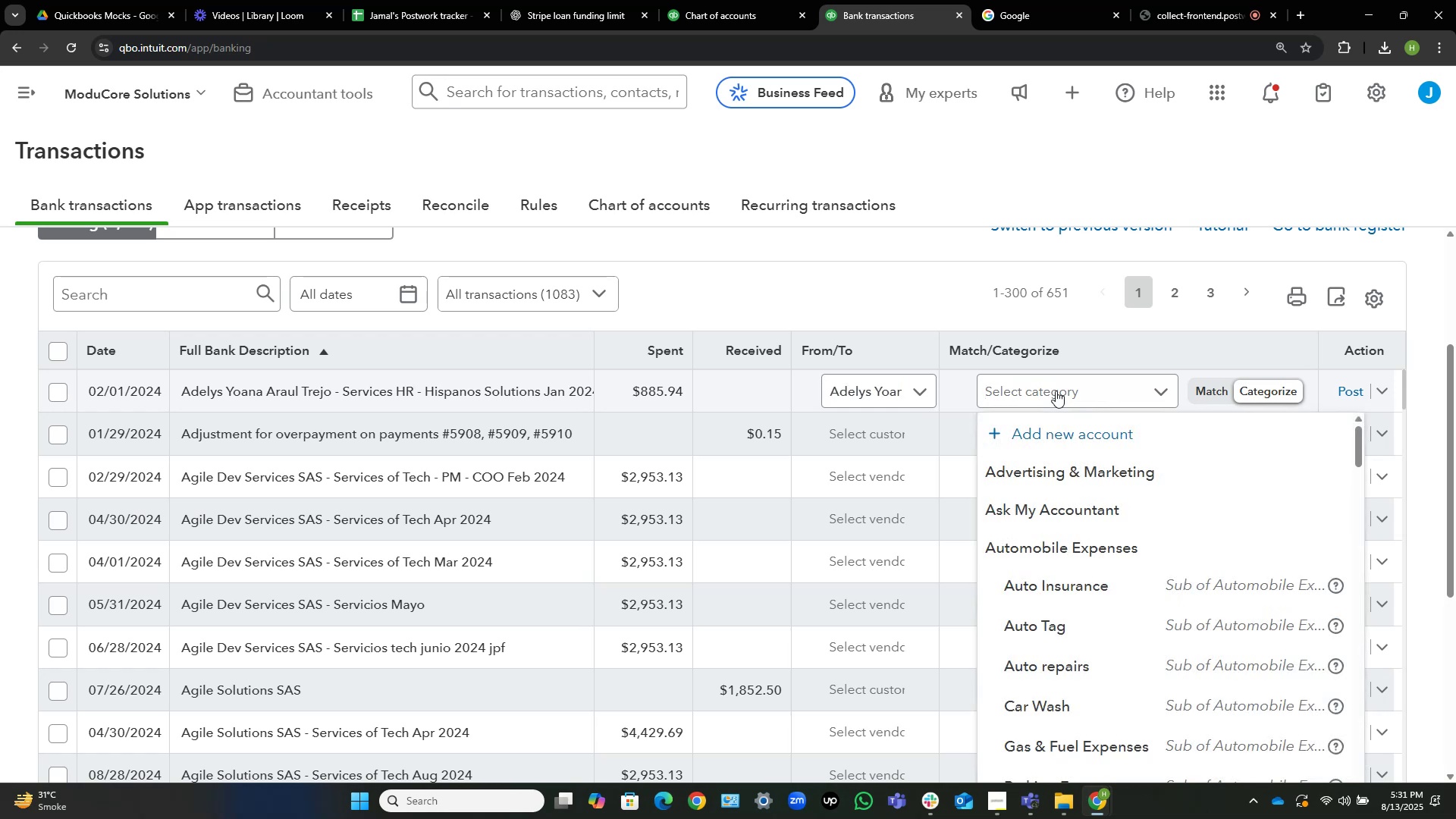 
type(contrc)
 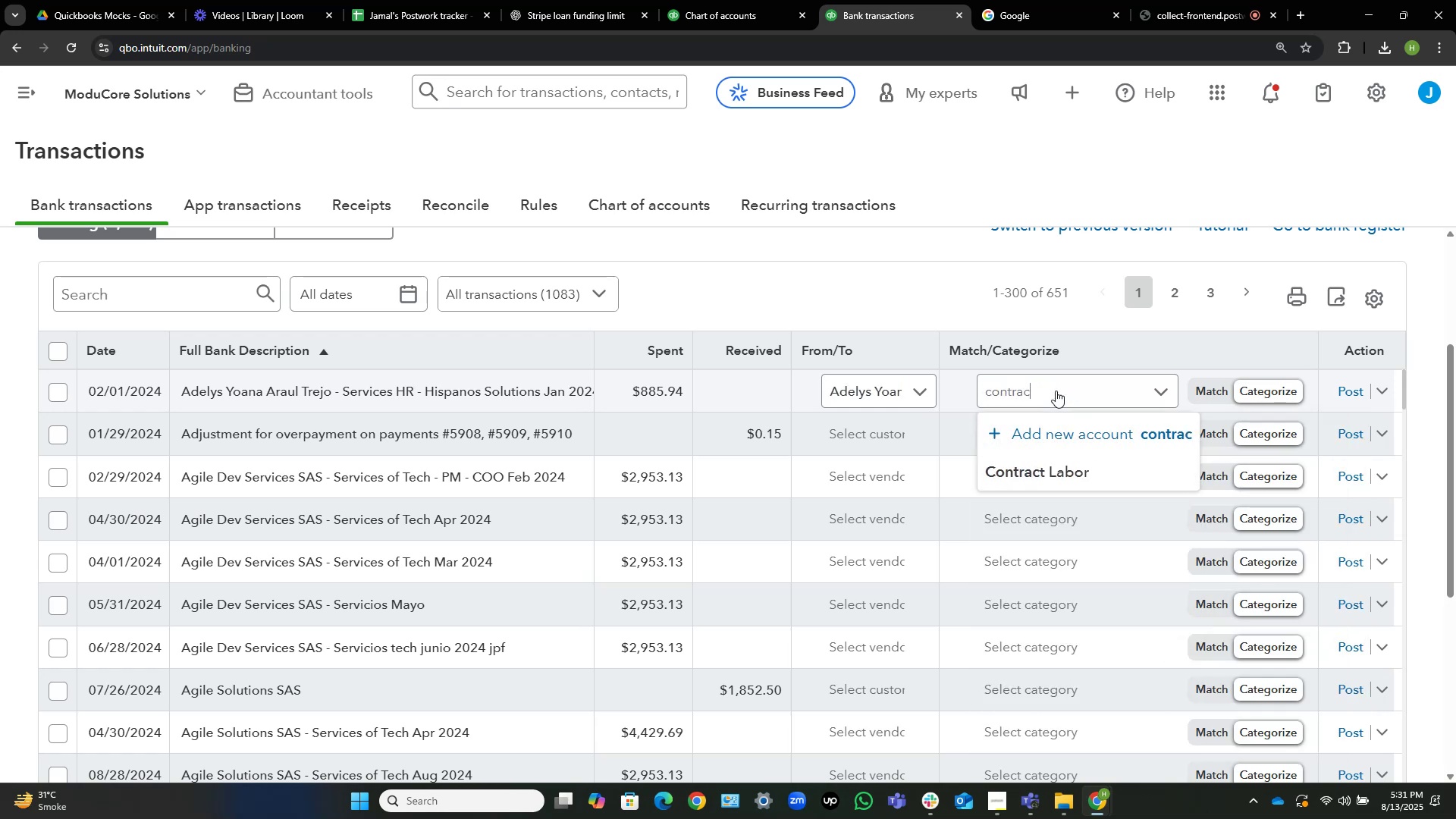 
hold_key(key=A, duration=0.37)
 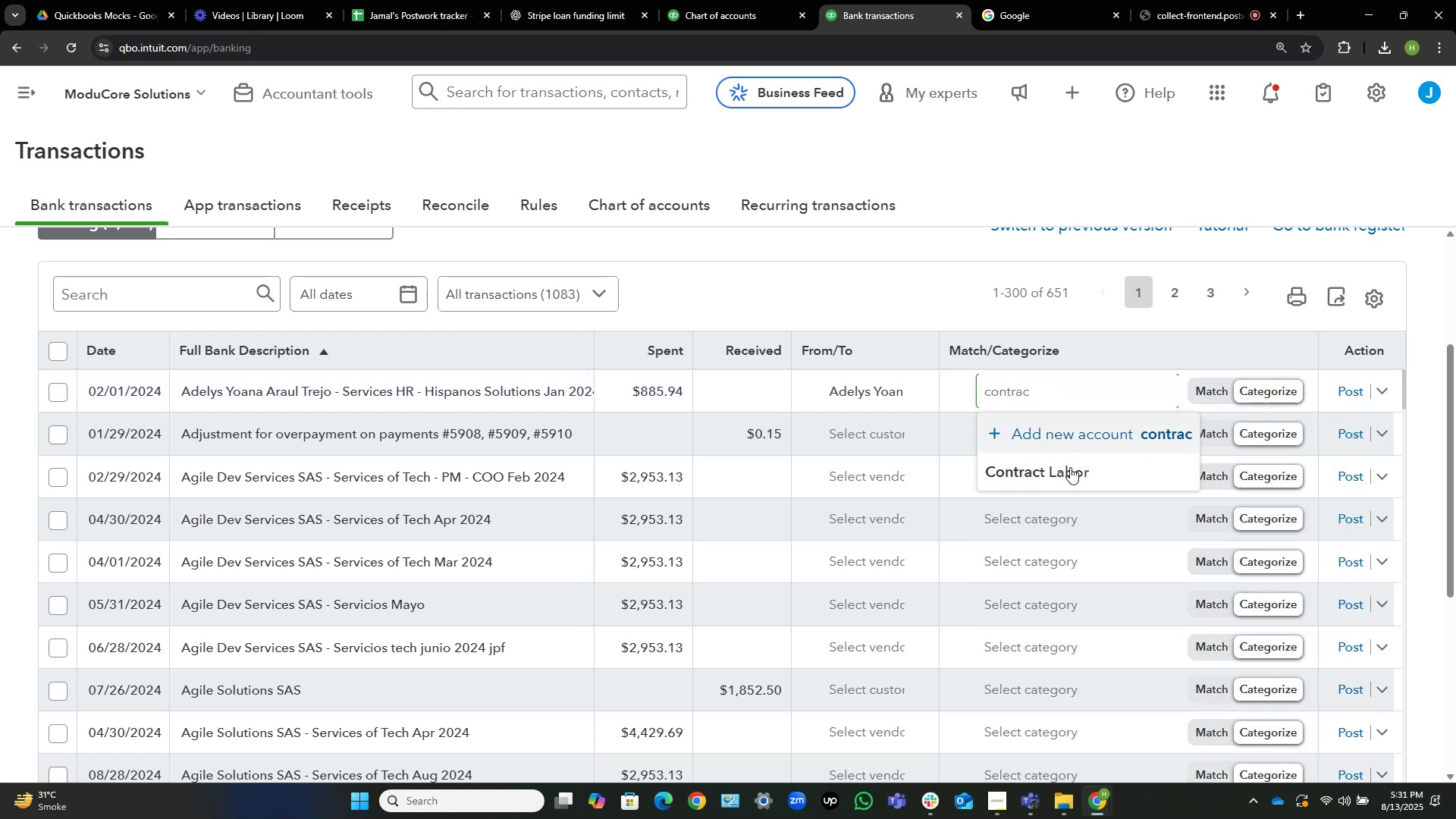 
left_click([1069, 468])
 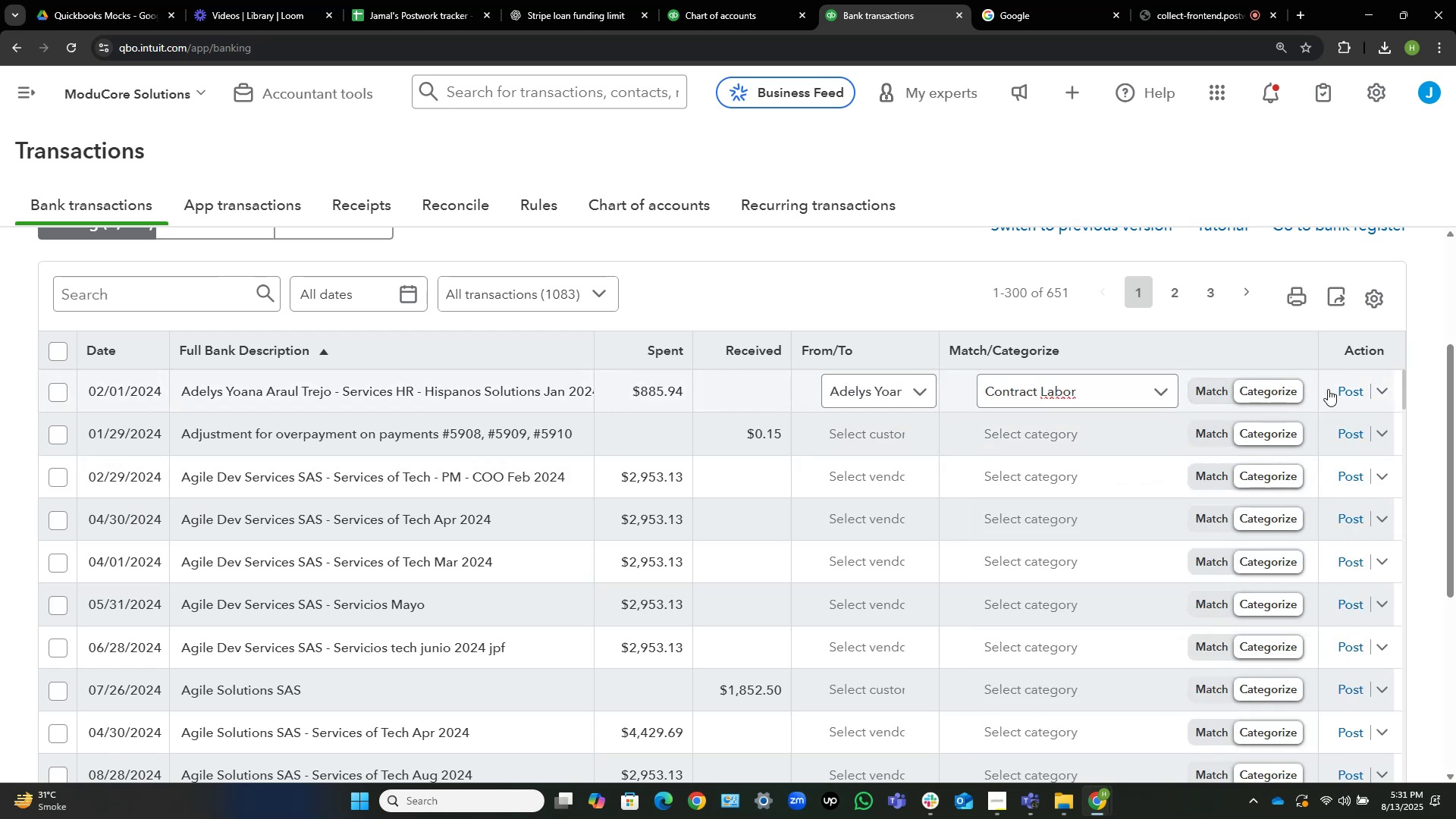 
left_click([1356, 391])
 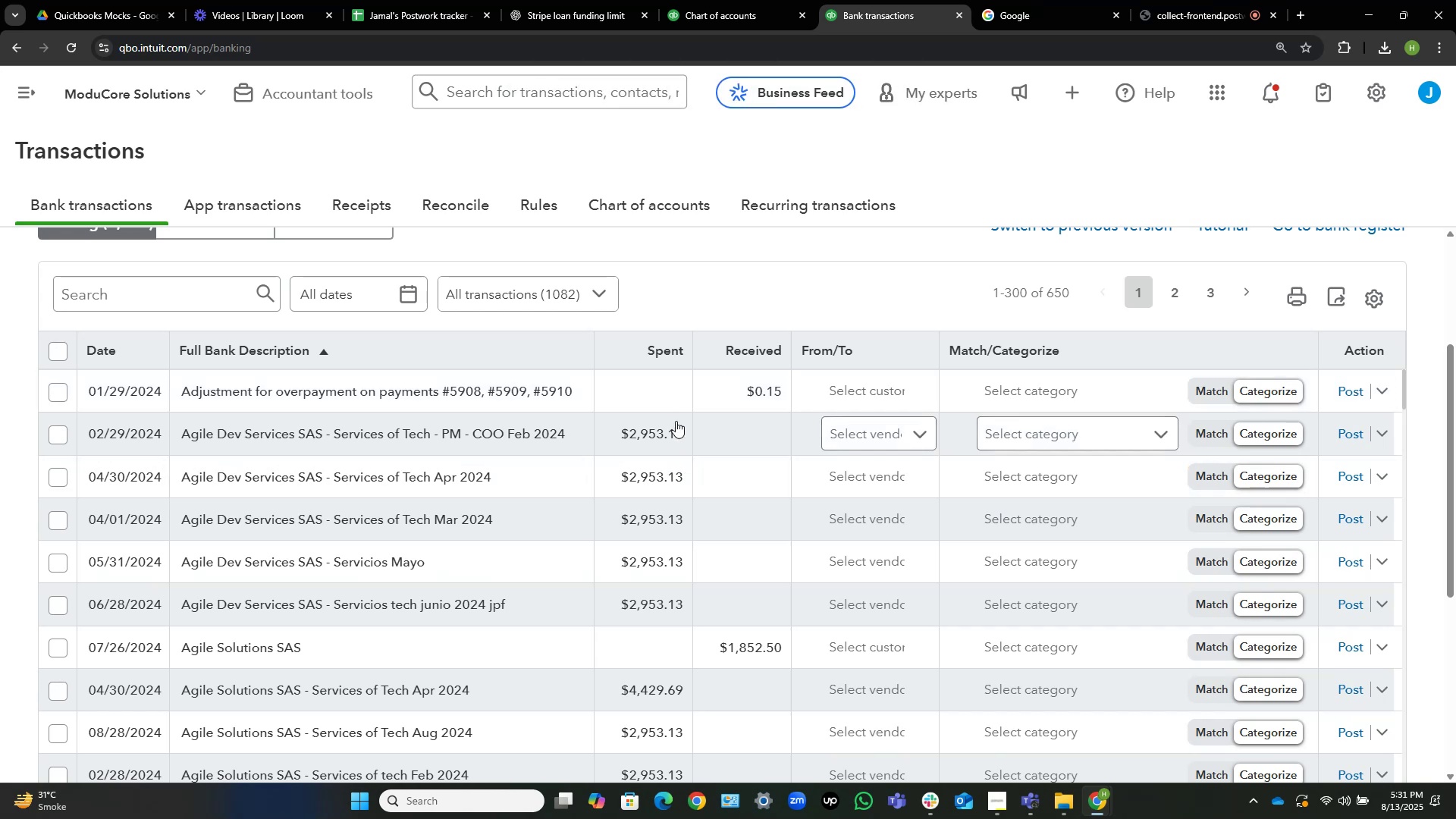 
wait(15.98)
 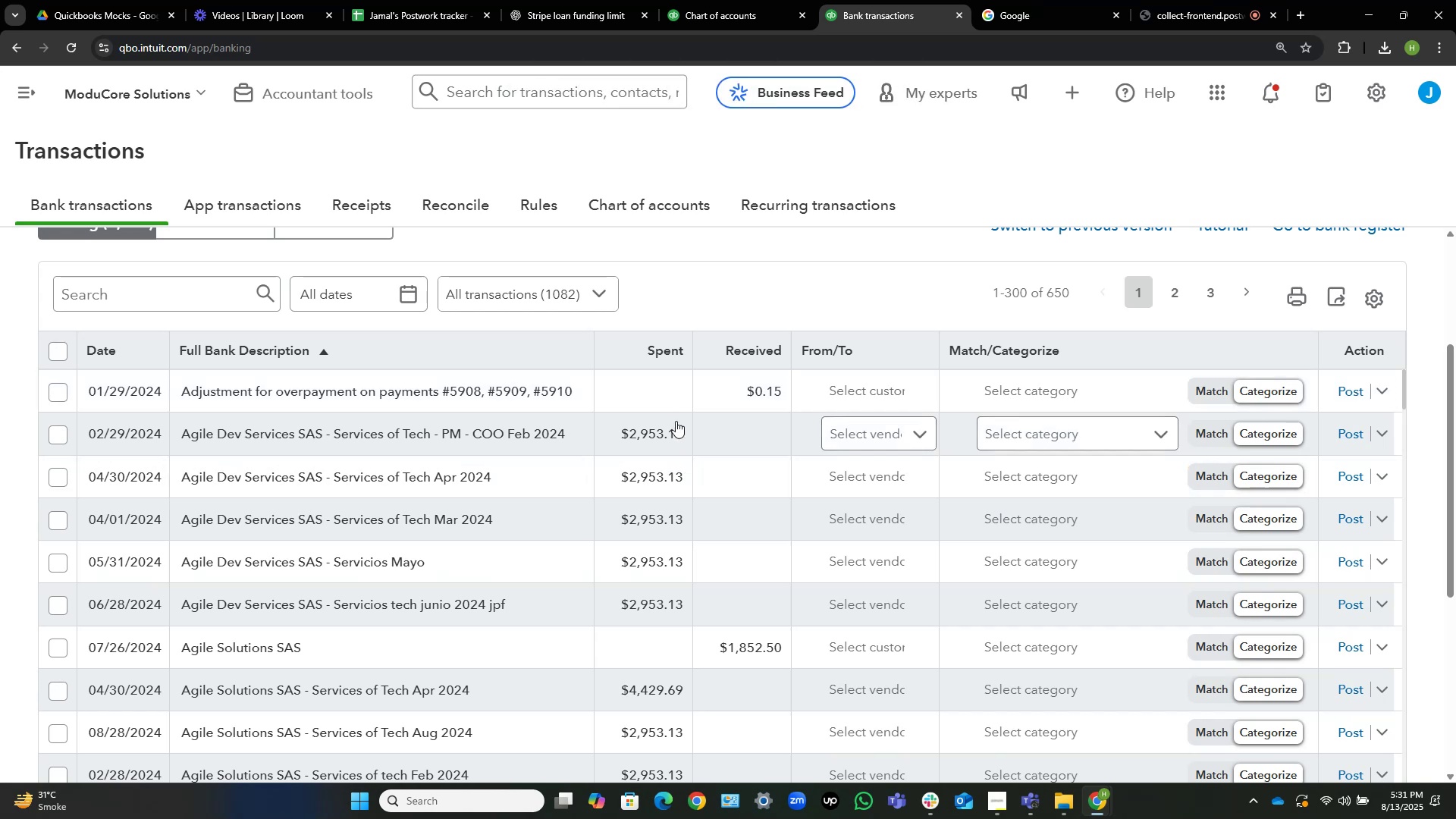 
left_click([843, 387])
 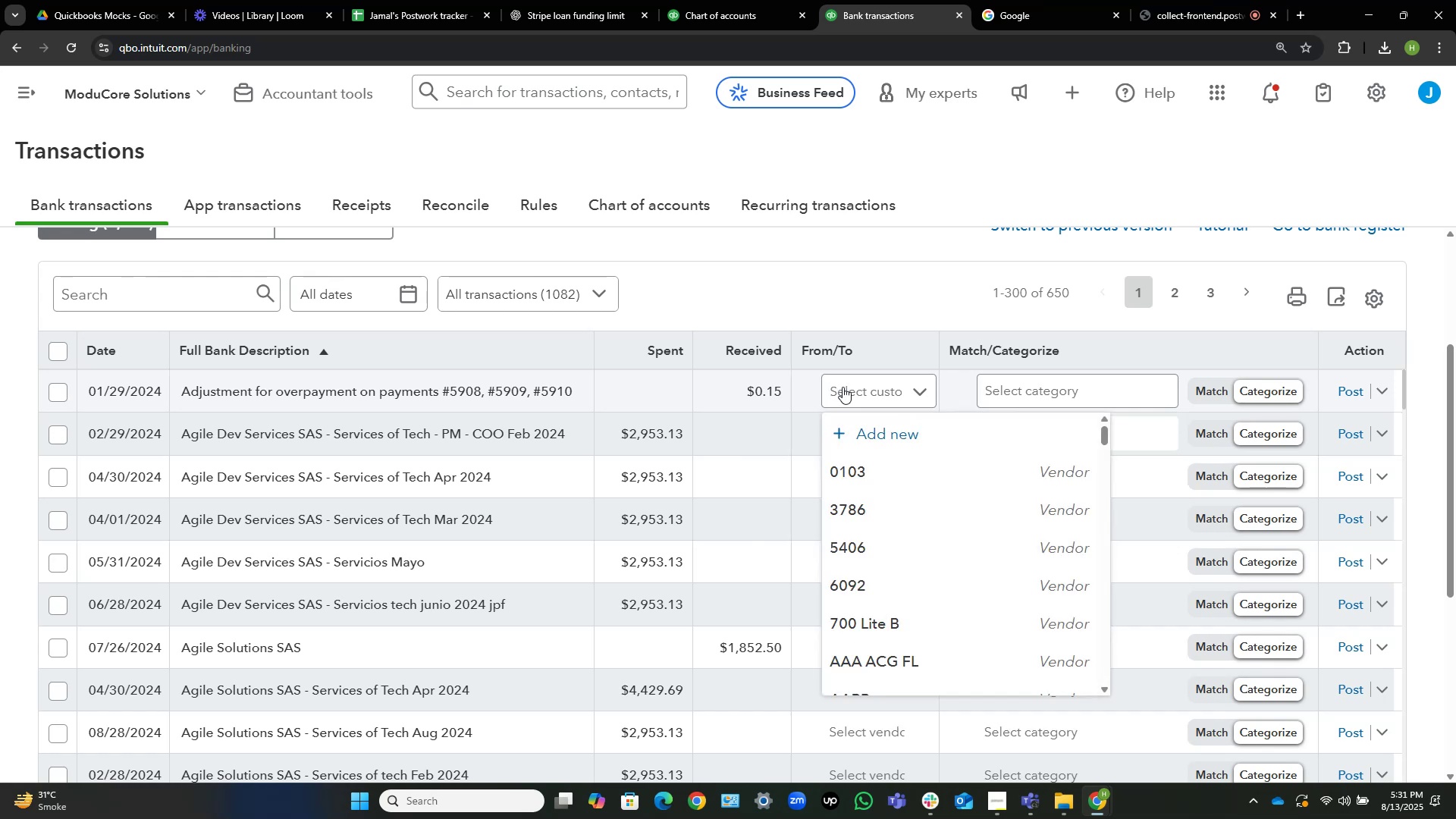 
type(Fee)
 